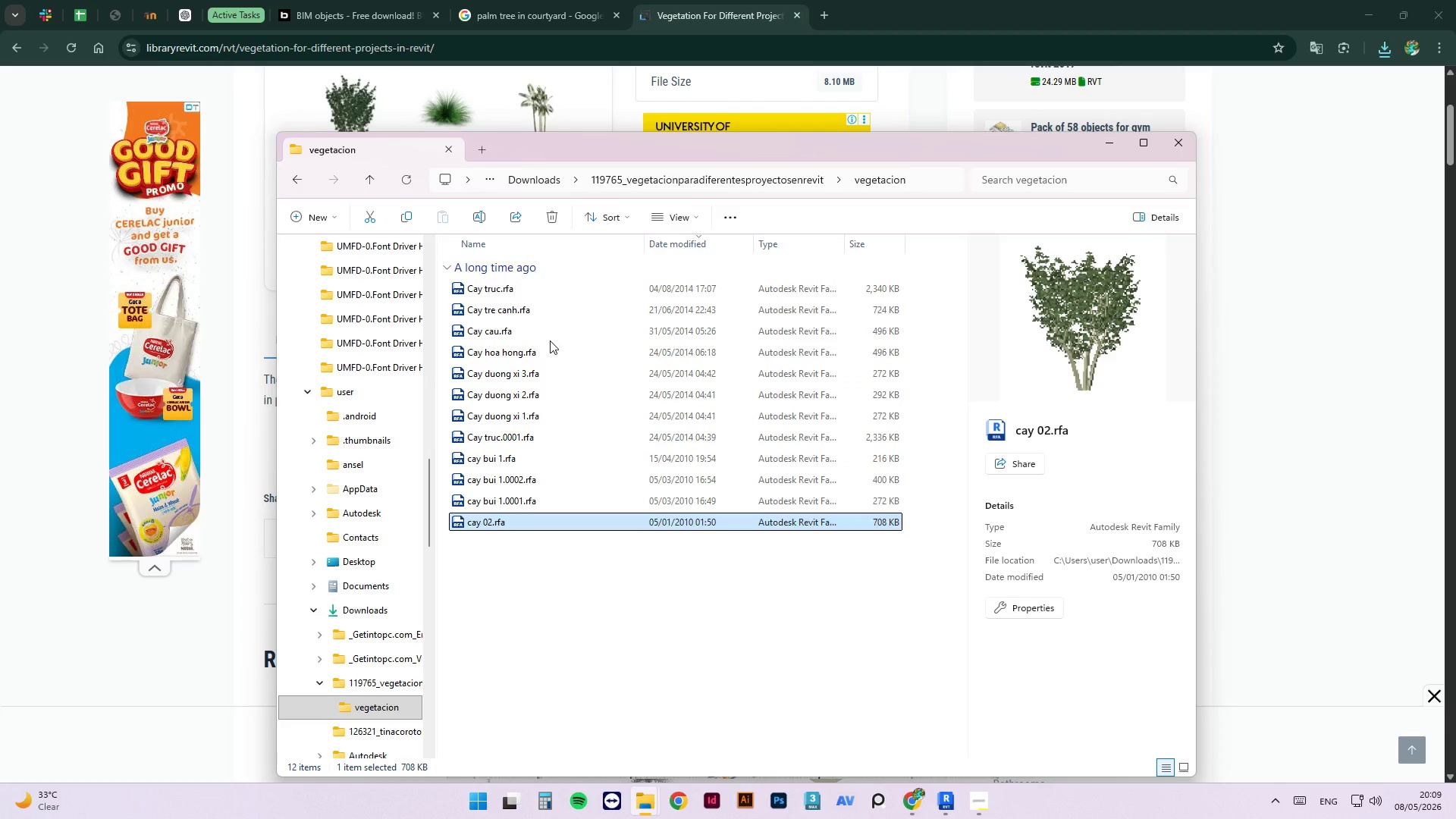 
key(ArrowDown)
 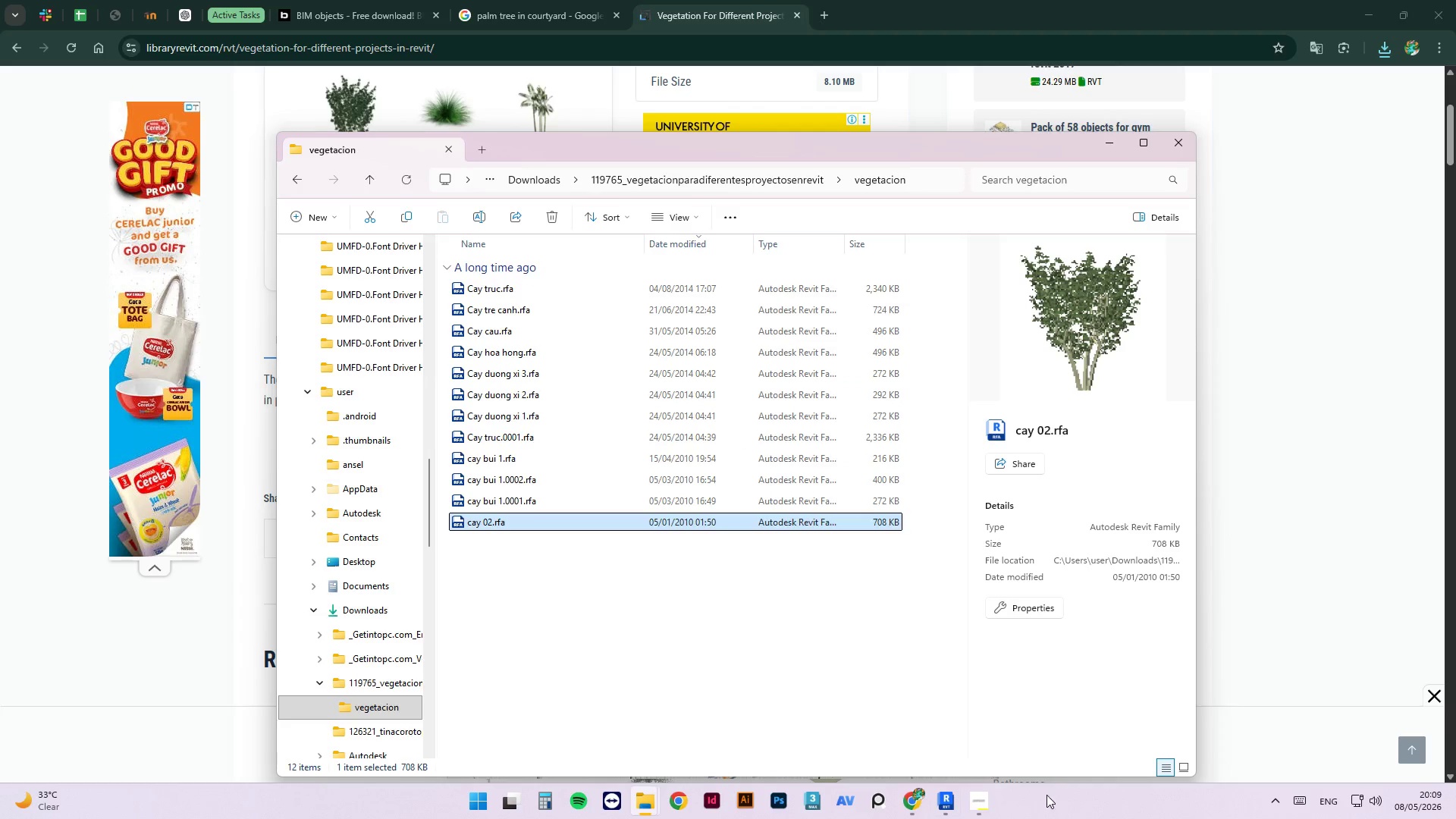 
left_click([938, 805])
 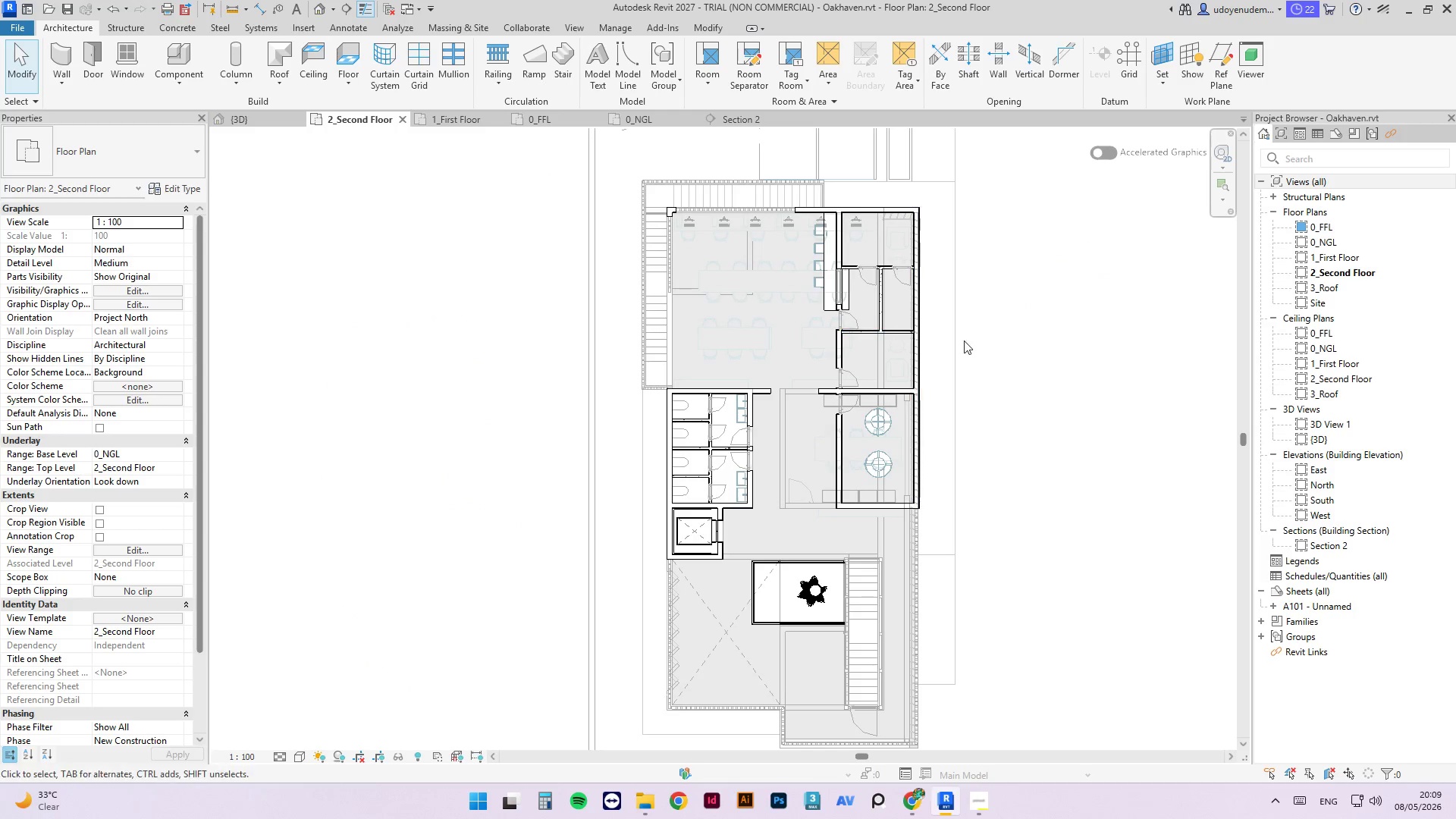 
left_click([1056, 410])
 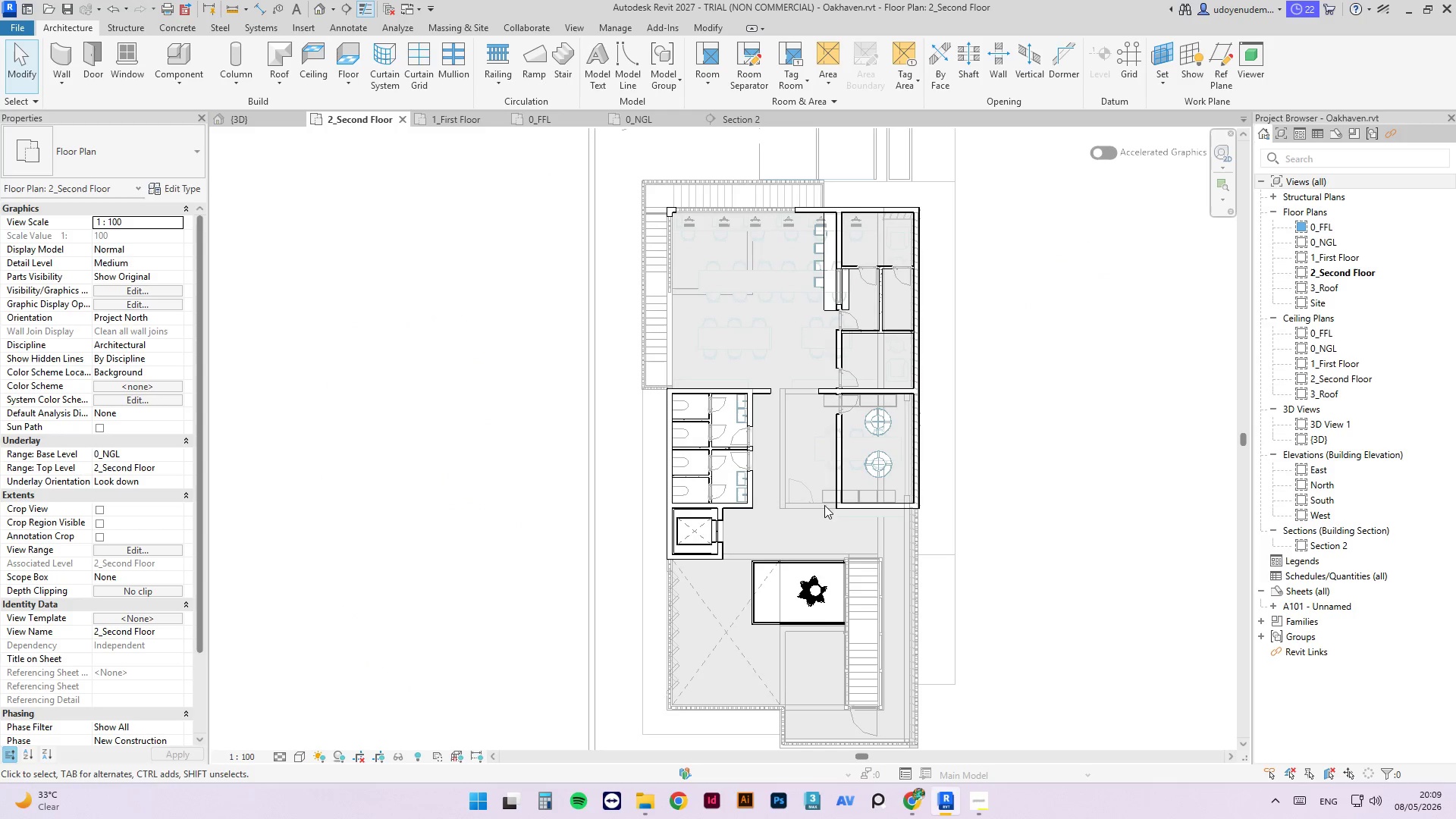 
scroll: coordinate [818, 615], scroll_direction: up, amount: 3.0
 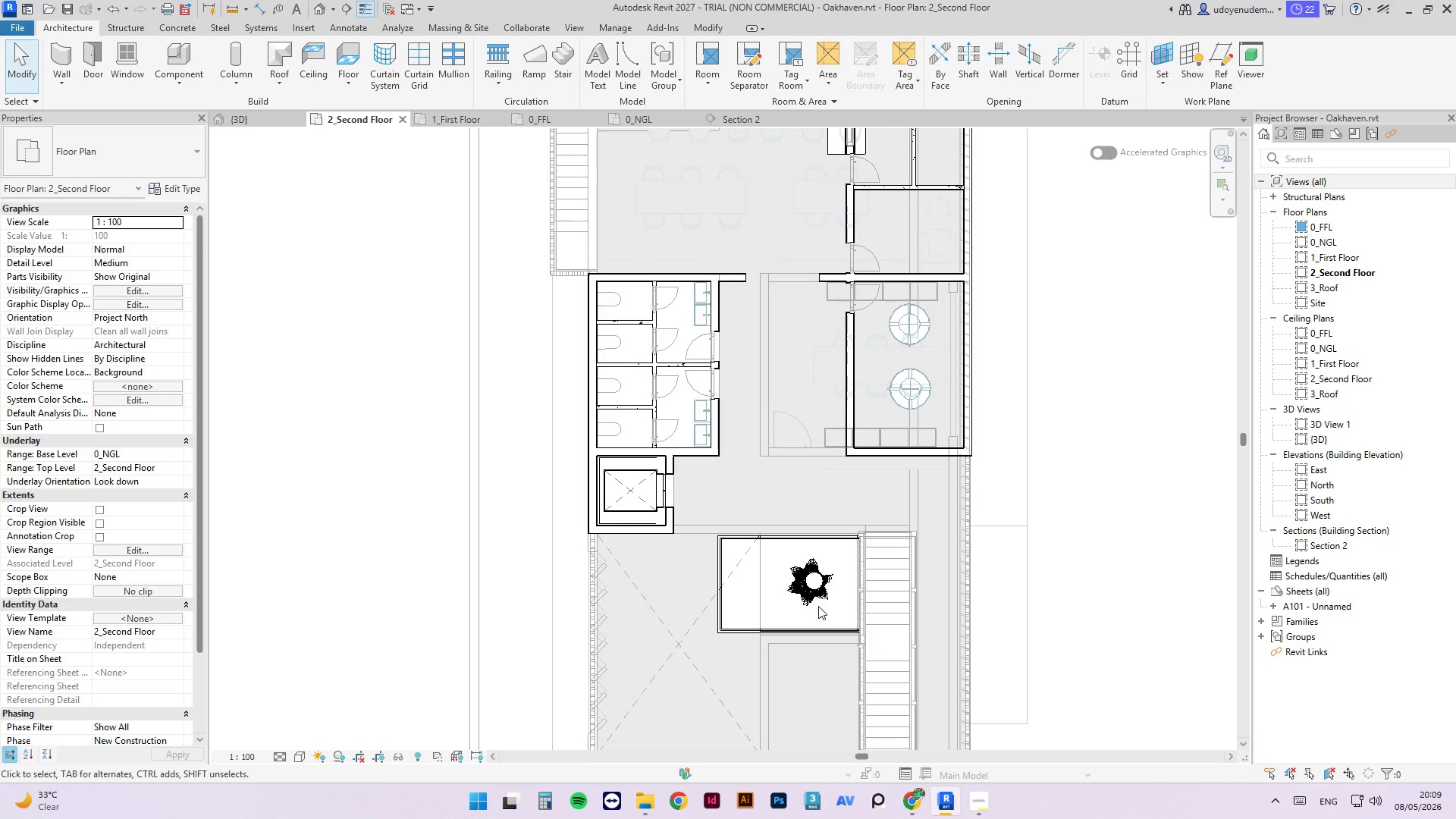 
type(cm)
 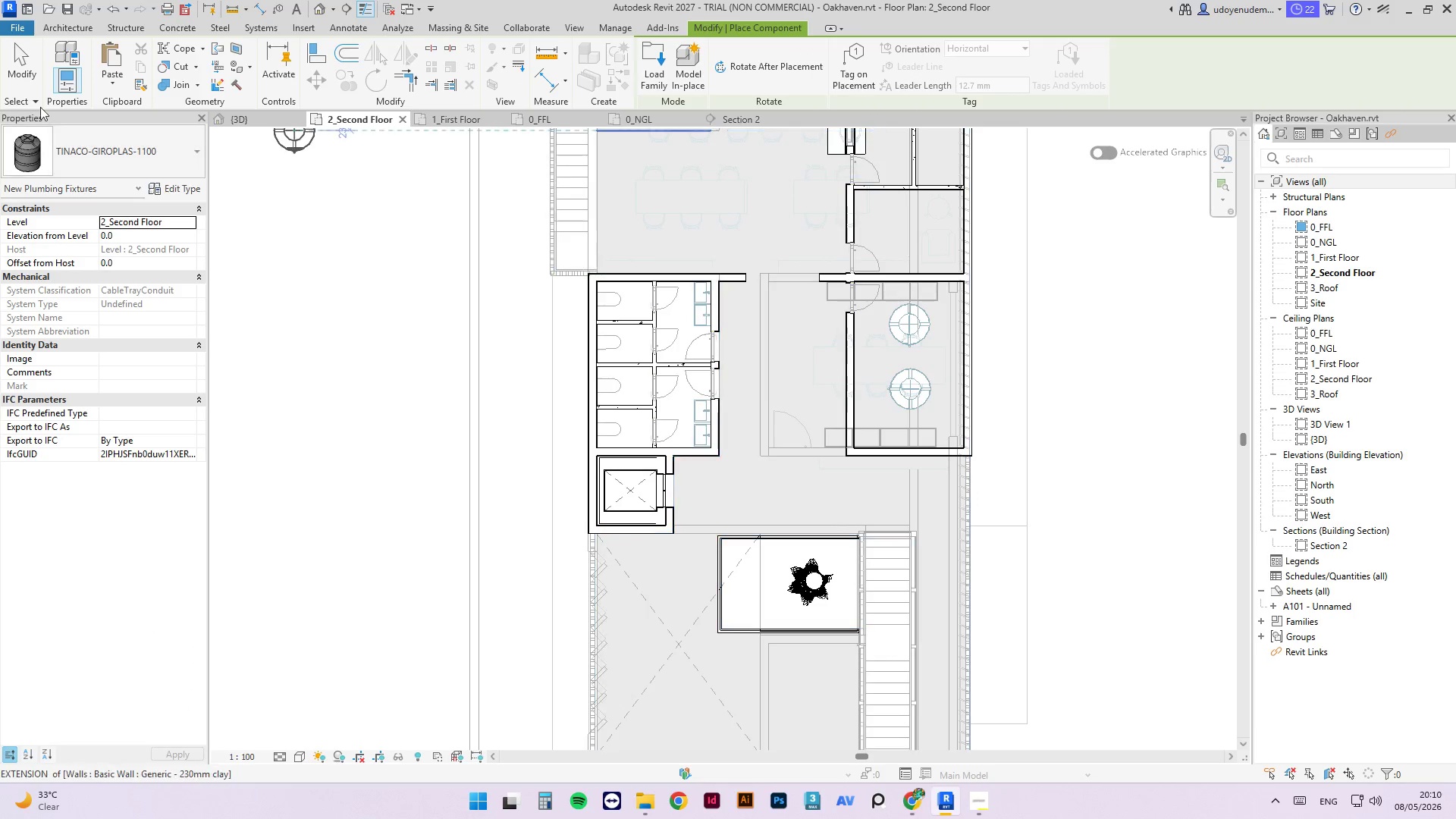 
left_click([76, 134])
 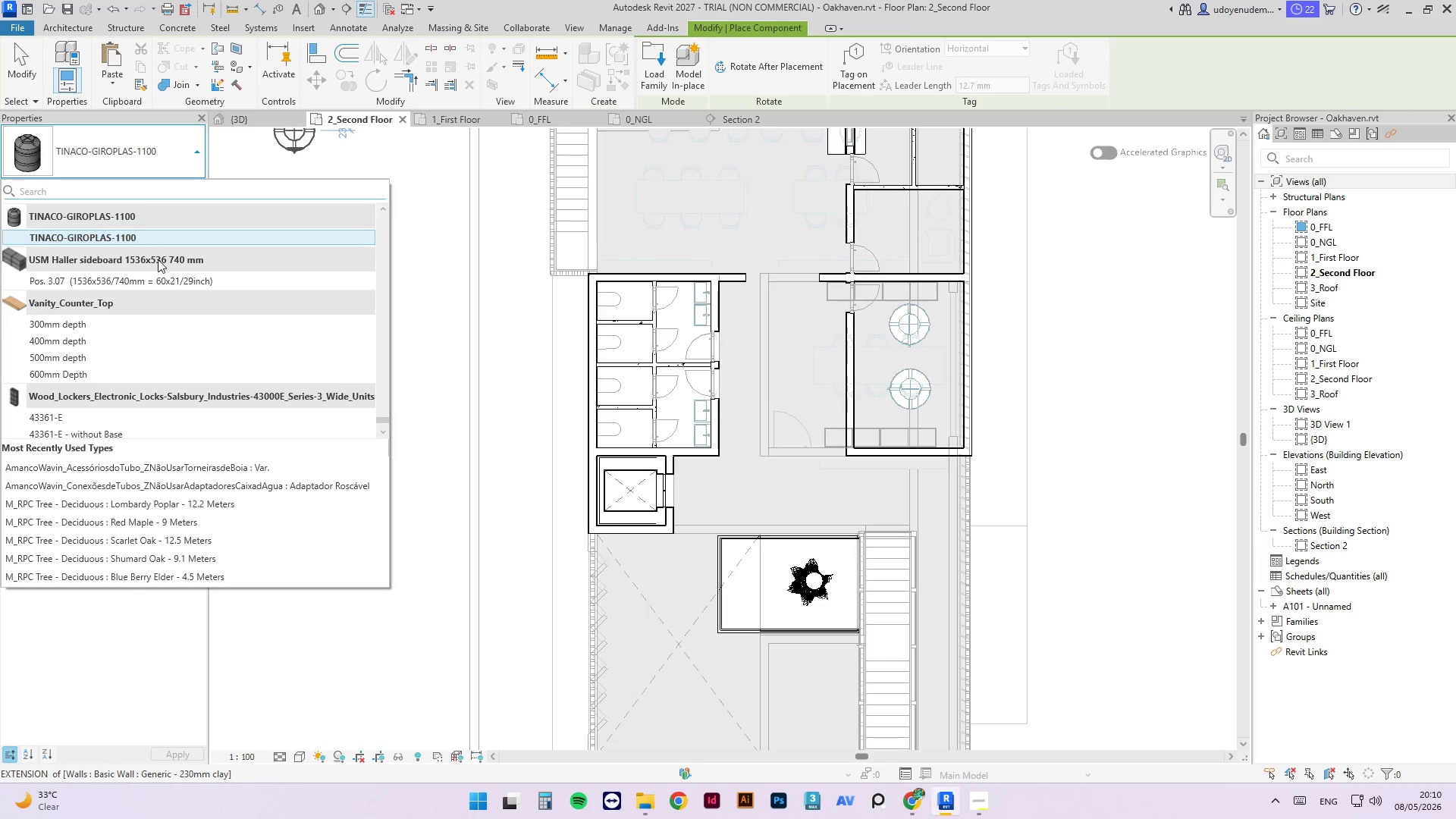 
scroll: coordinate [228, 356], scroll_direction: down, amount: 8.0
 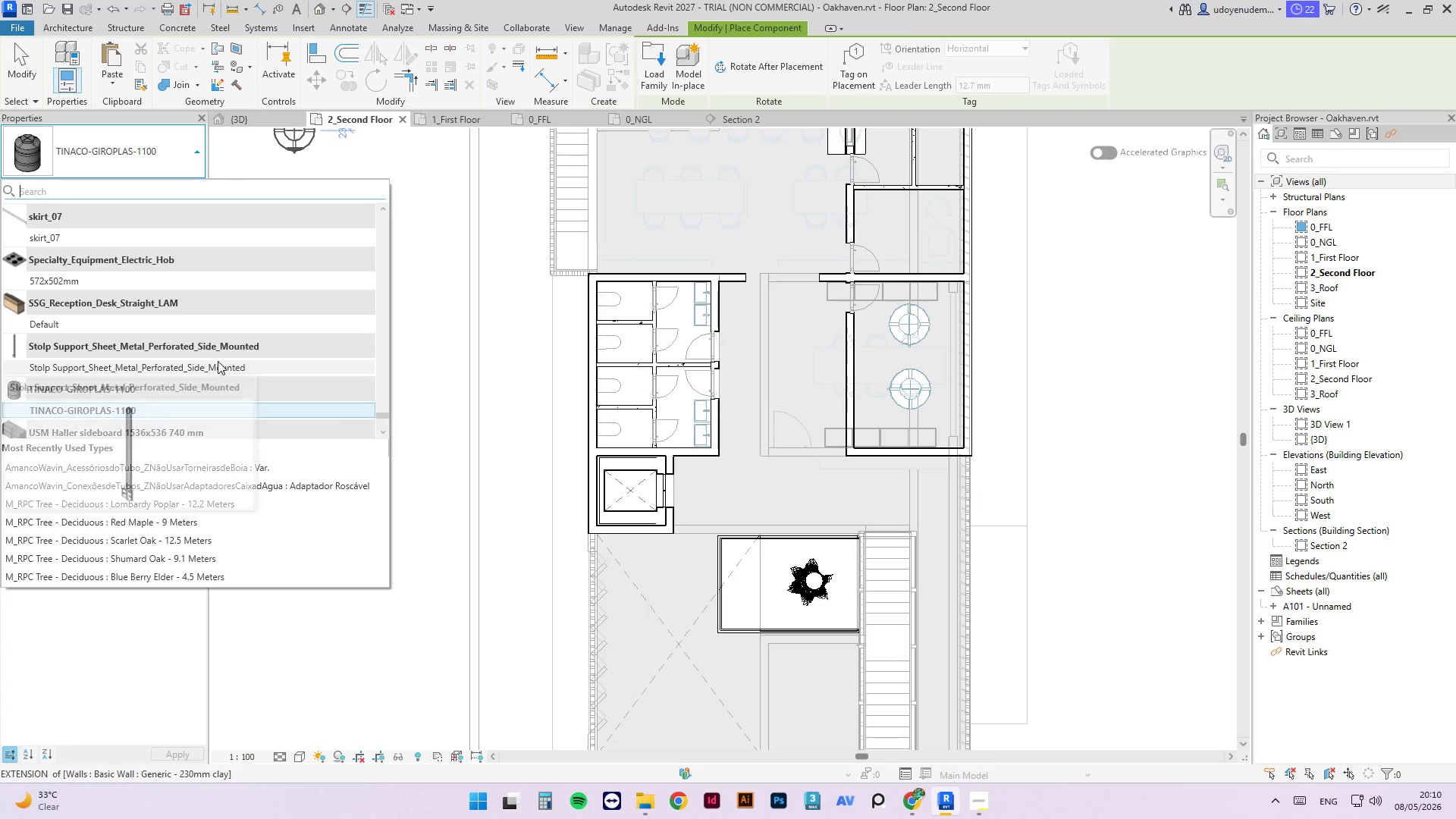 
scroll: coordinate [121, 287], scroll_direction: up, amount: 8.0
 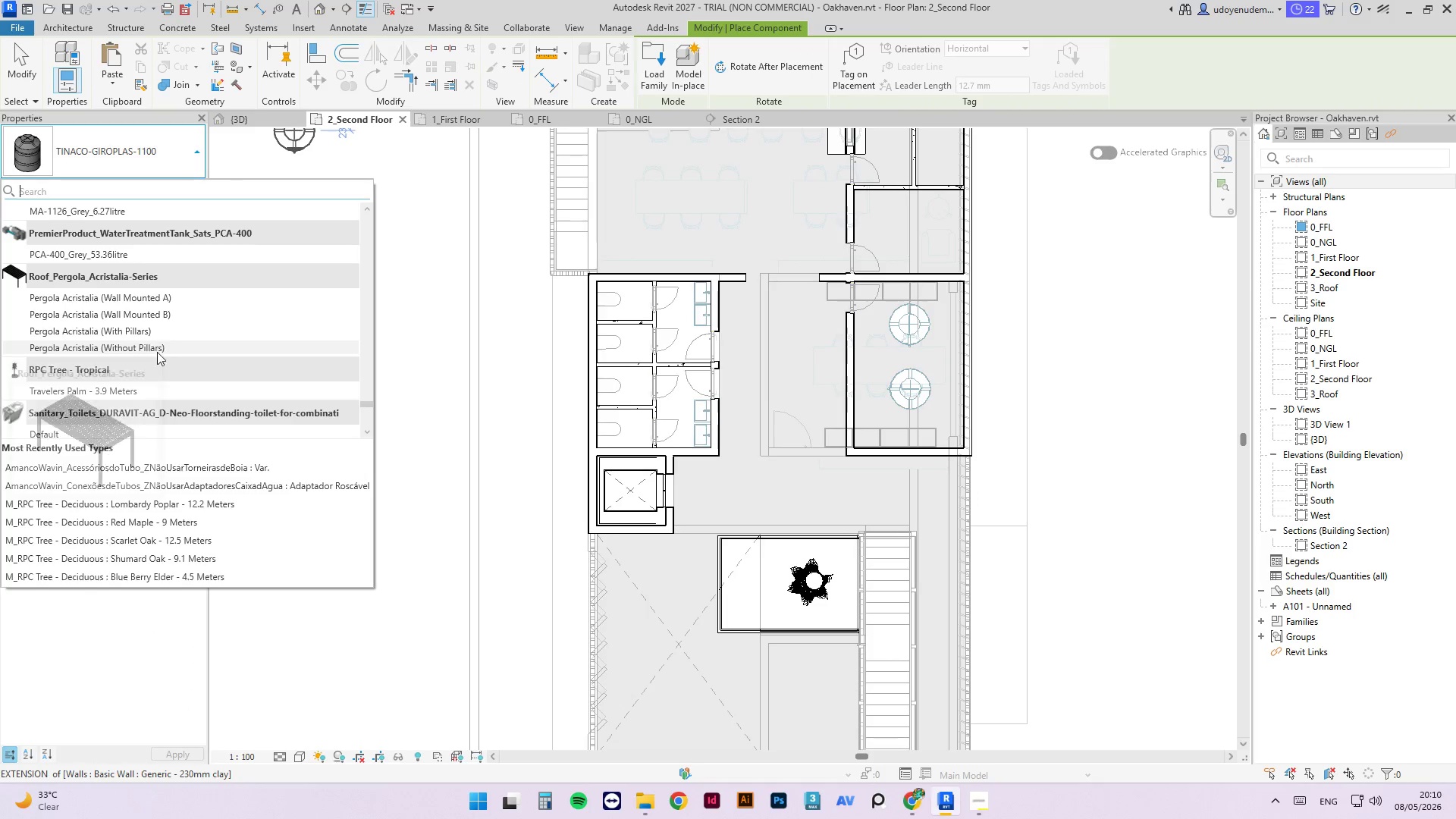 
scroll: coordinate [184, 340], scroll_direction: down, amount: 3.0
 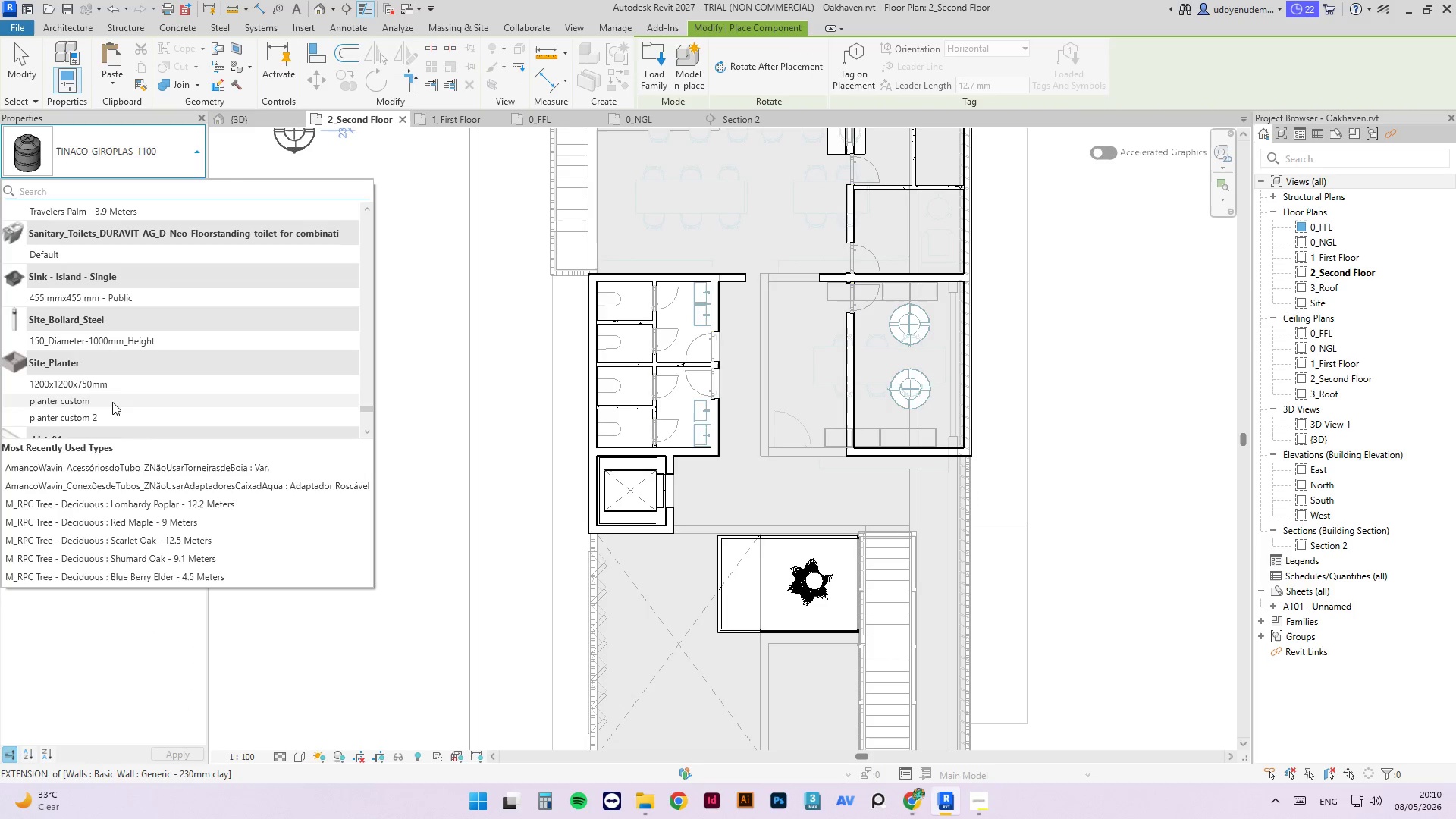 
left_click([106, 419])
 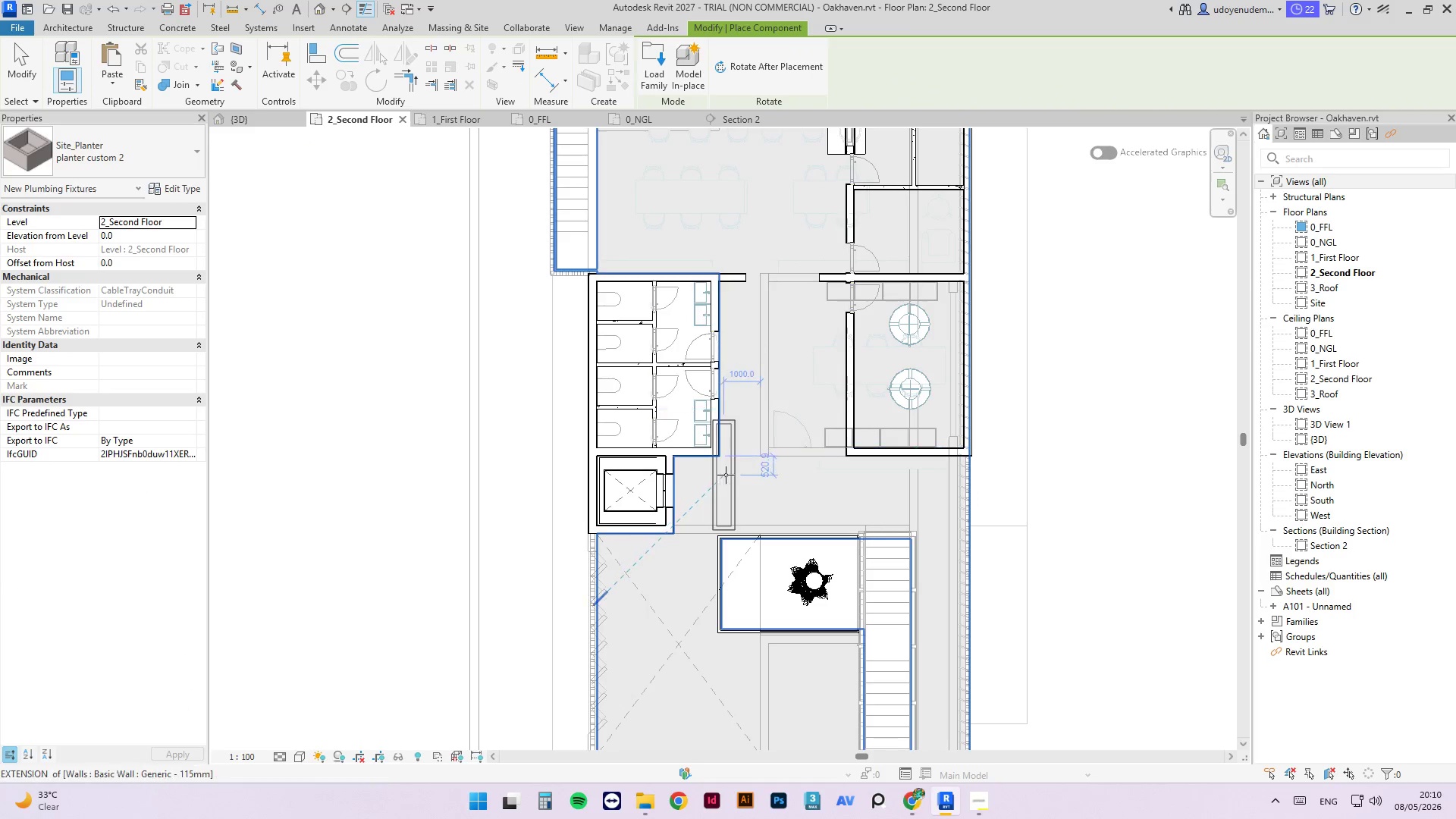 
scroll: coordinate [729, 417], scroll_direction: down, amount: 3.0
 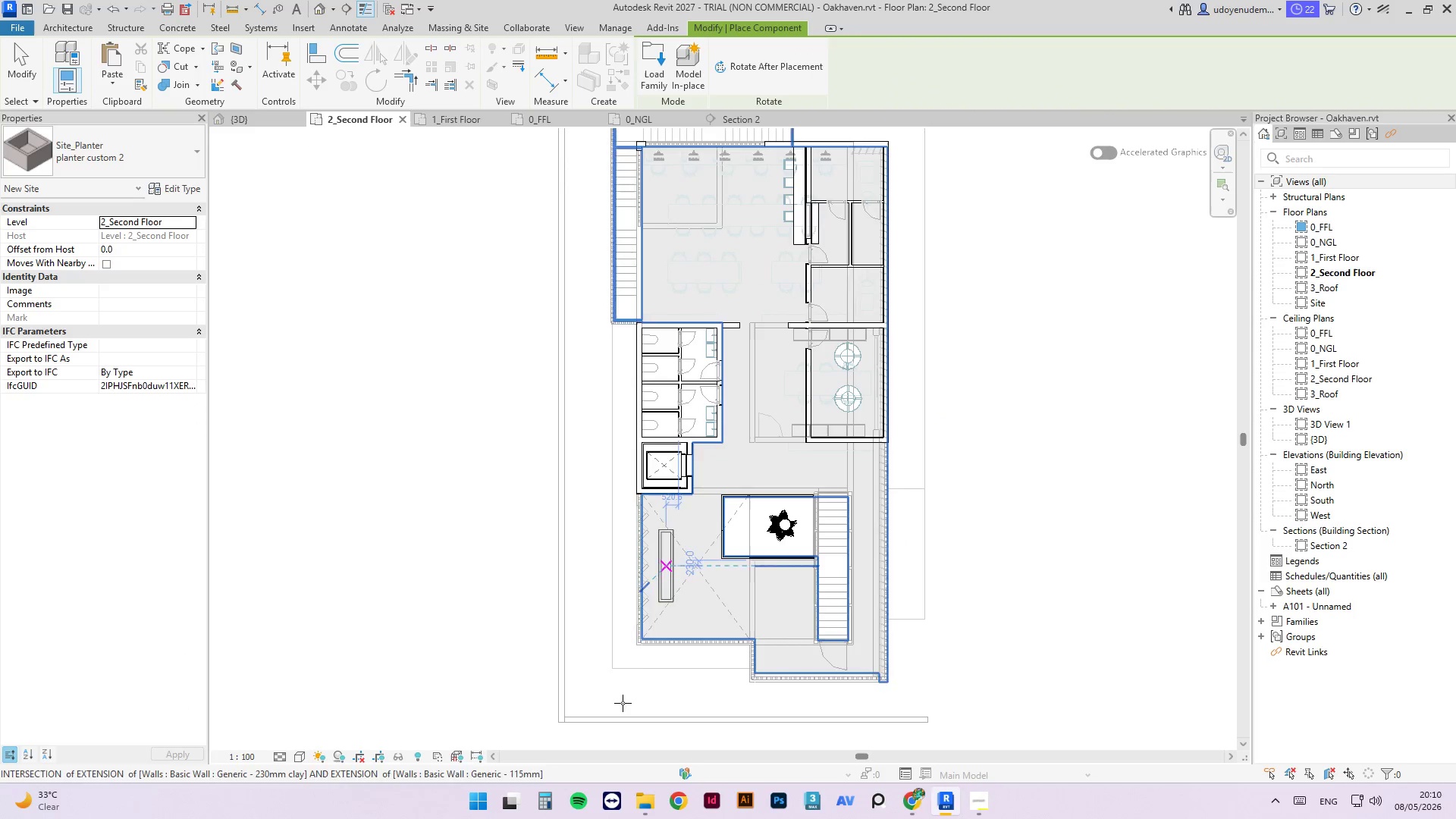 
scroll: coordinate [668, 423], scroll_direction: up, amount: 11.0
 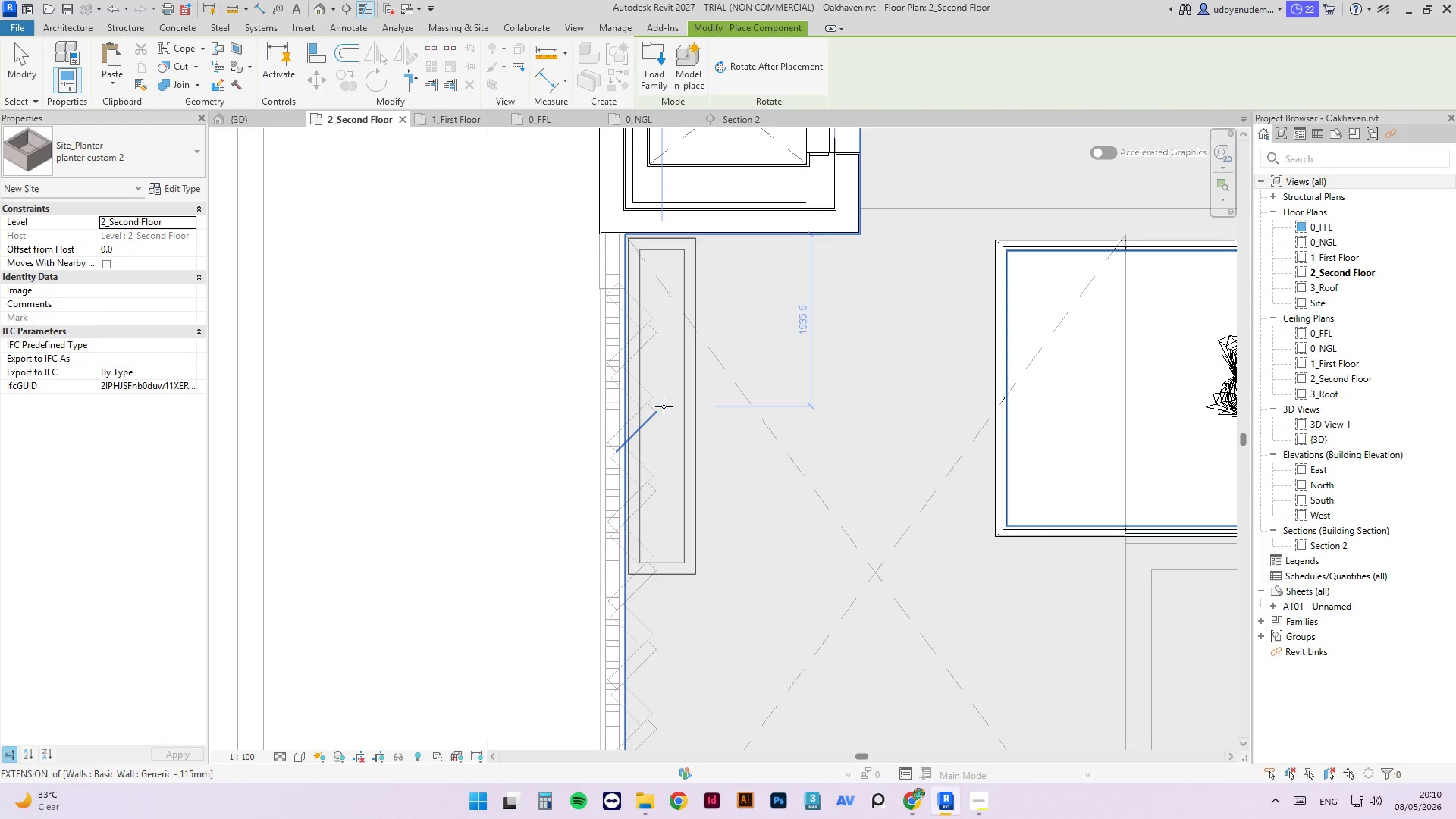 
left_click([664, 406])
 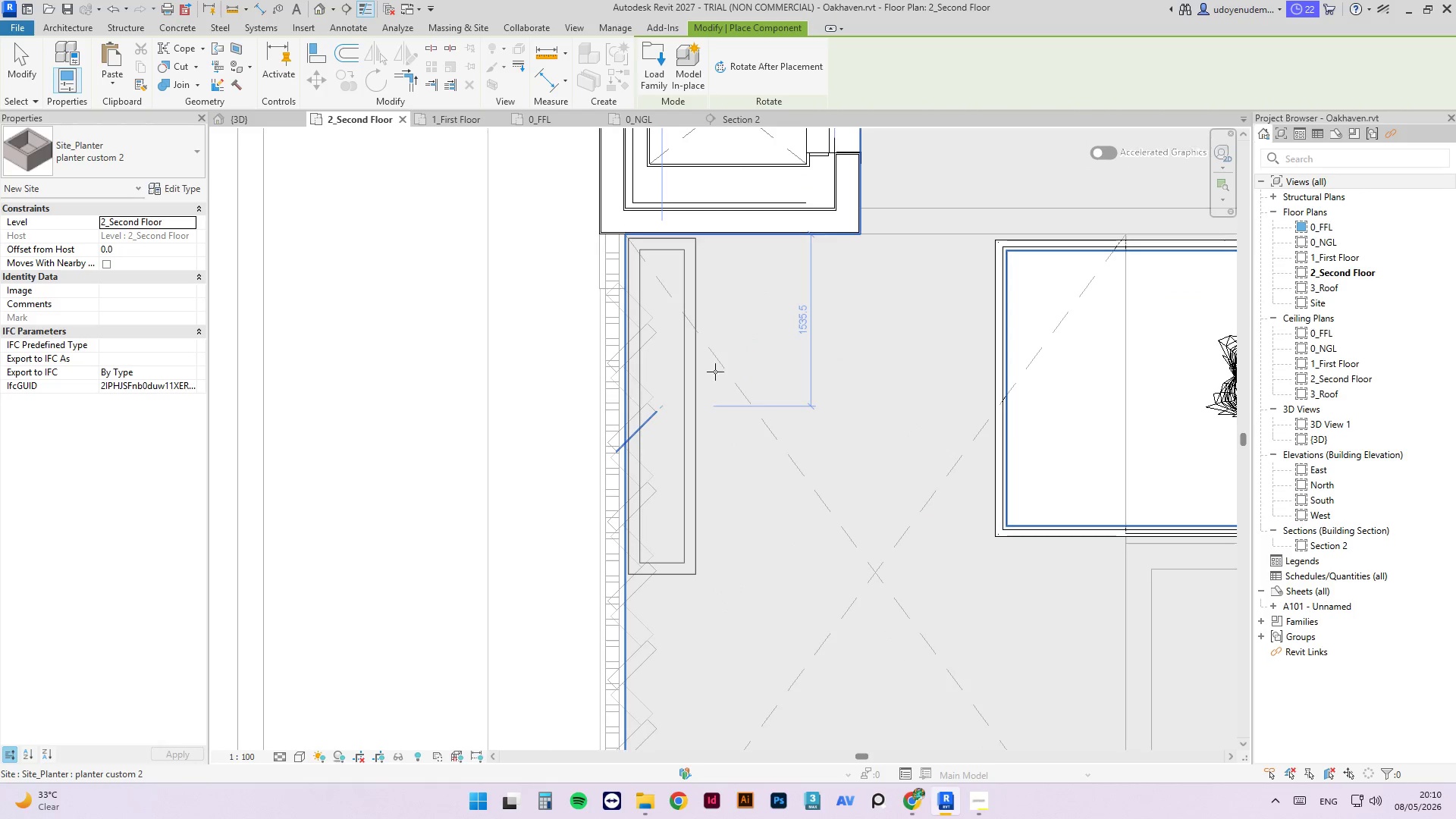 
scroll: coordinate [720, 516], scroll_direction: down, amount: 6.0
 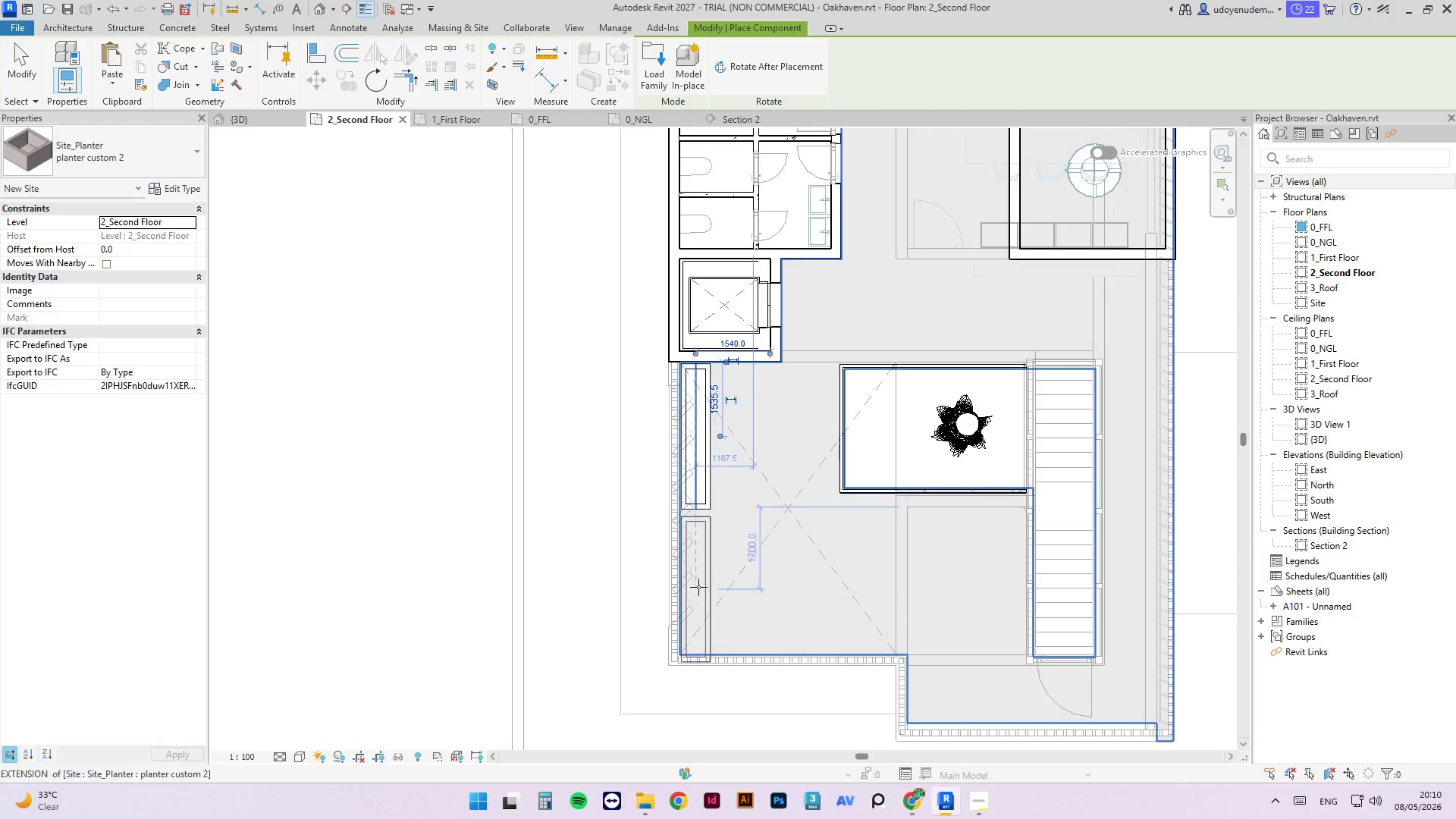 
scroll: coordinate [698, 582], scroll_direction: up, amount: 2.0
 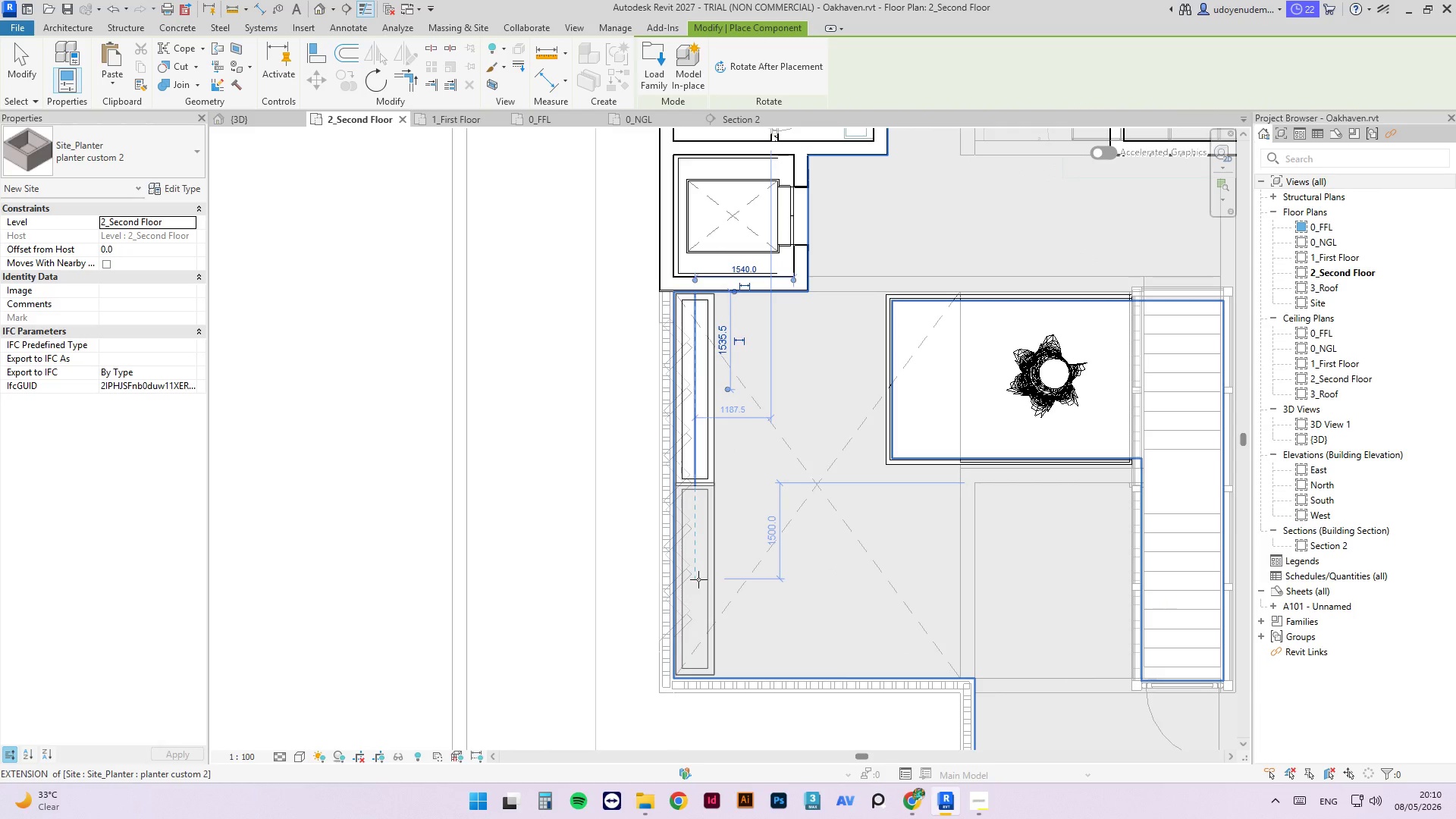 
scroll: coordinate [768, 518], scroll_direction: down, amount: 6.0
 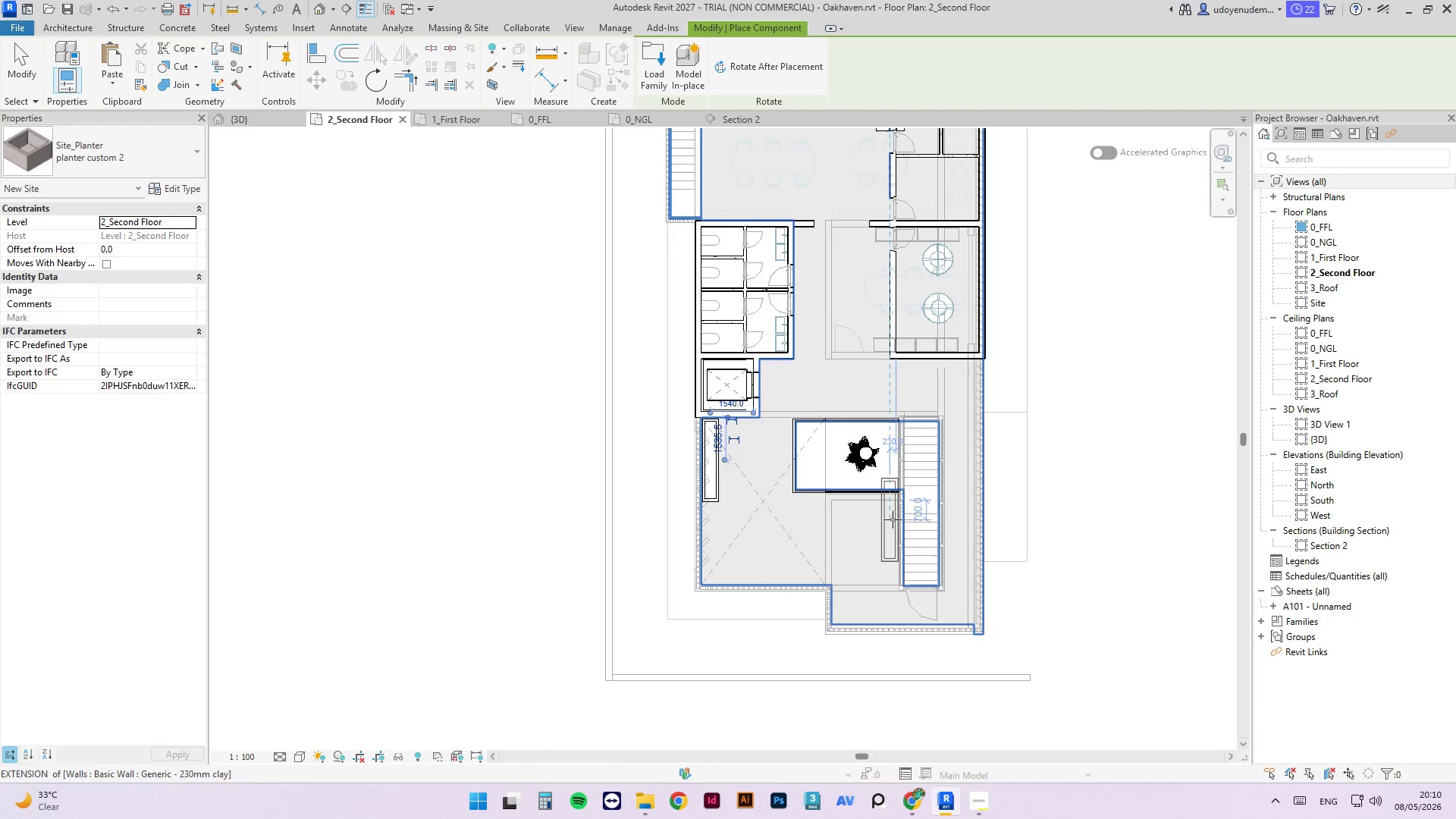 
key(Space)
 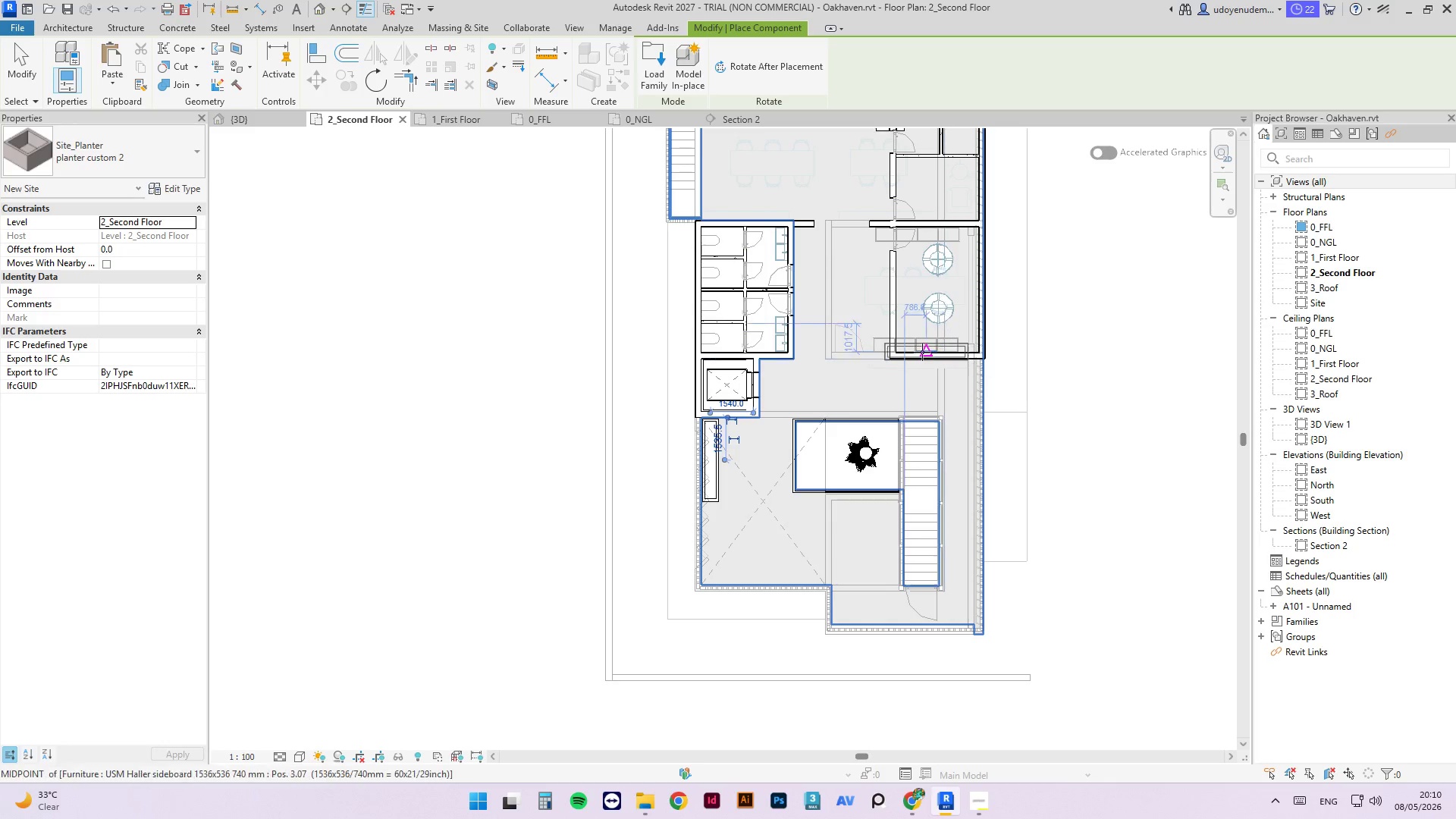 
scroll: coordinate [922, 360], scroll_direction: up, amount: 3.0
 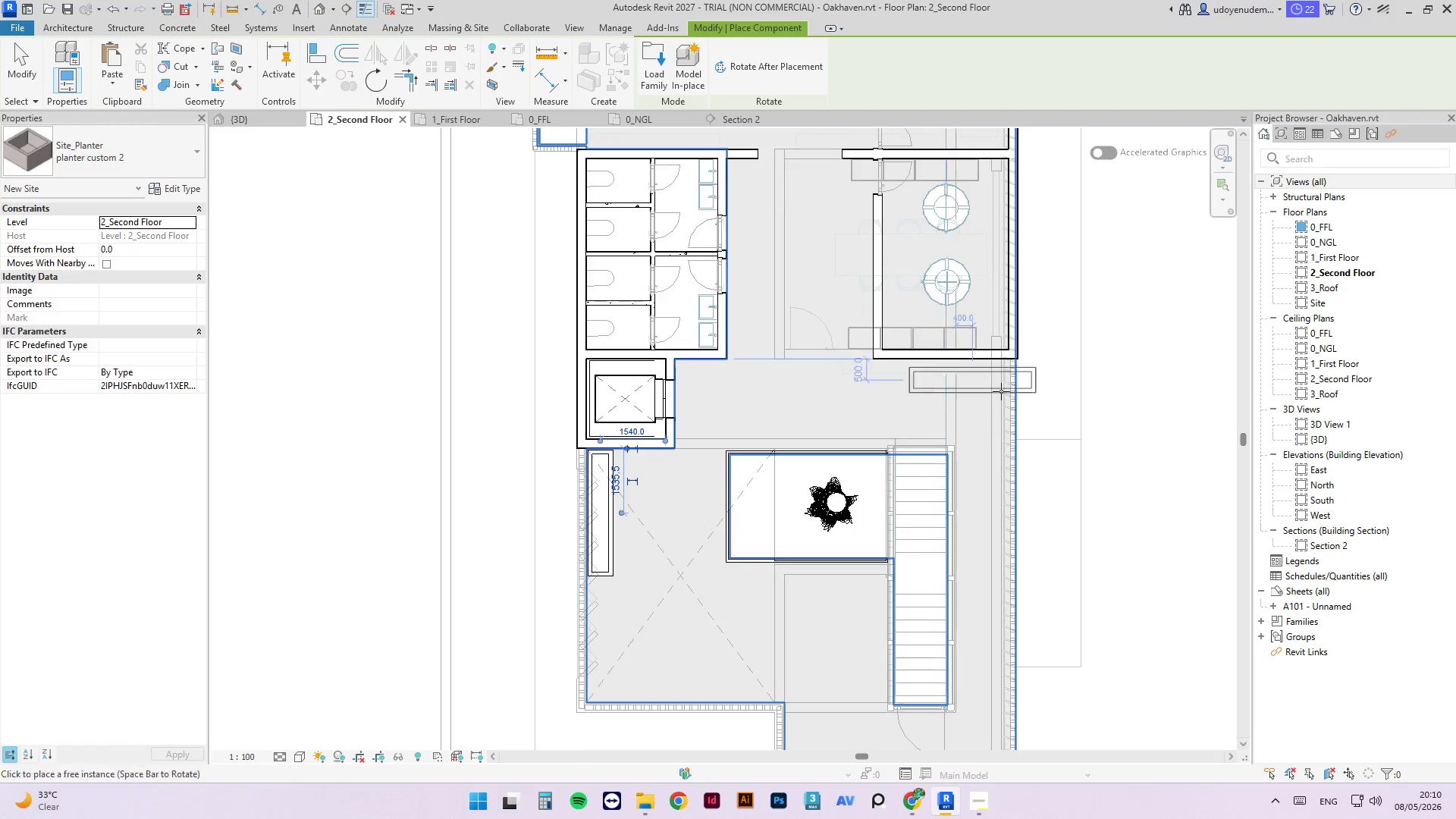 
scroll: coordinate [933, 381], scroll_direction: down, amount: 3.0
 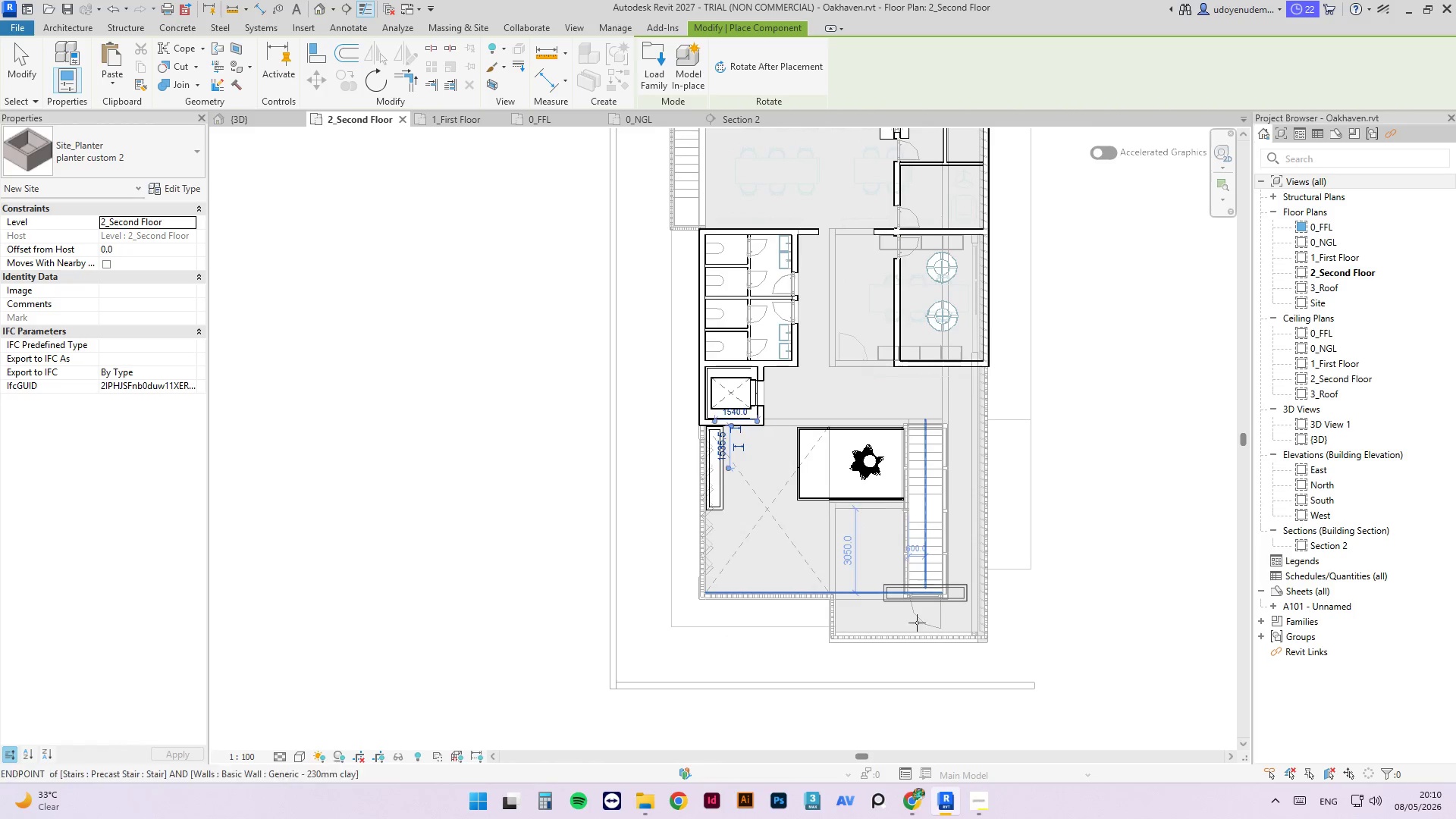 
scroll: coordinate [664, 556], scroll_direction: up, amount: 12.0
 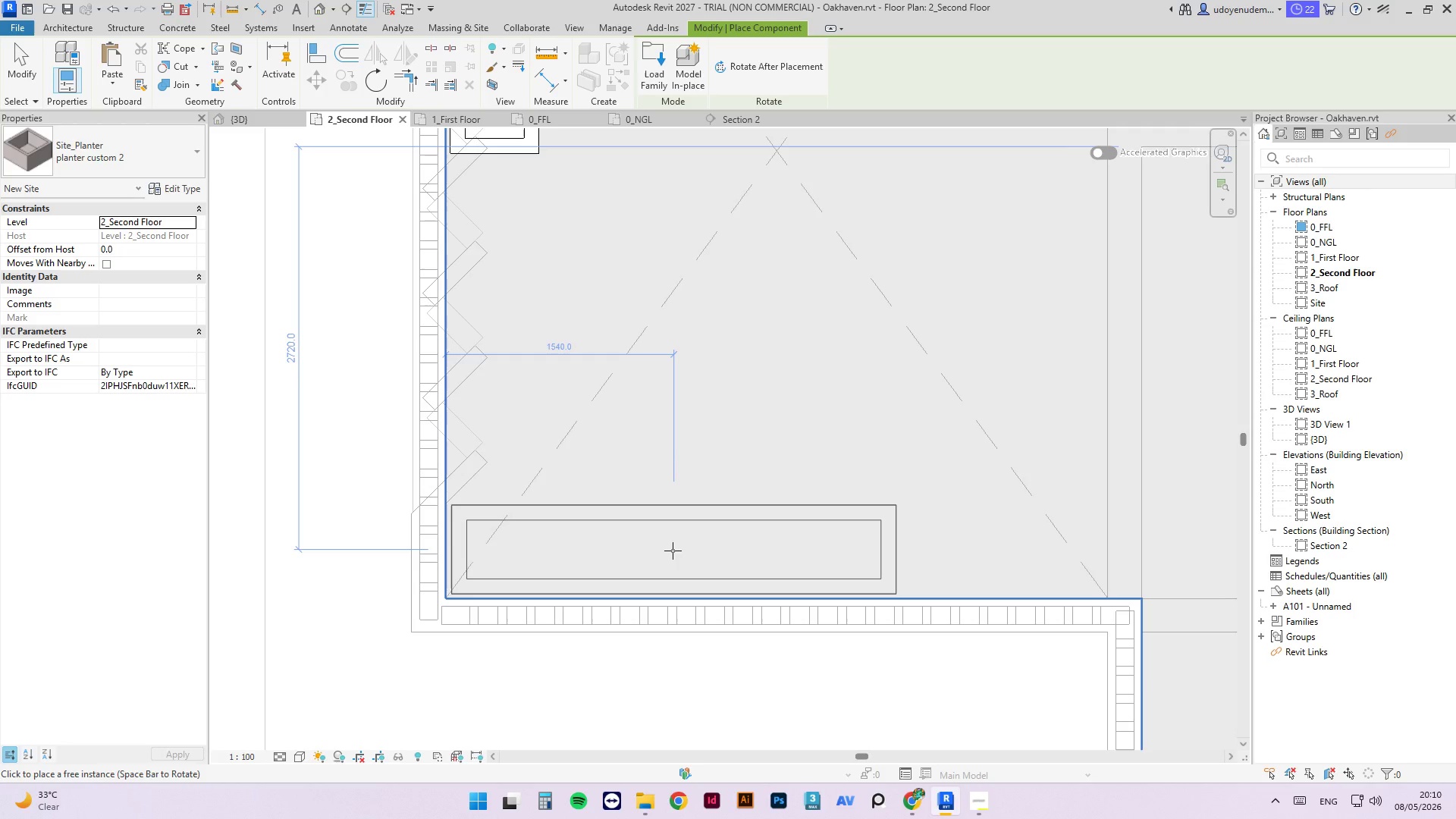 
left_click([673, 551])
 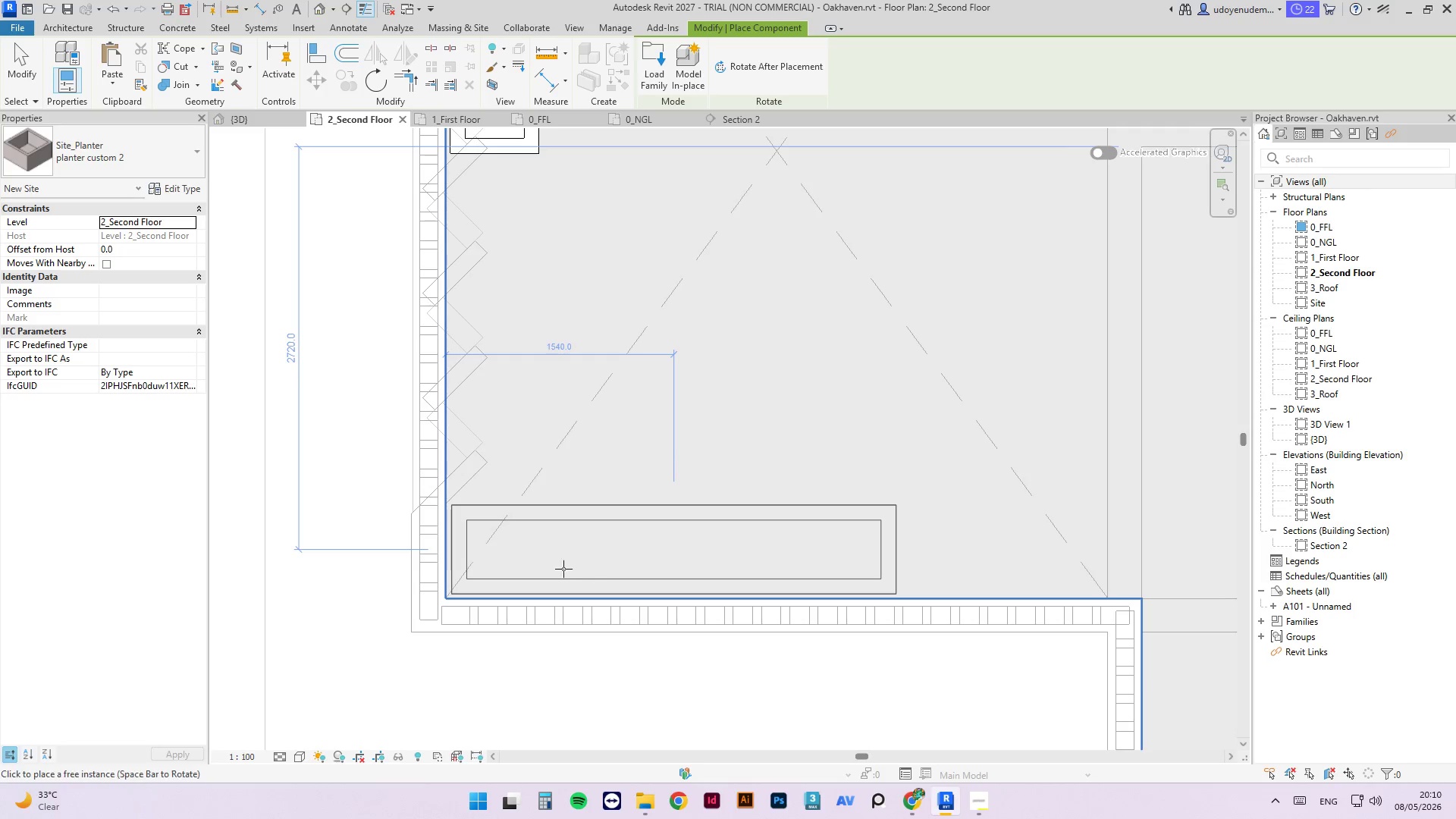 
scroll: coordinate [769, 622], scroll_direction: down, amount: 20.0
 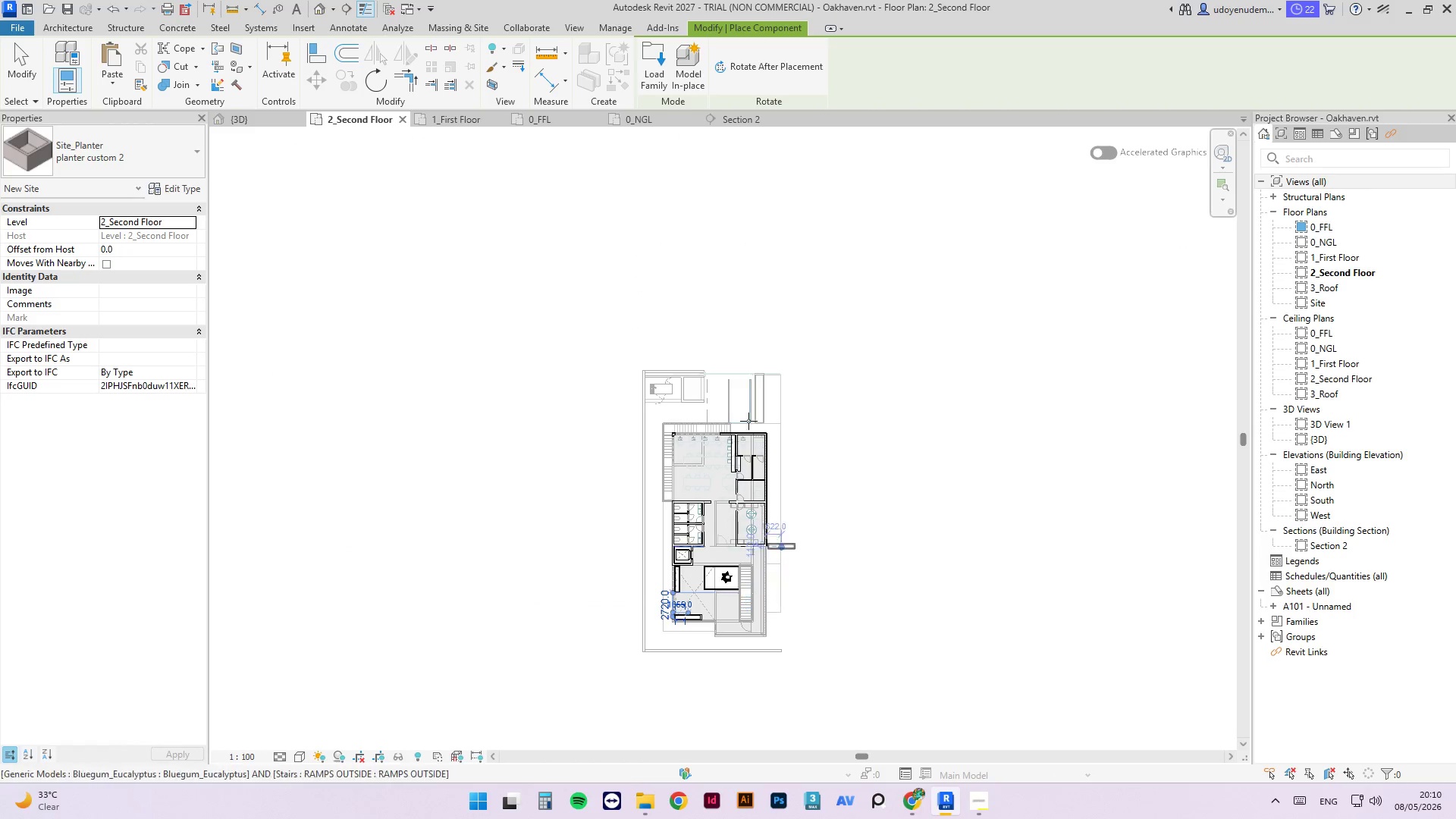 
scroll: coordinate [664, 670], scroll_direction: up, amount: 11.0
 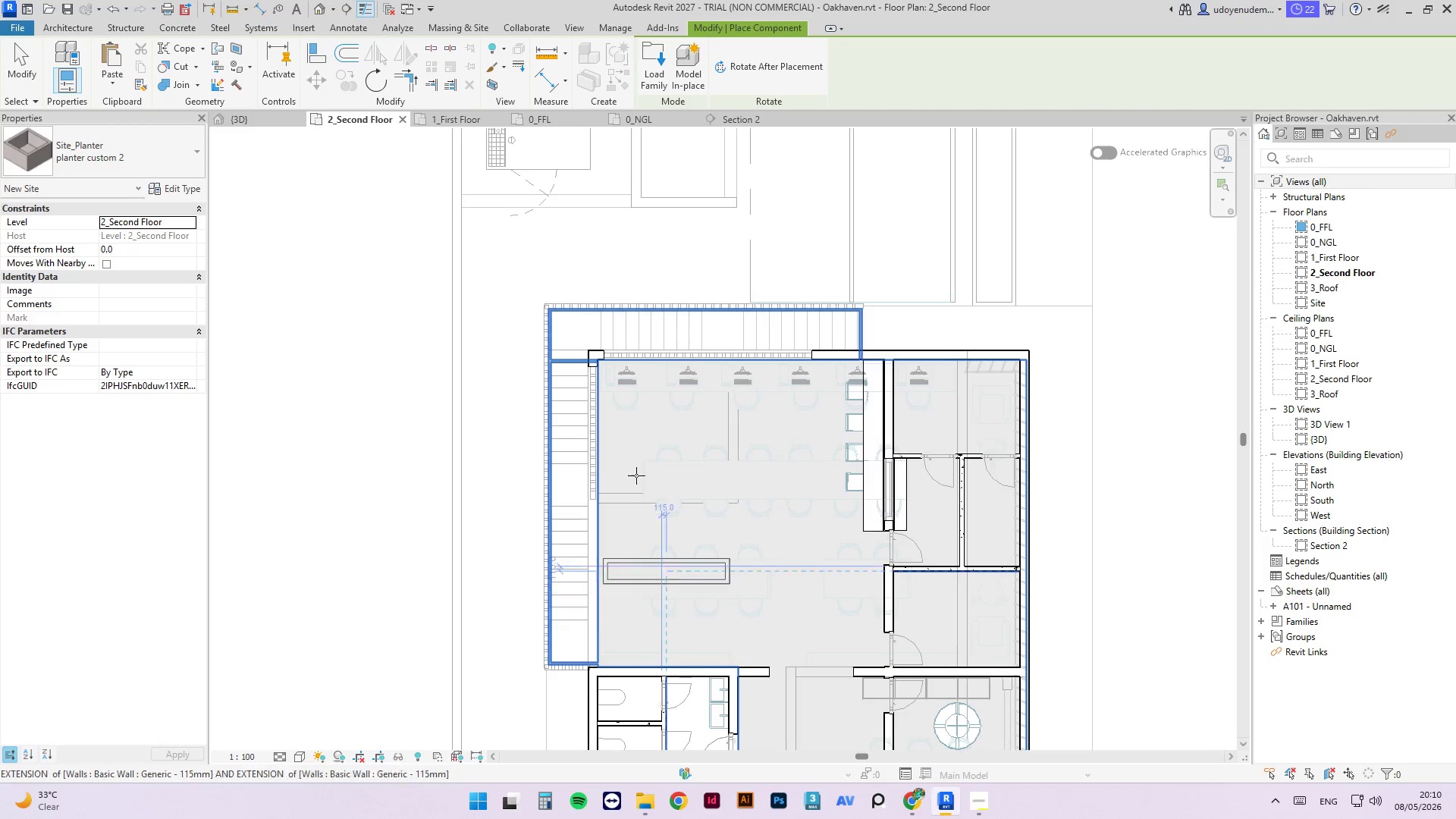 
key(Space)
 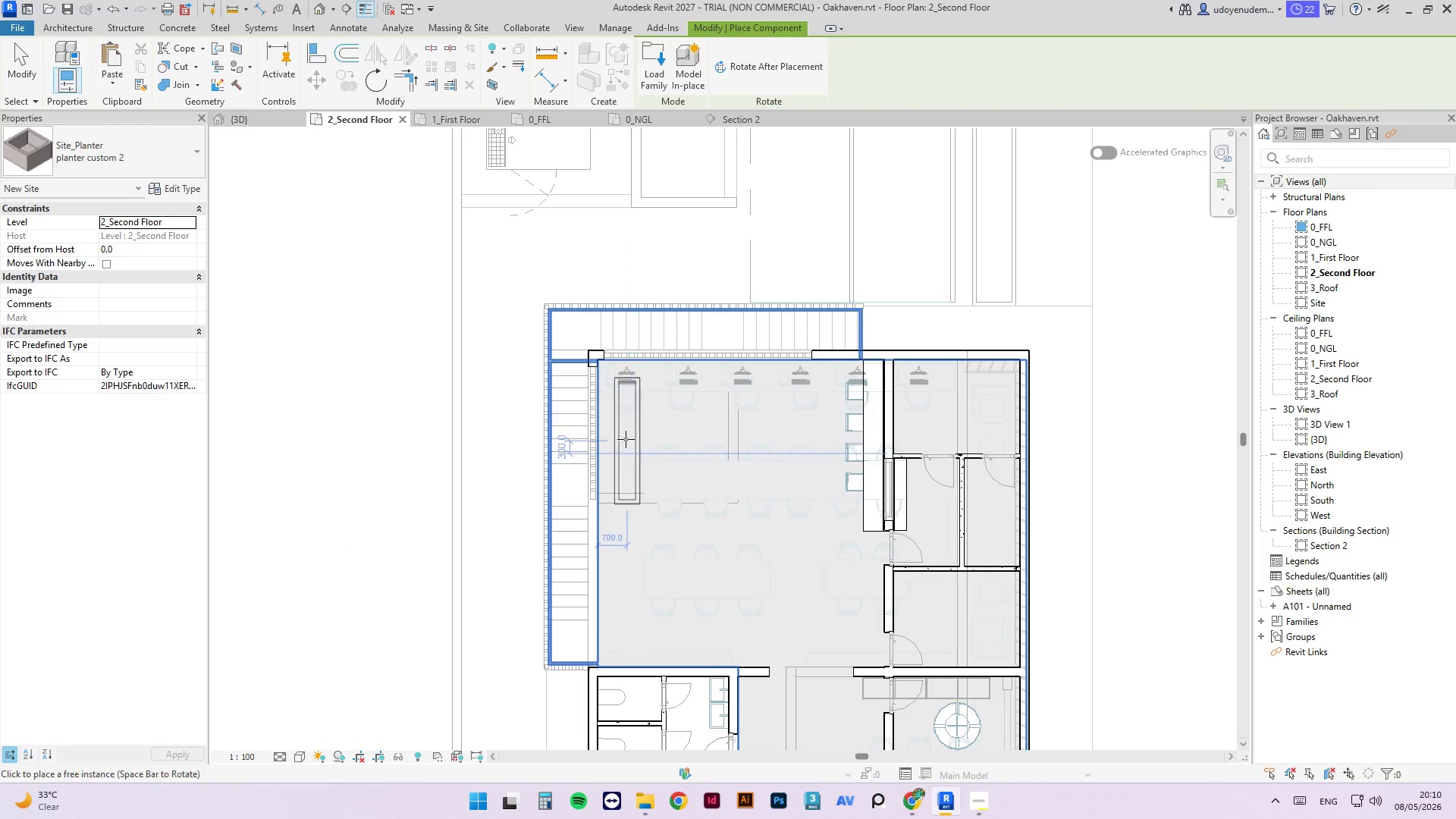 
scroll: coordinate [606, 422], scroll_direction: up, amount: 5.0
 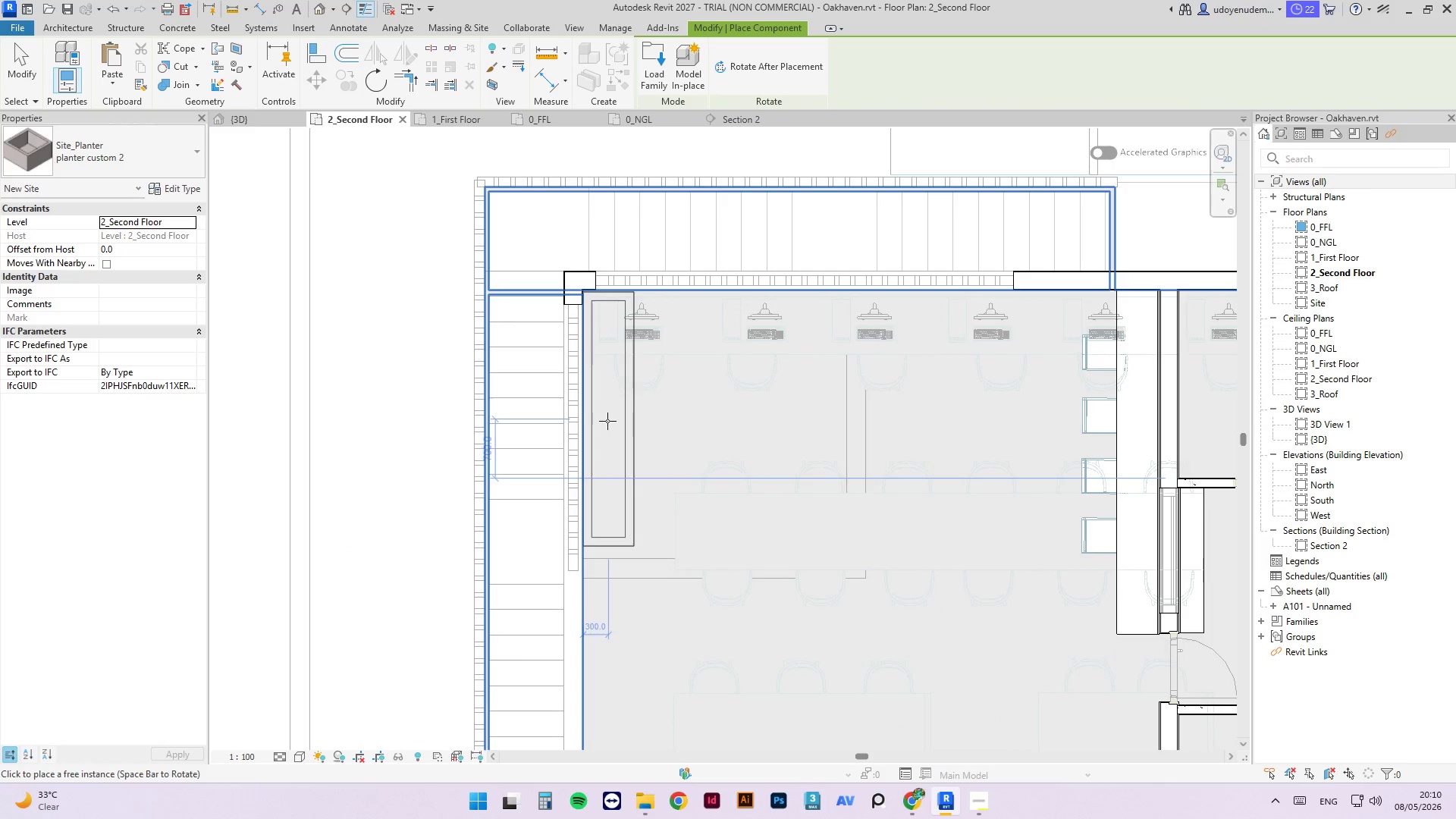 
left_click([610, 422])
 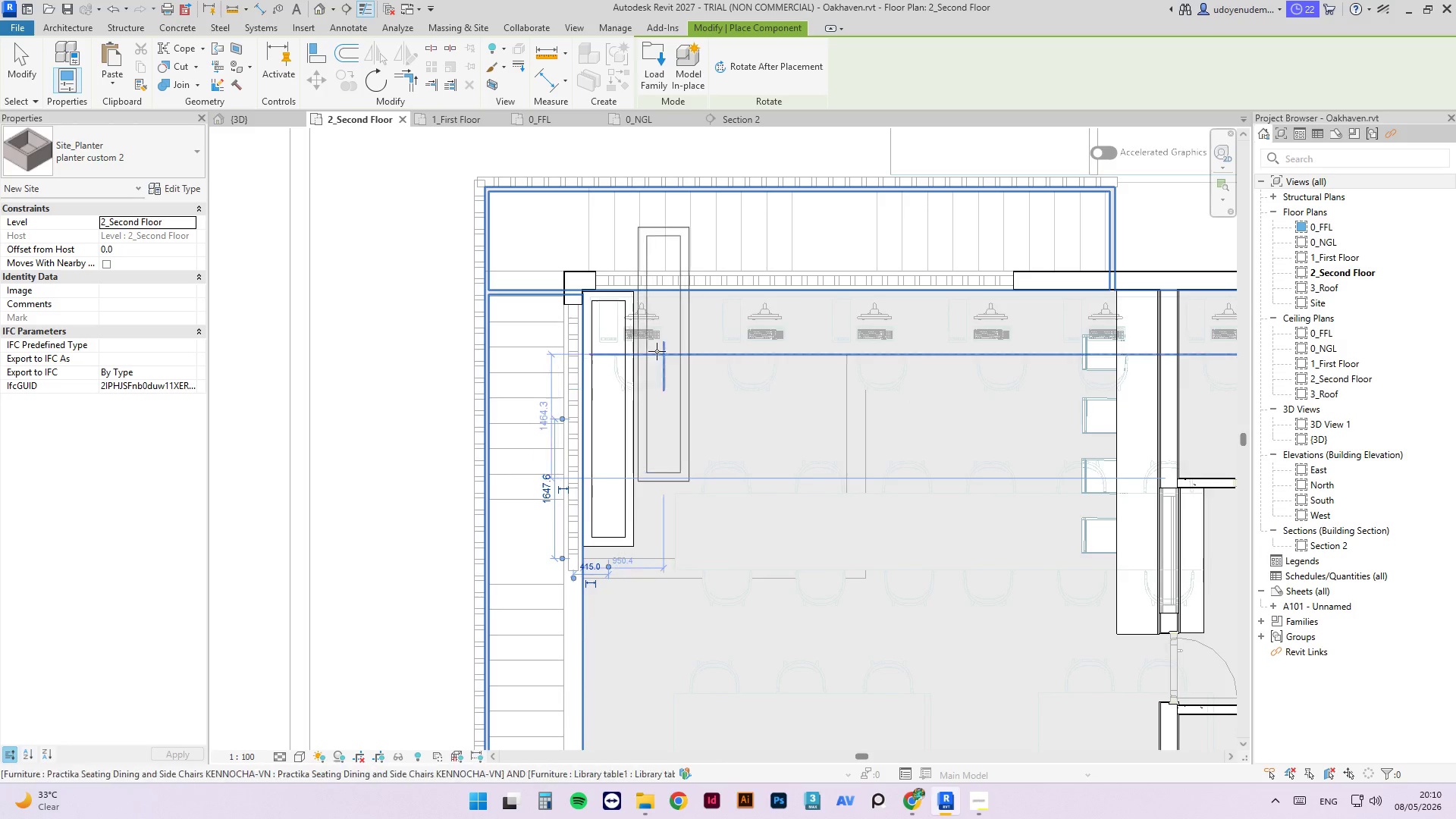 
key(Space)
 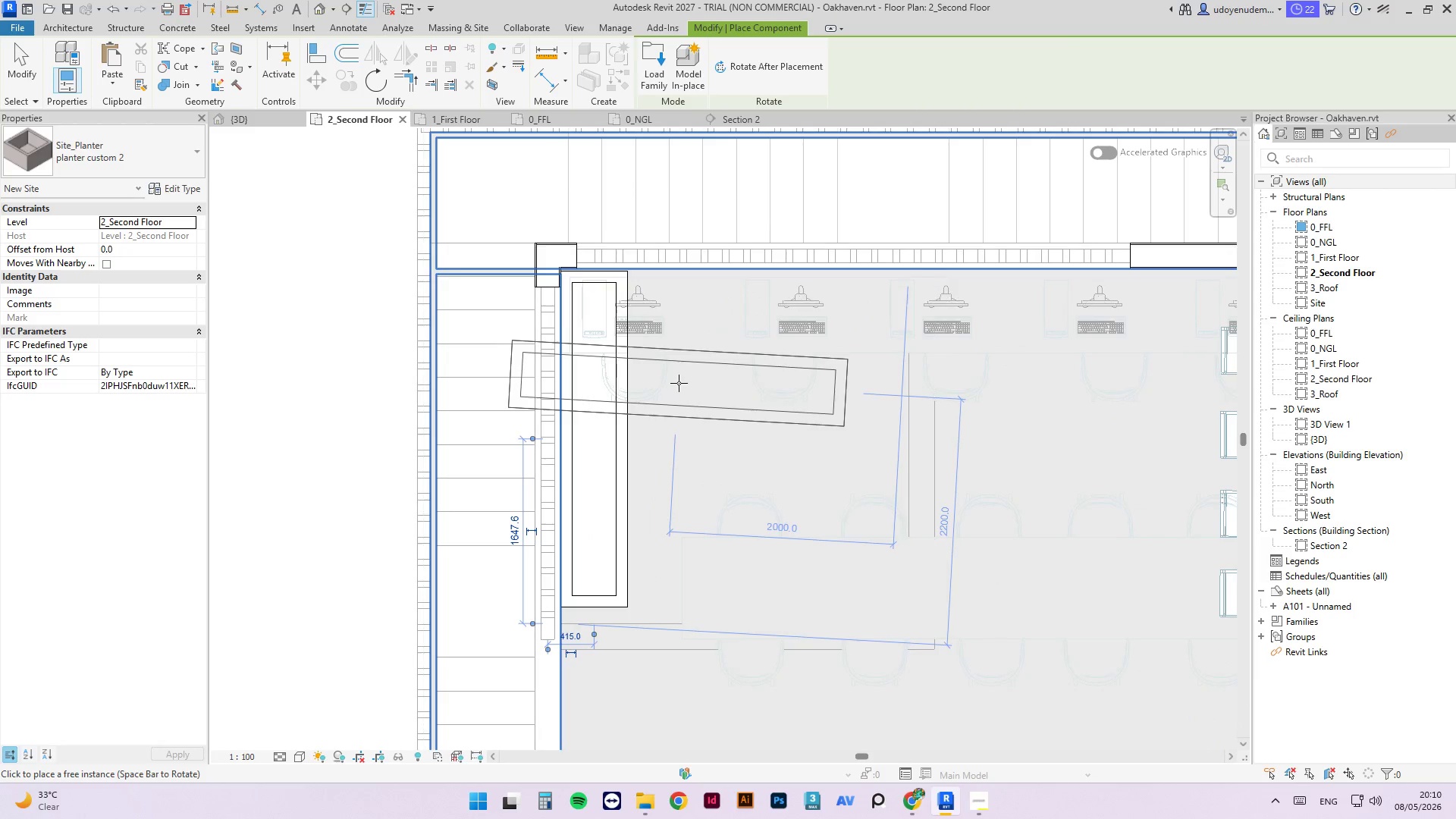 
scroll: coordinate [653, 357], scroll_direction: up, amount: 2.0
 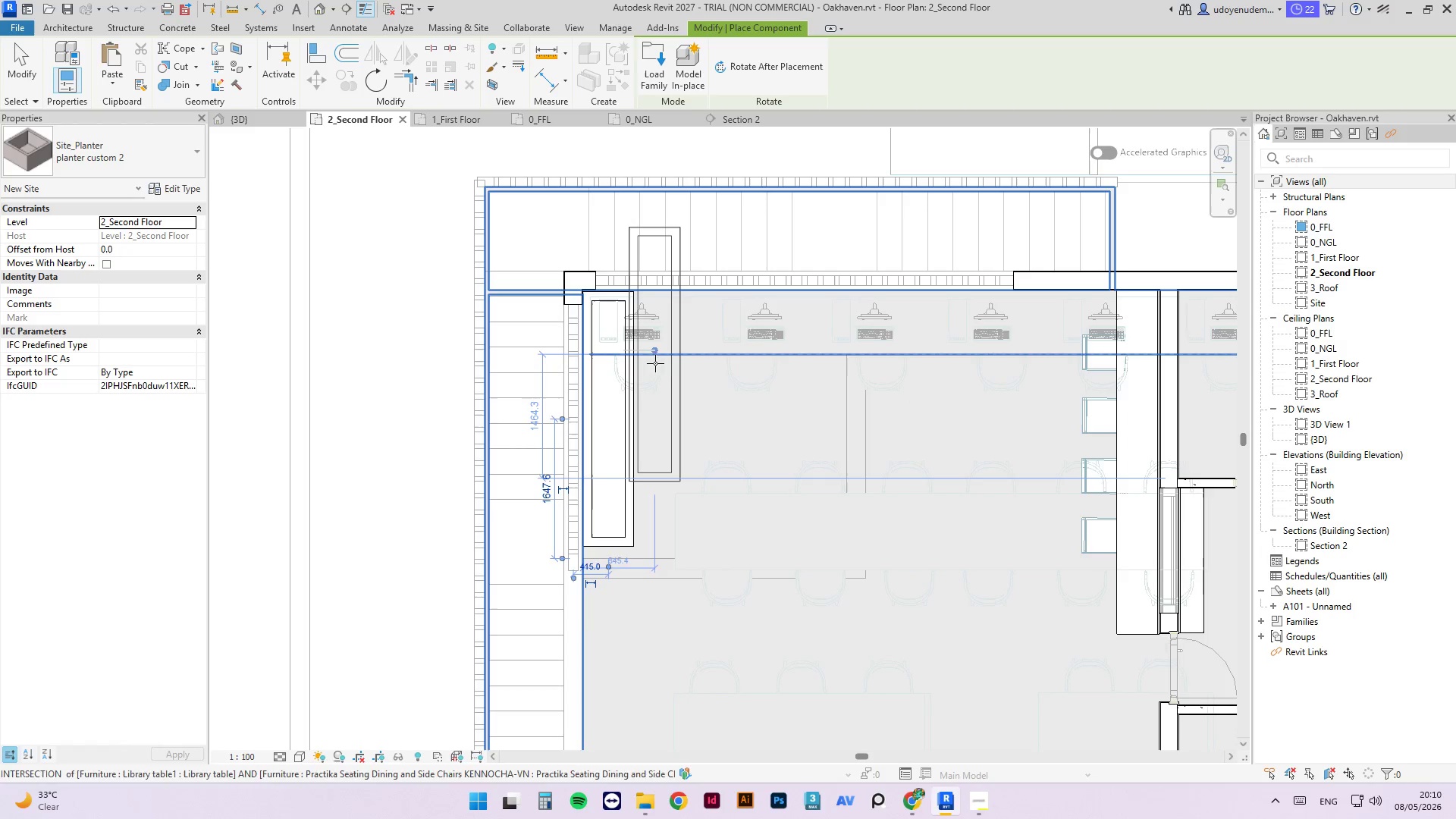 
key(Space)
 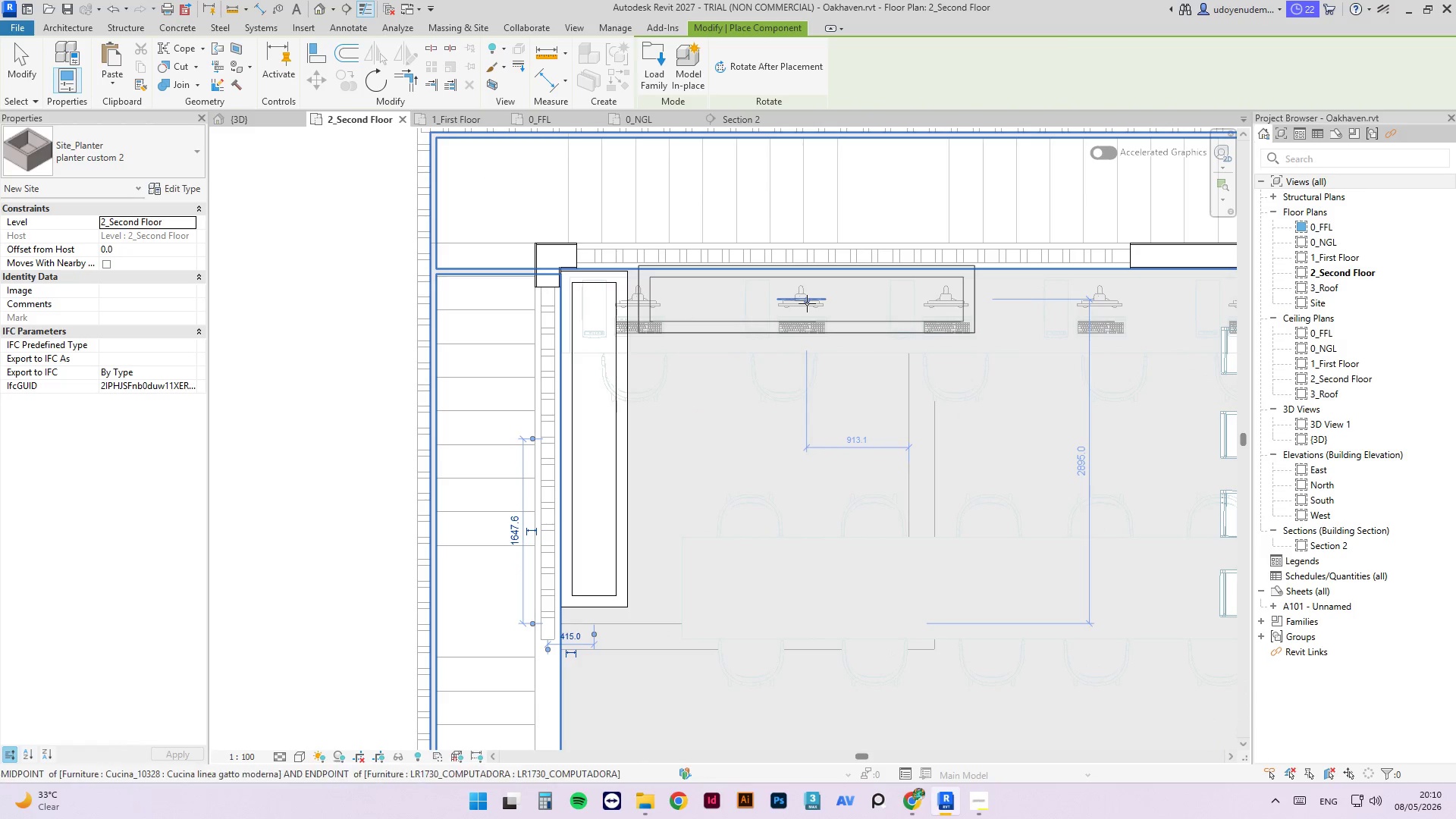 
scroll: coordinate [793, 308], scroll_direction: up, amount: 6.0
 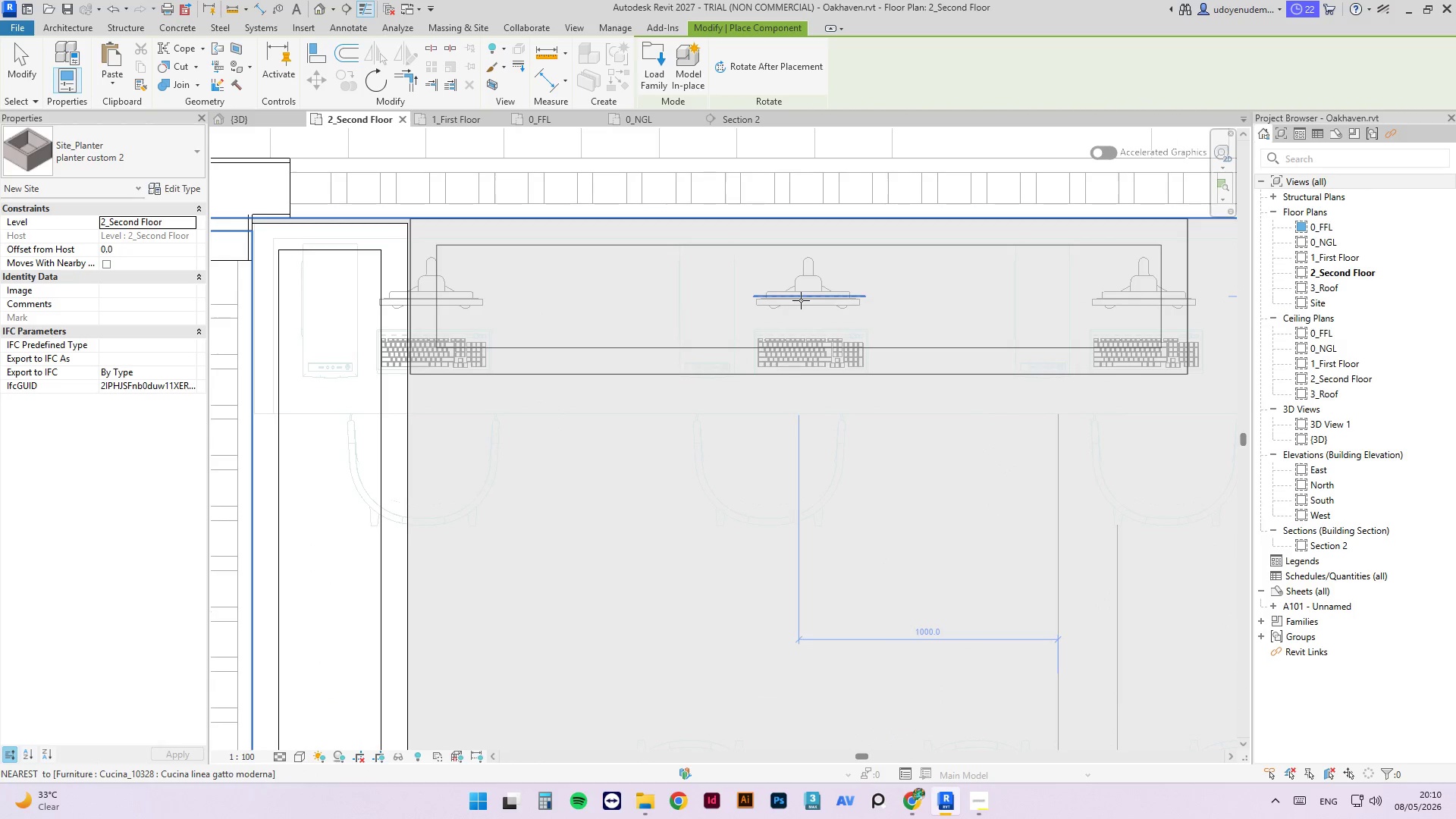 
wait(5.2)
 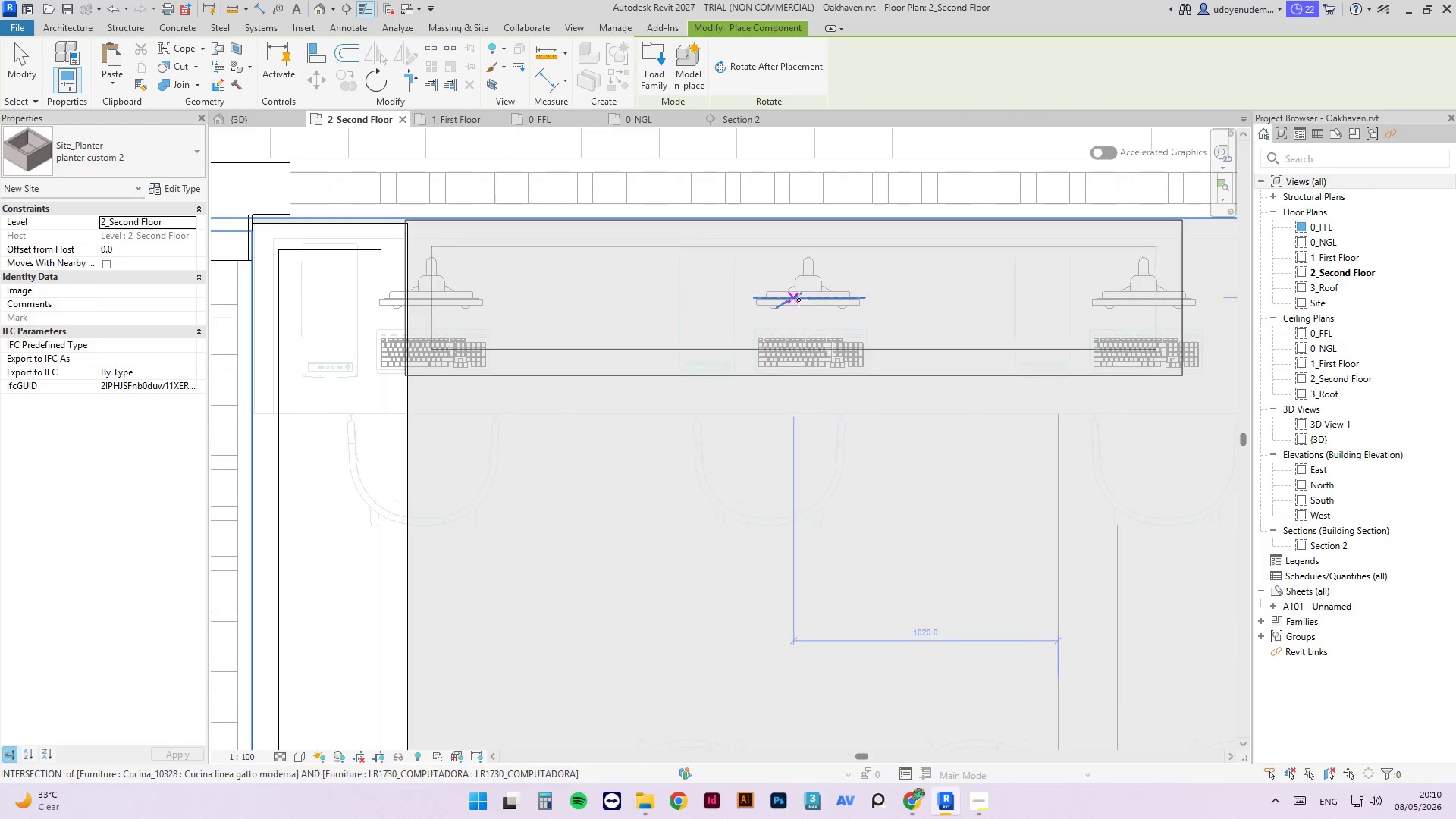 
left_click([801, 303])
 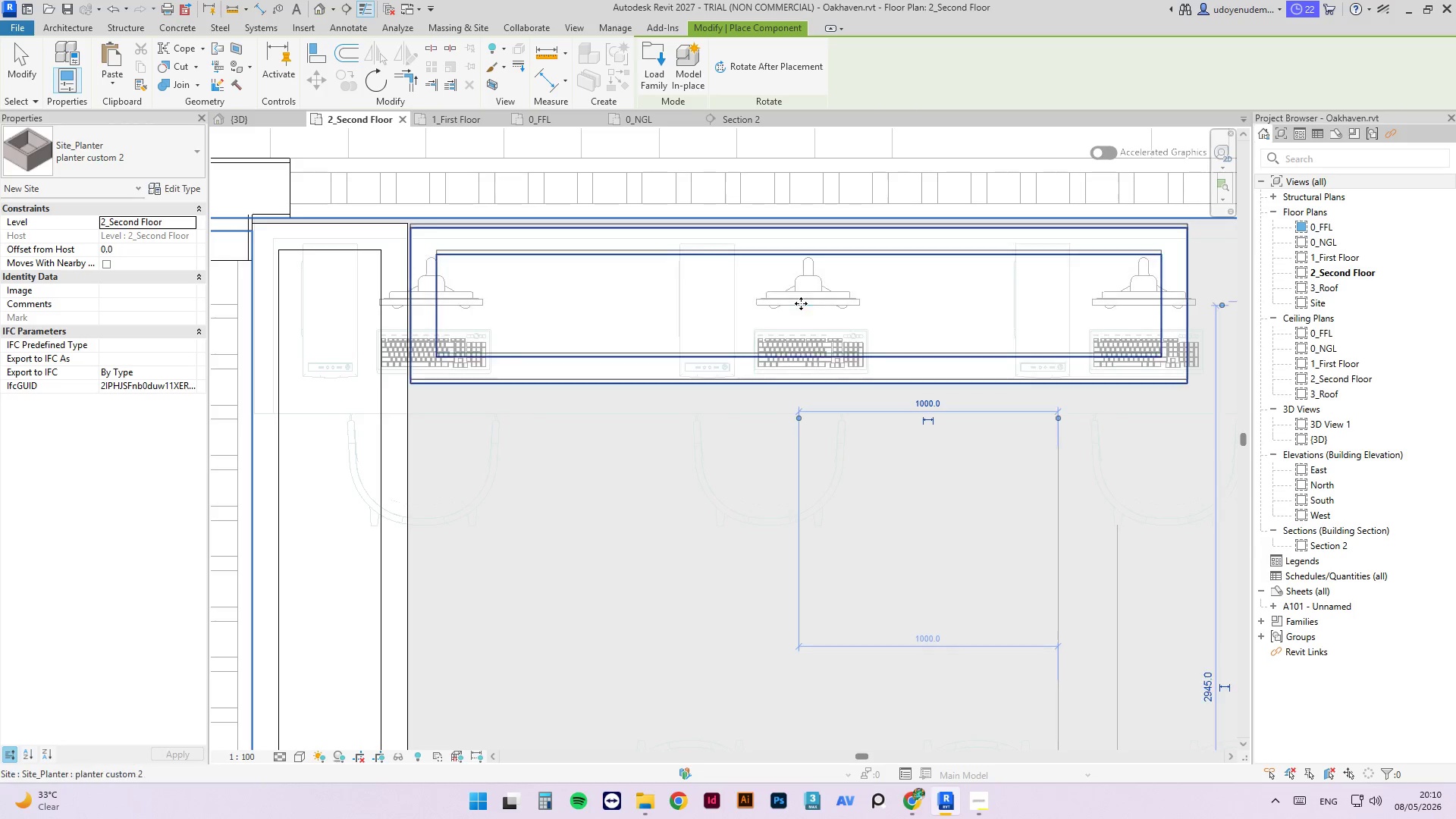 
key(Escape)
 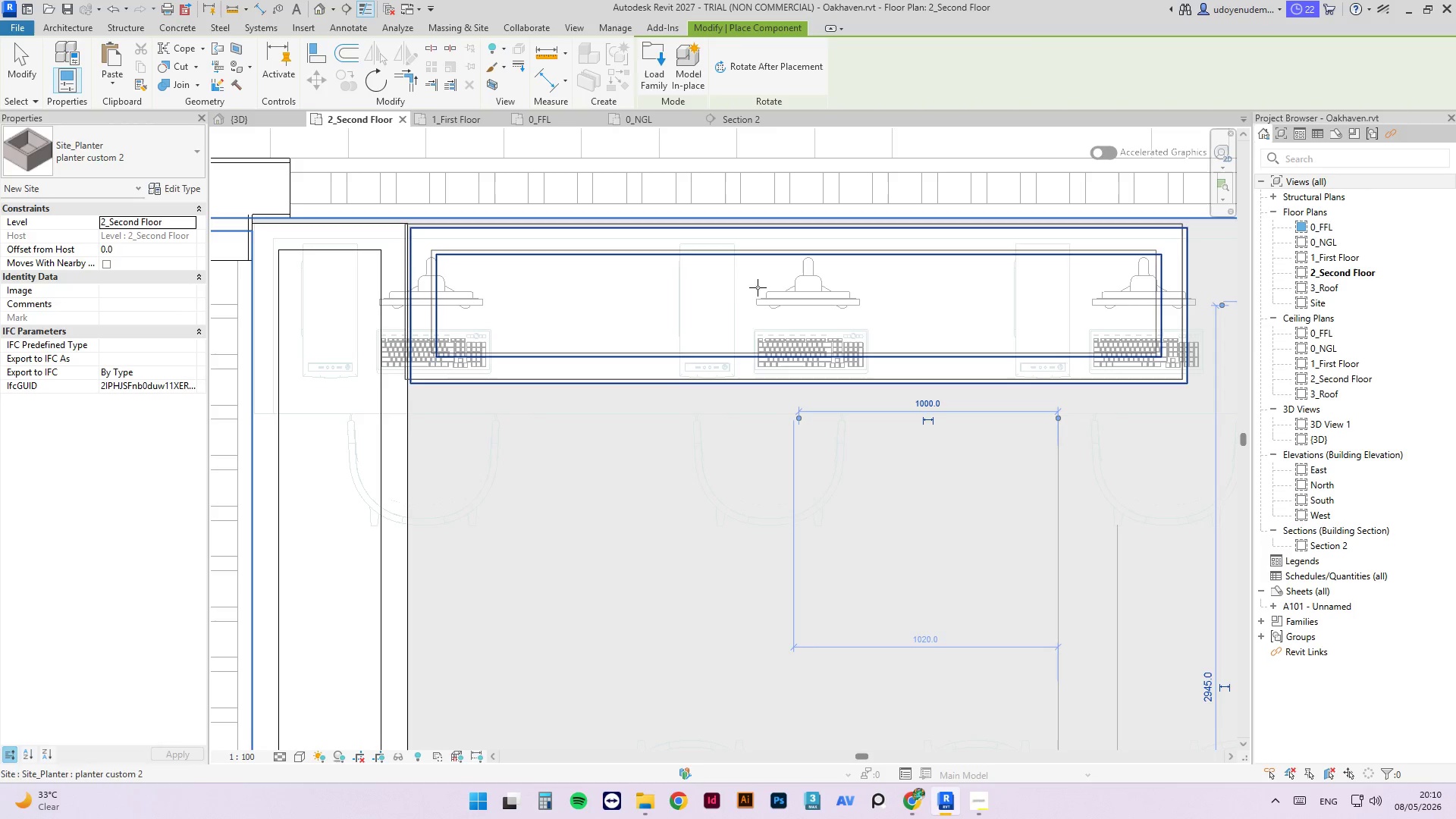 
key(Escape)
 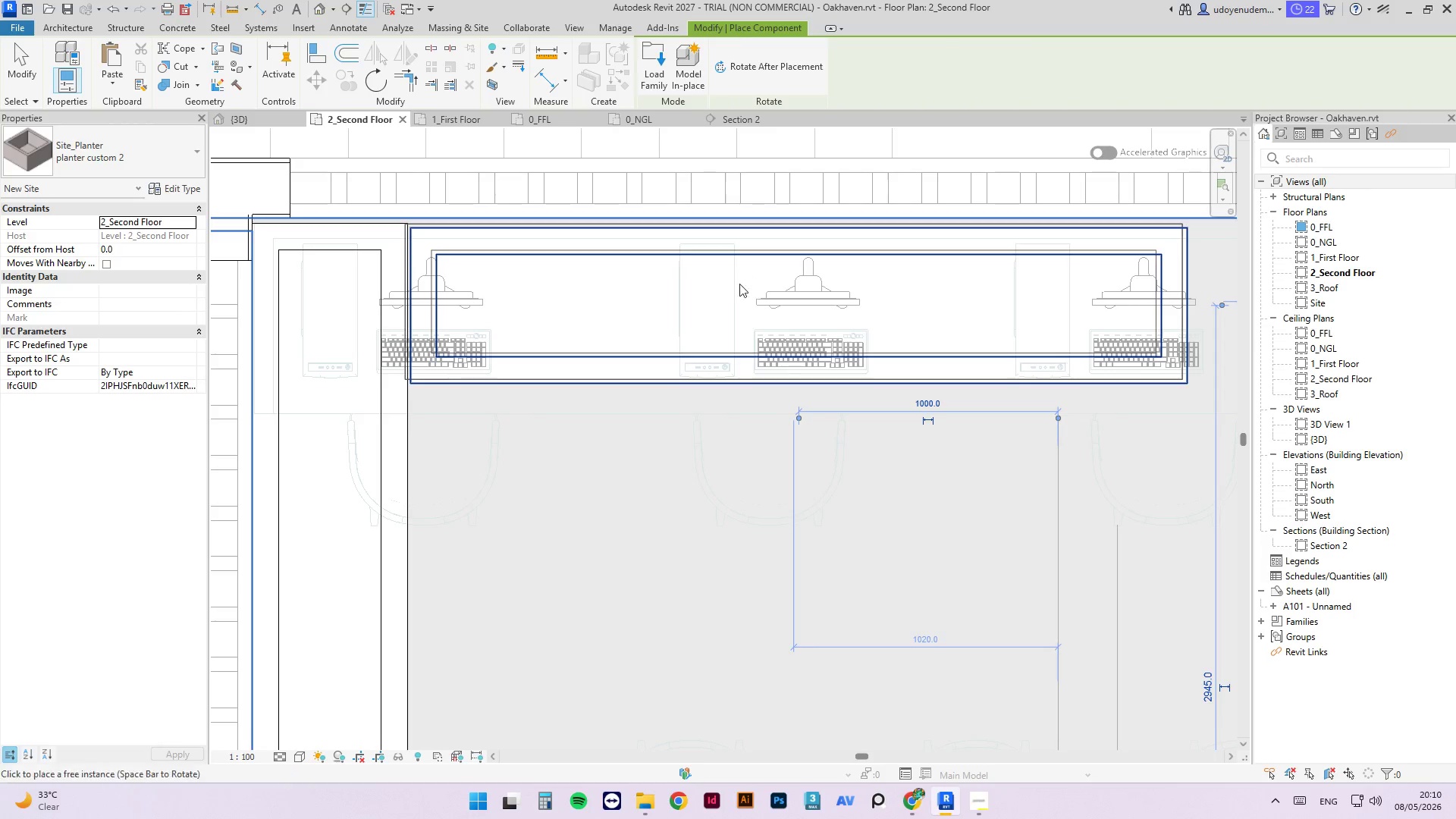 
key(Escape)
 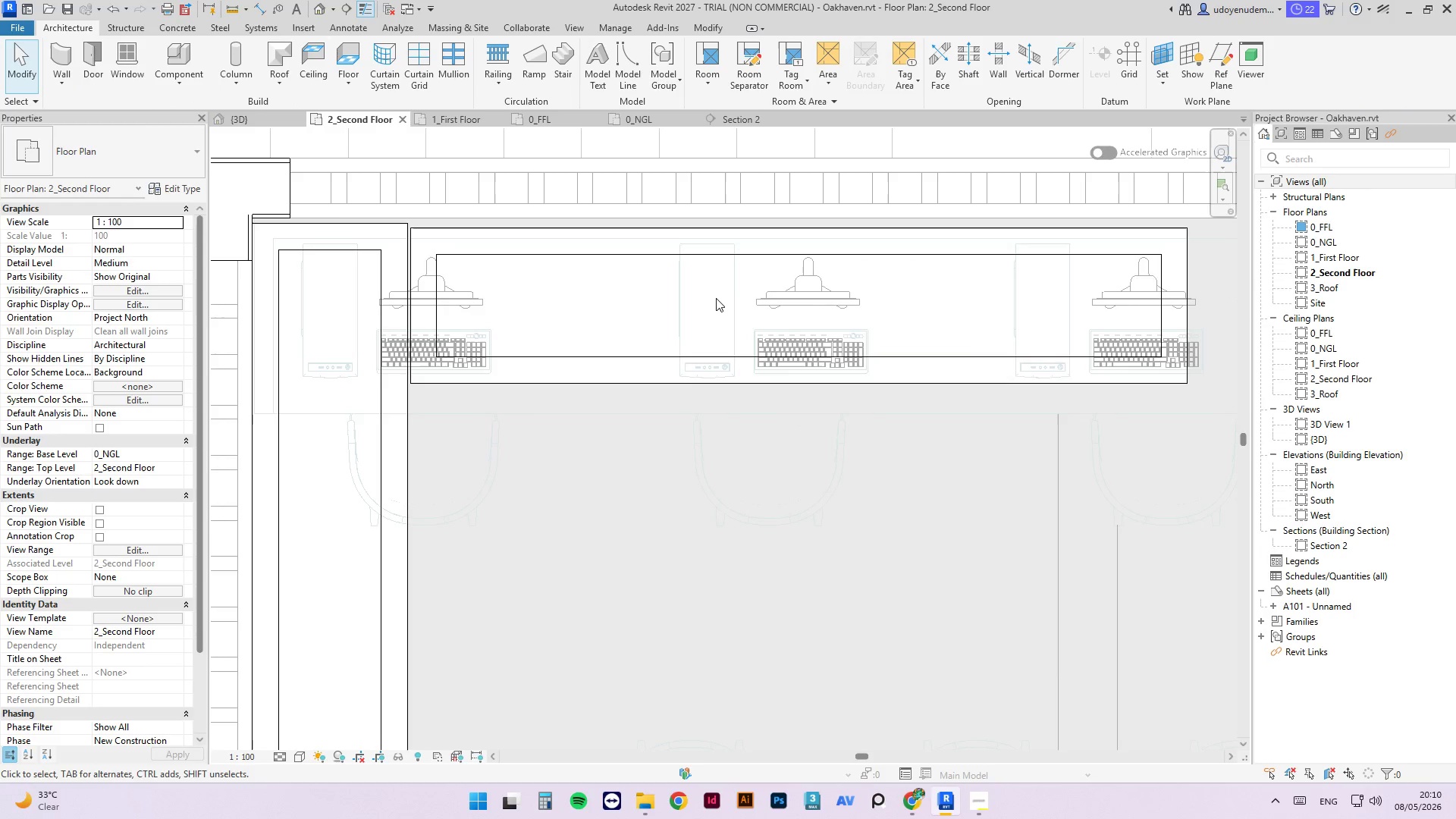 
key(A)
 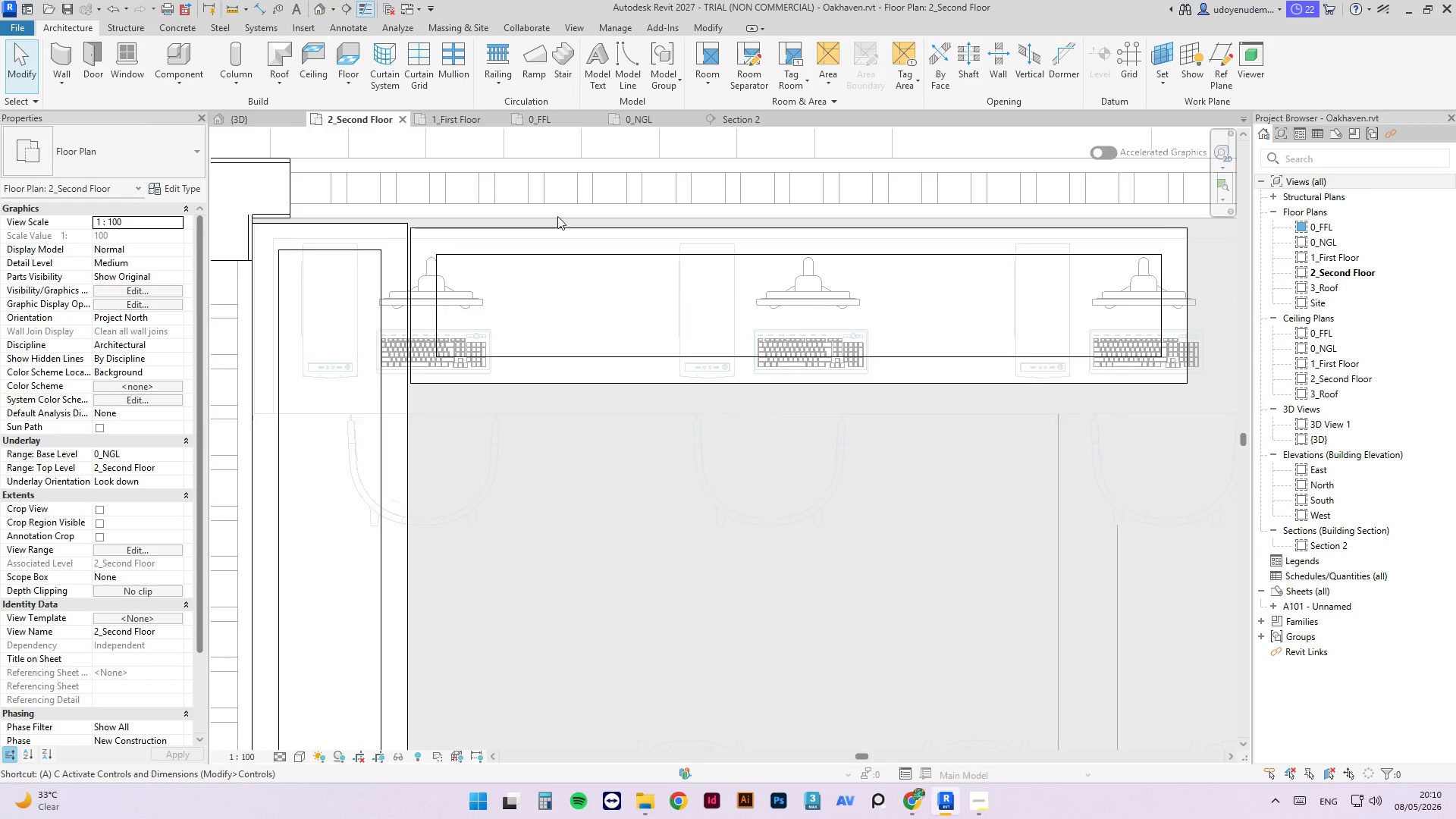 
key(L)
 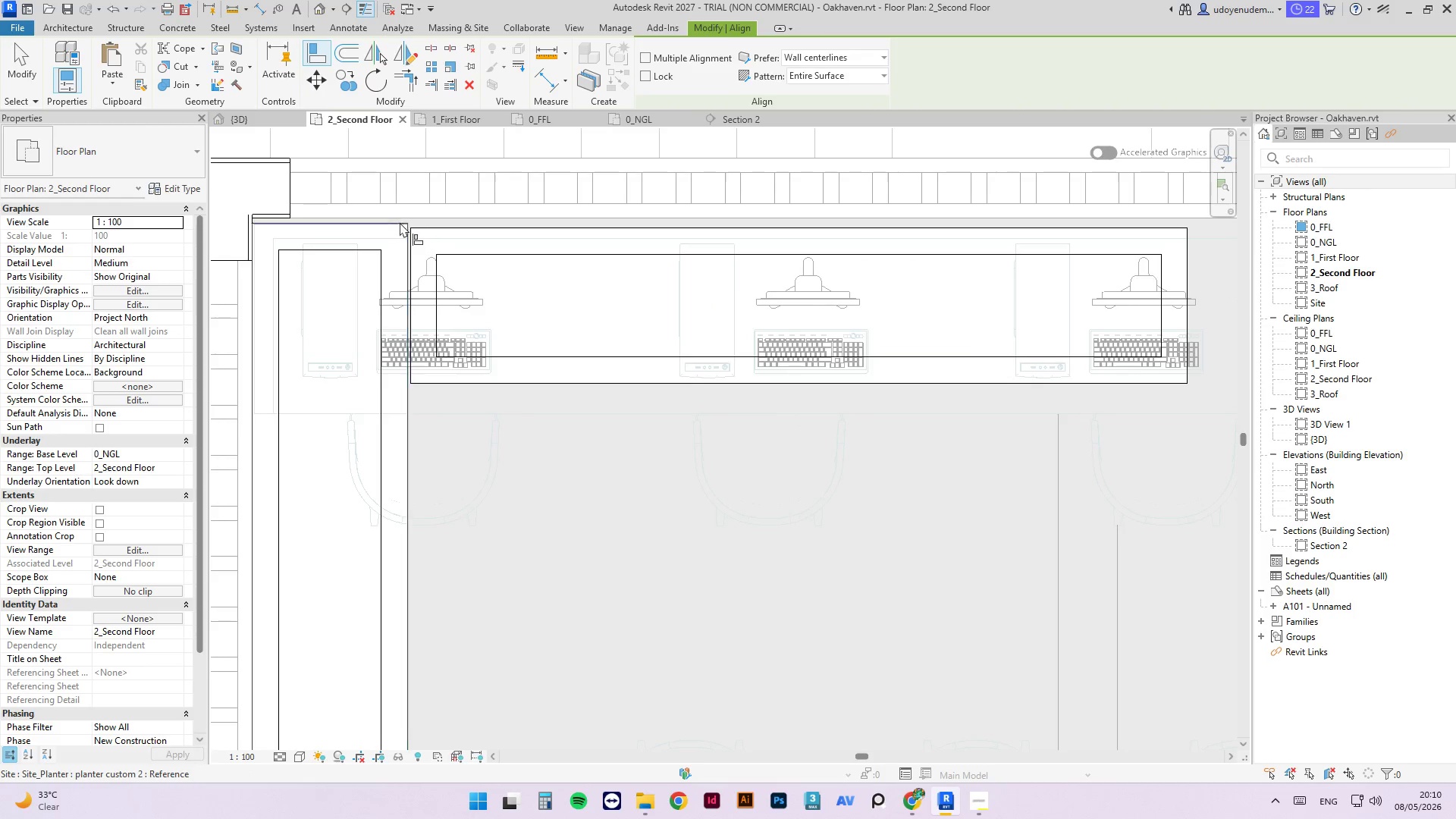 
left_click([397, 221])
 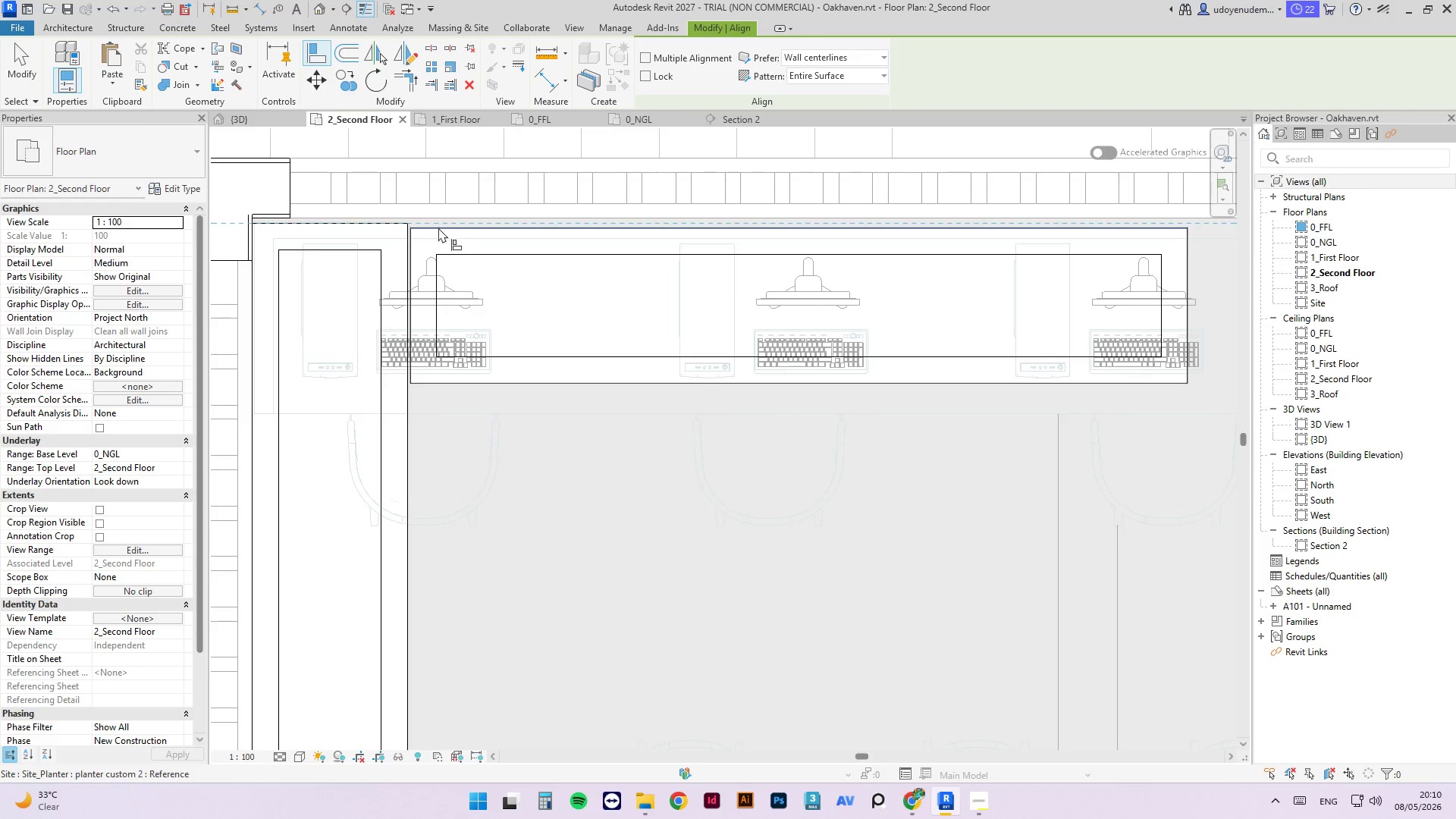 
left_click([438, 228])
 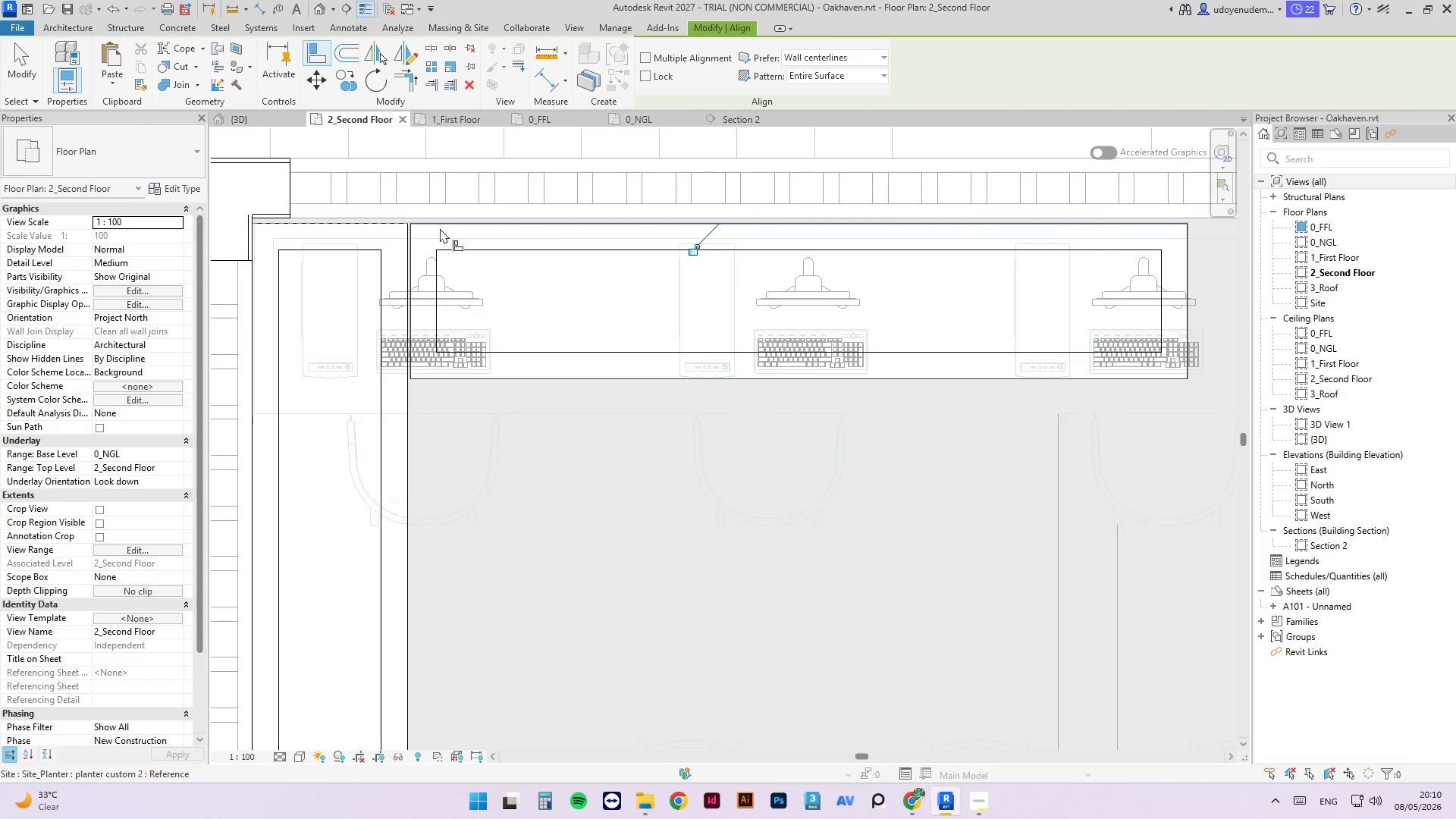 
key(Escape)
 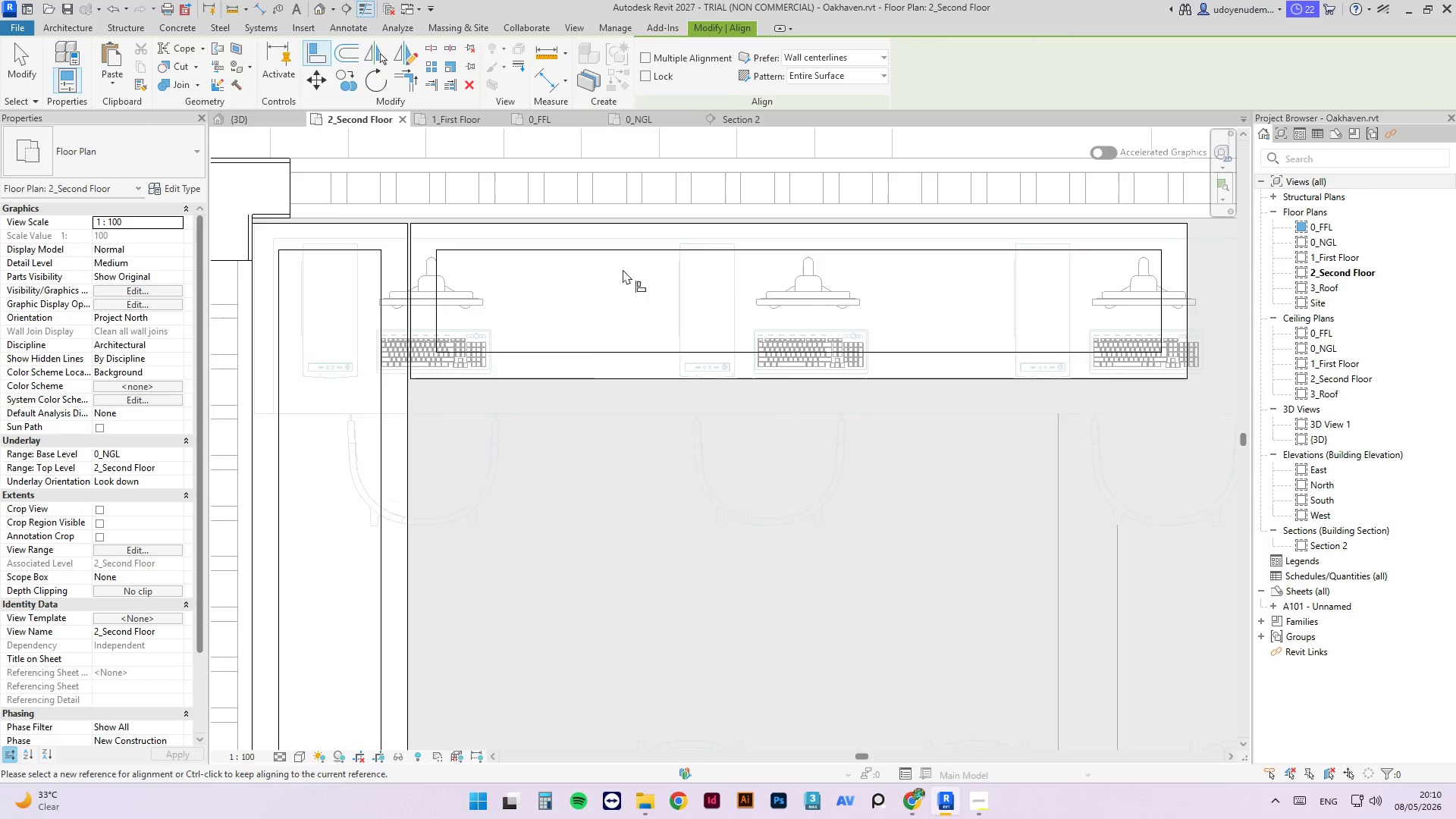 
key(Escape)
 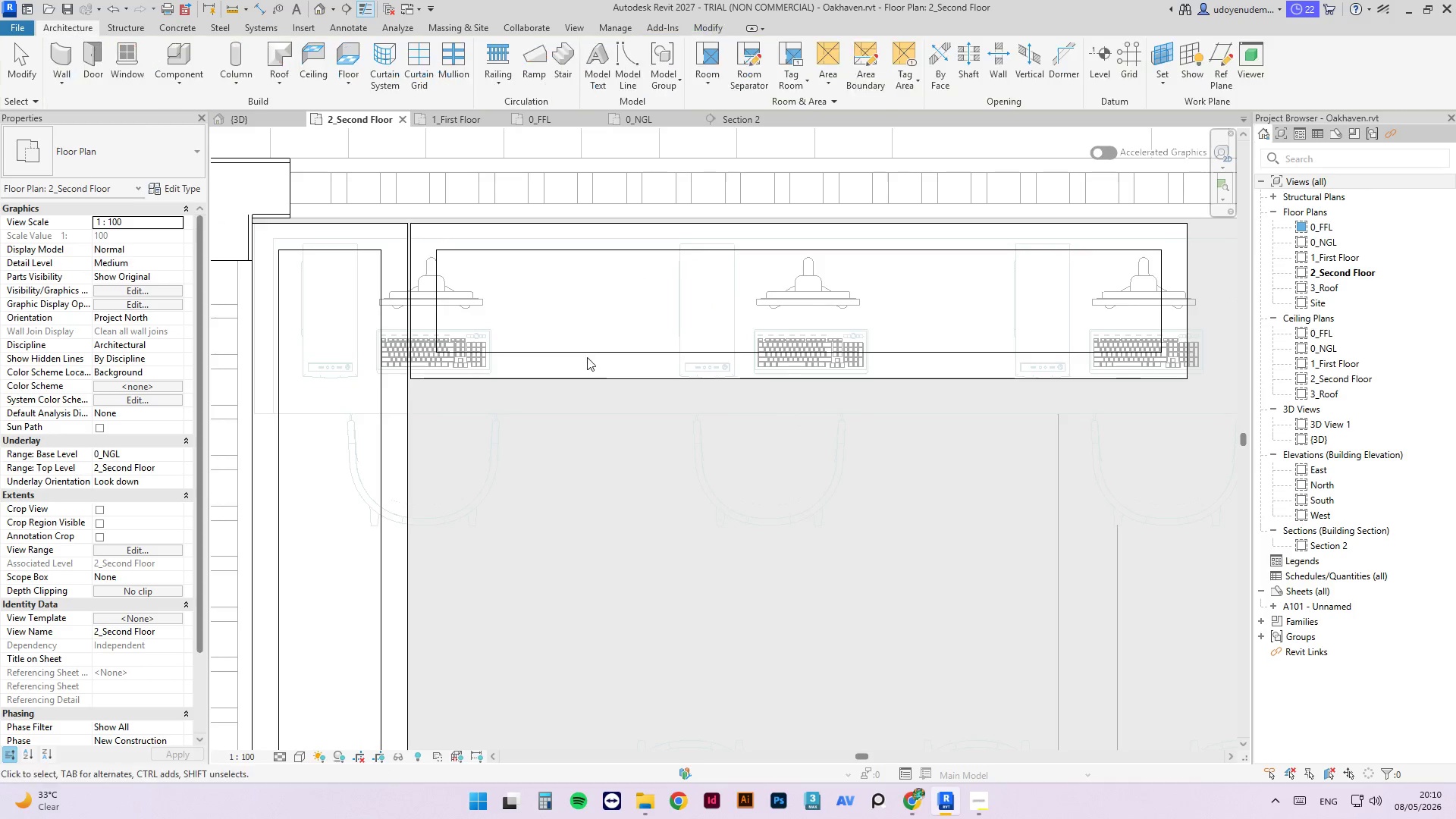 
key(Escape)
 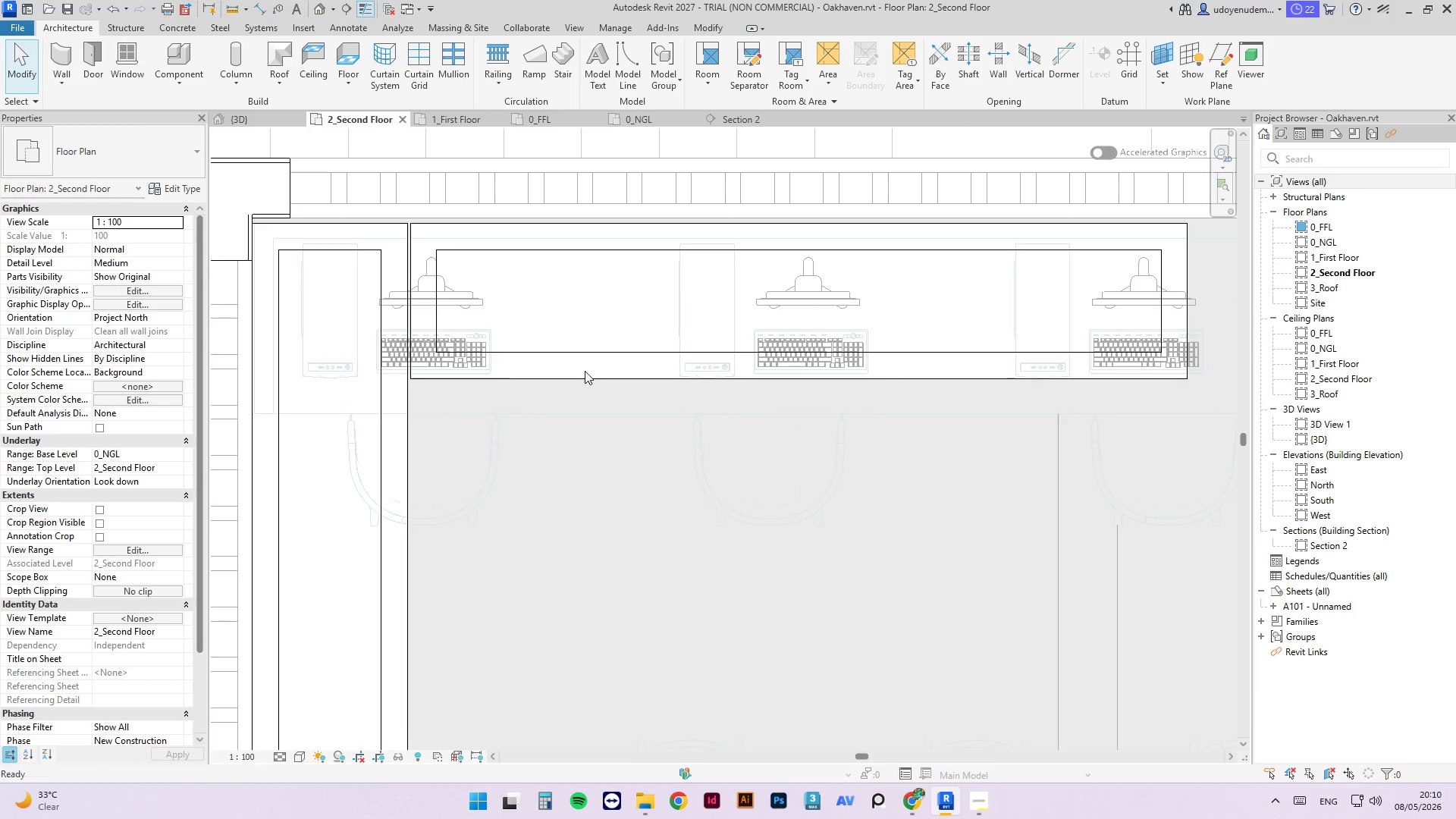 
scroll: coordinate [611, 369], scroll_direction: down, amount: 9.0
 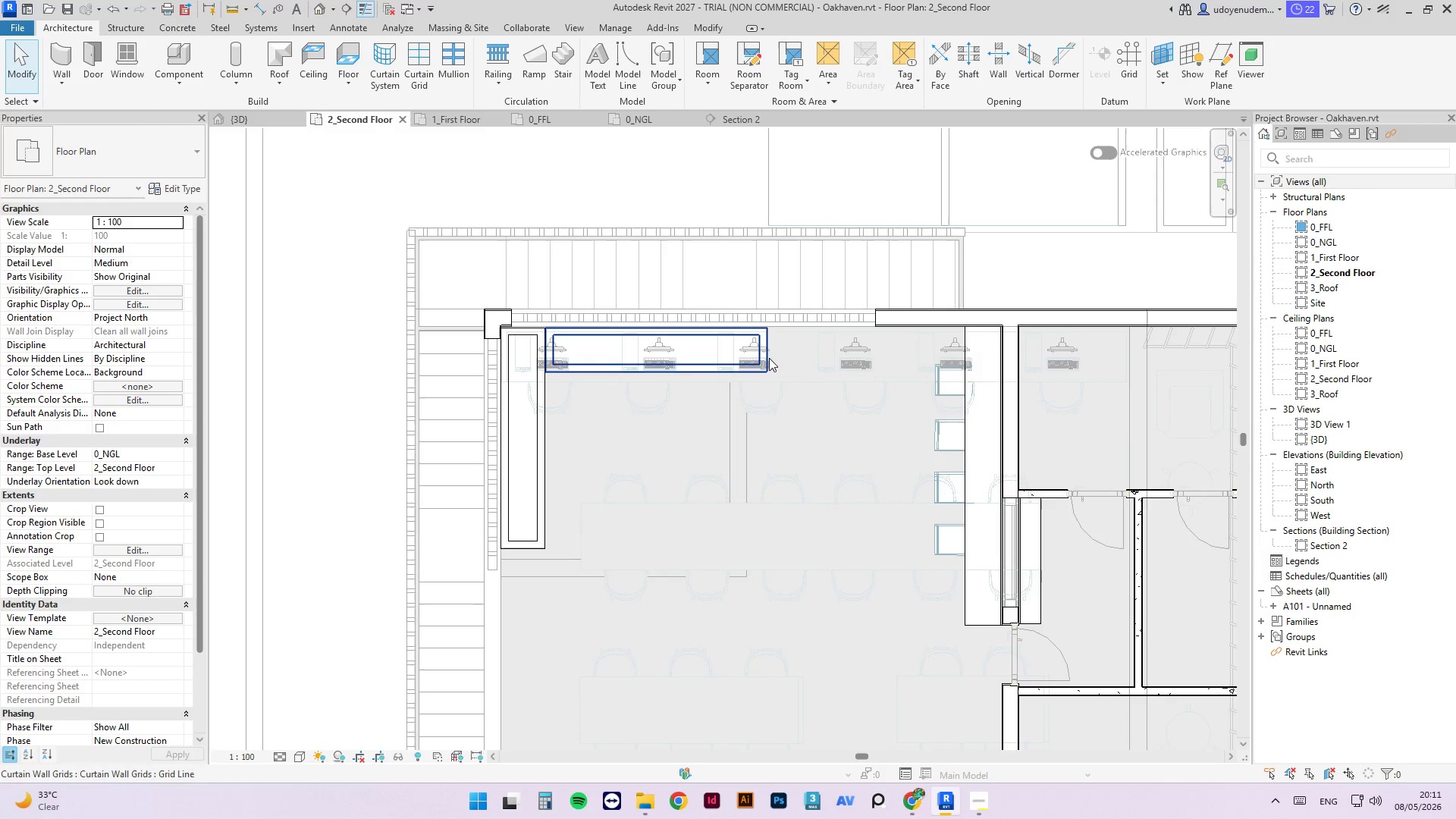 
left_click([769, 358])
 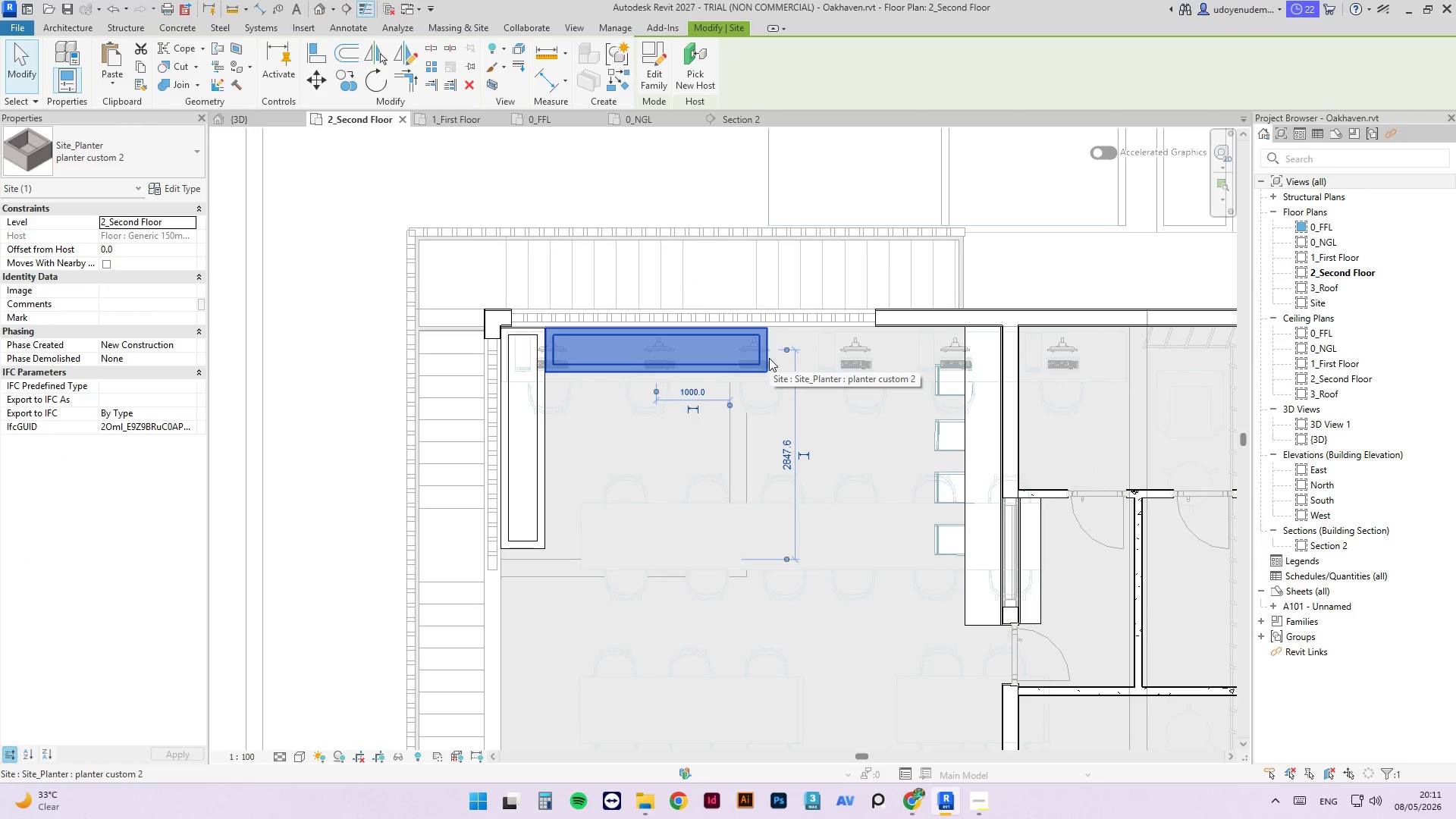 
hold_key(key=C, duration=0.33)
 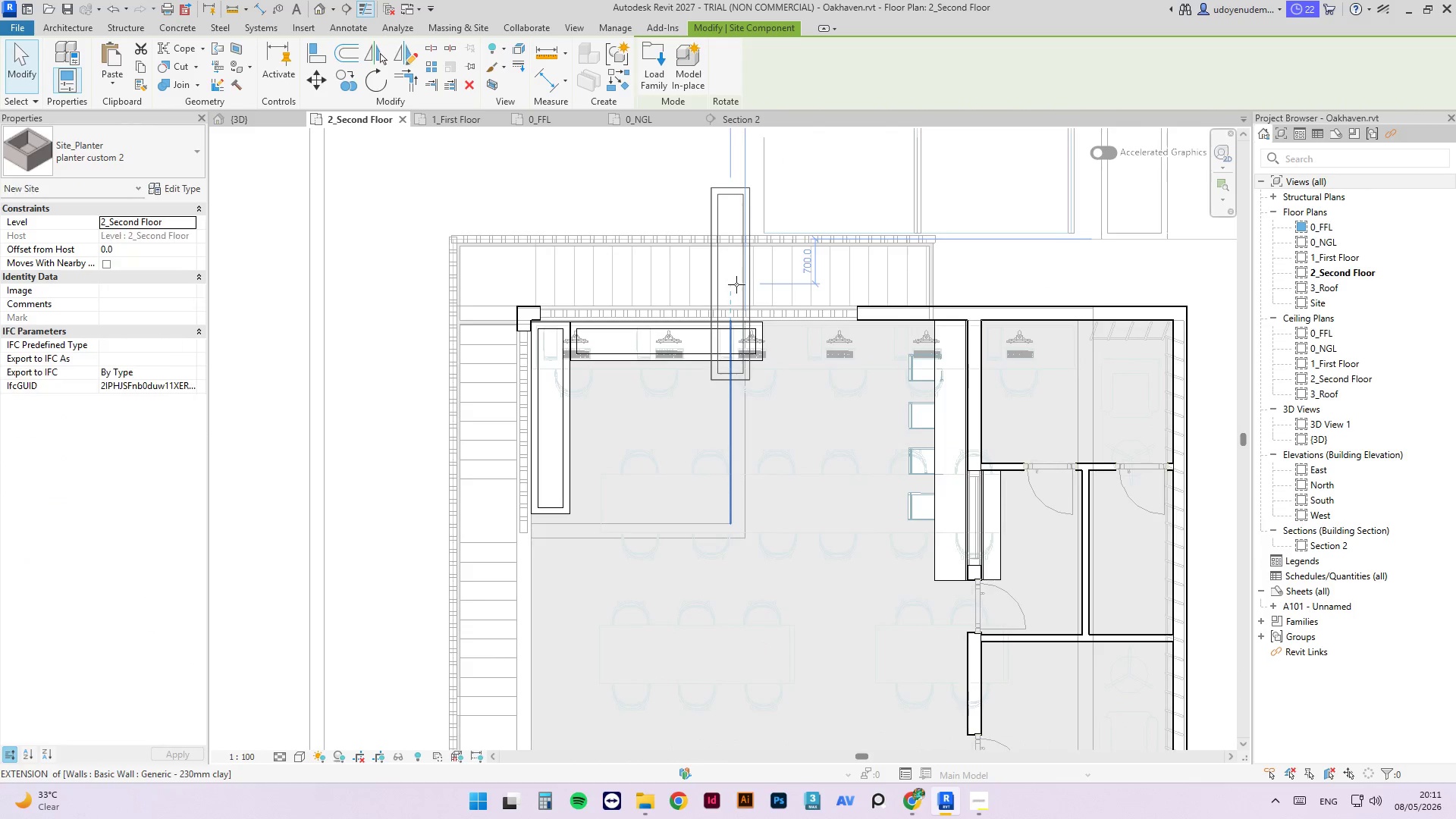 
key(S)
 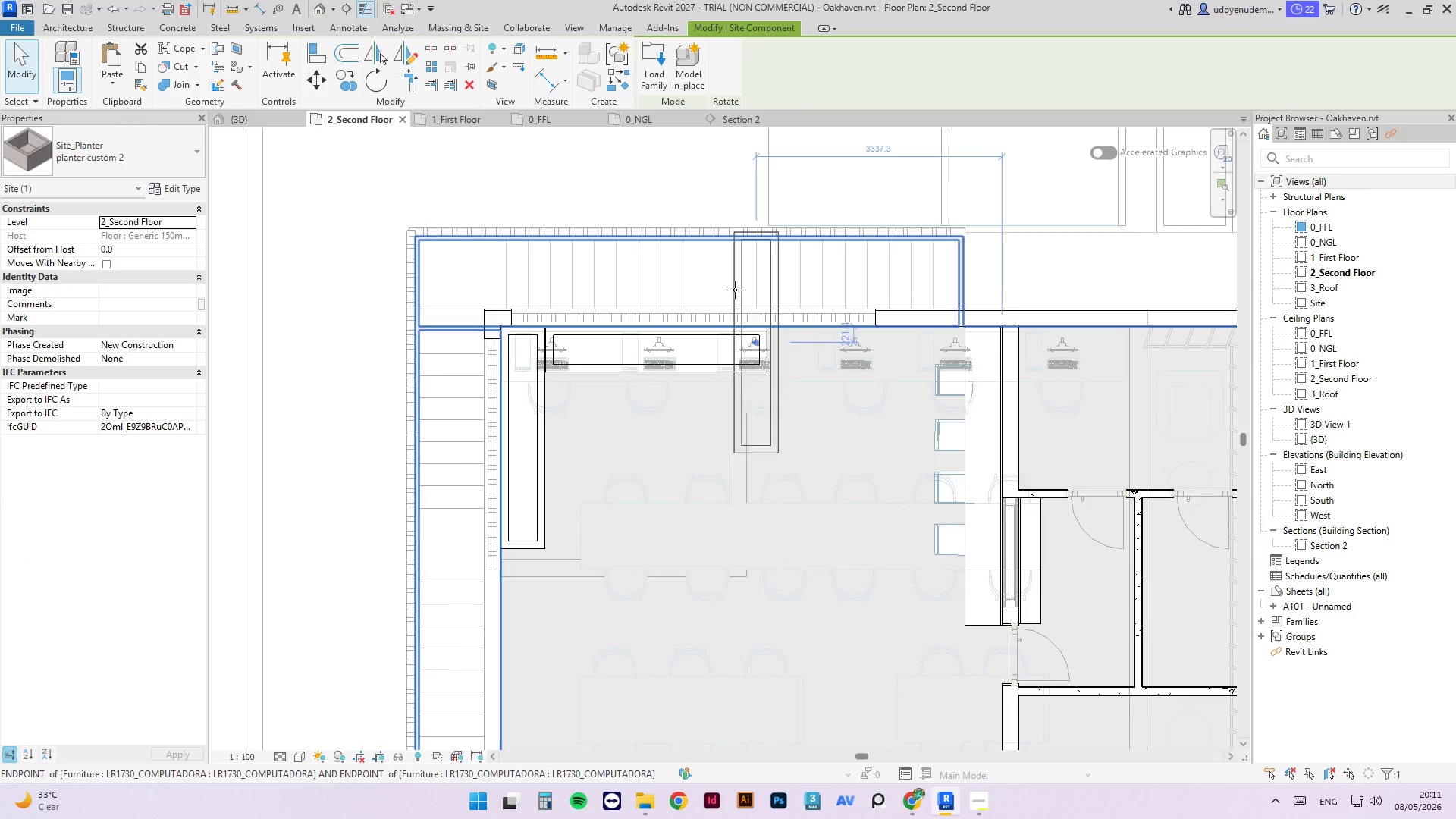 
scroll: coordinate [755, 281], scroll_direction: down, amount: 7.0
 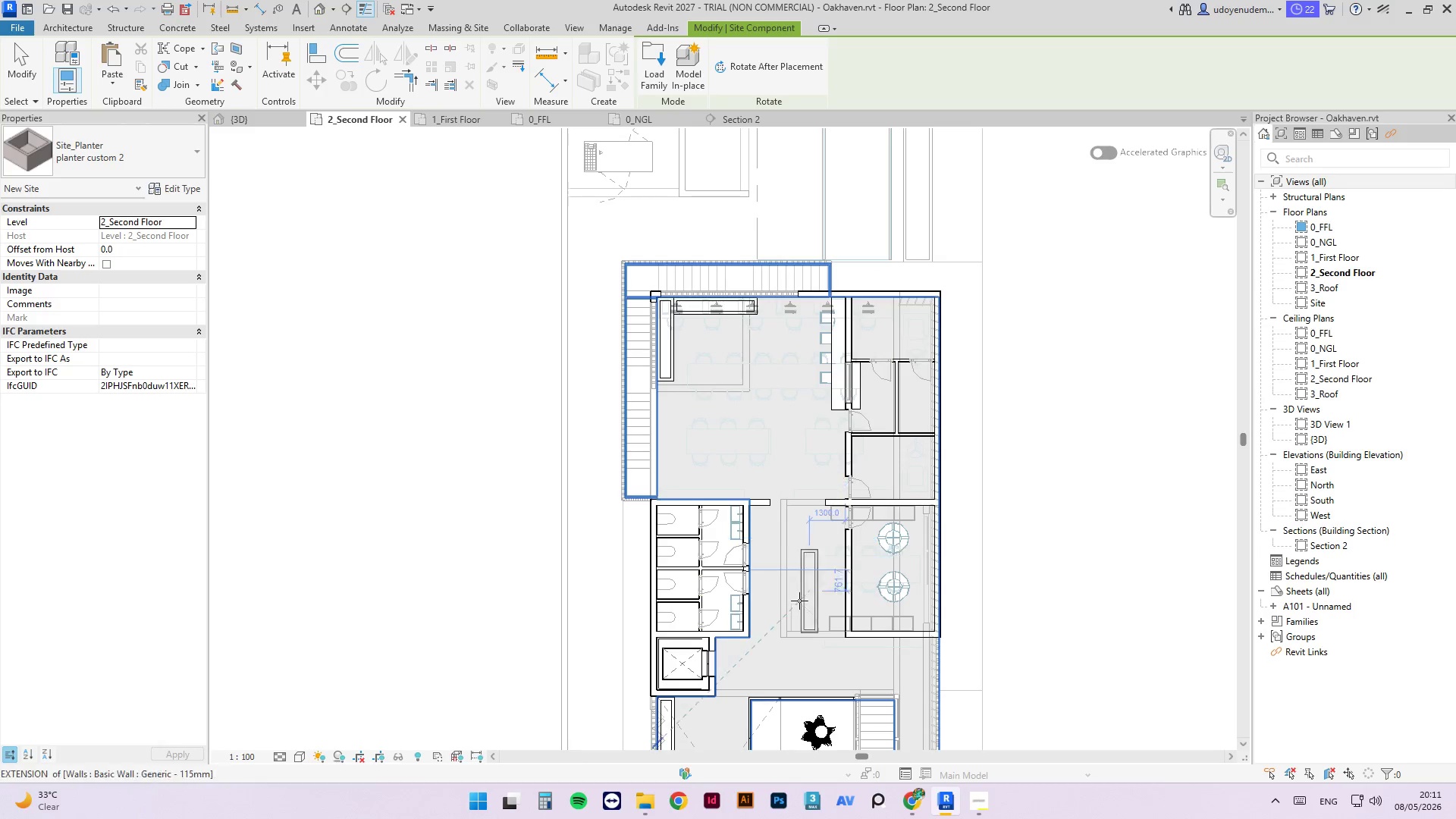 
scroll: coordinate [834, 604], scroll_direction: up, amount: 4.0
 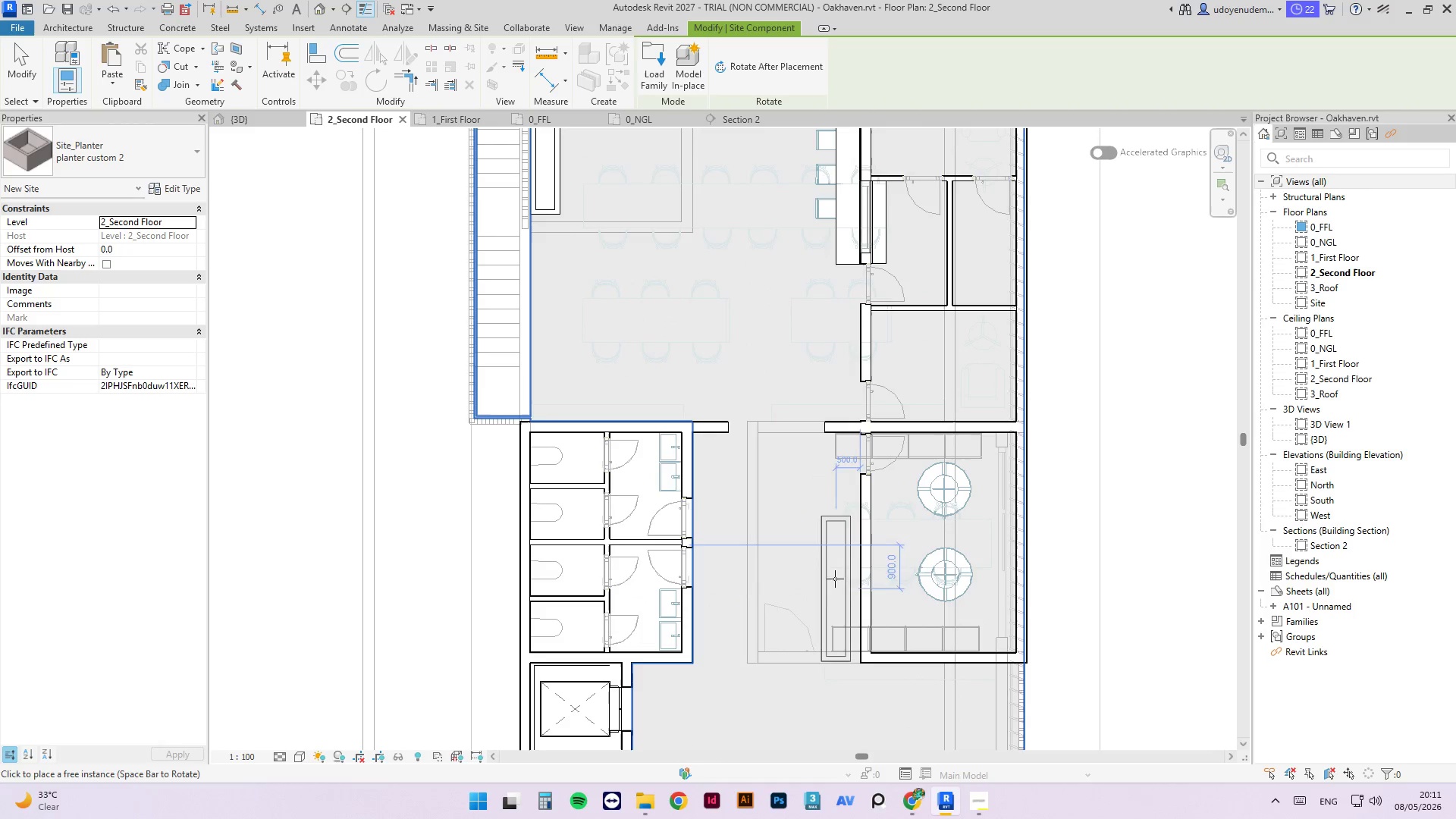 
scroll: coordinate [873, 551], scroll_direction: down, amount: 6.0
 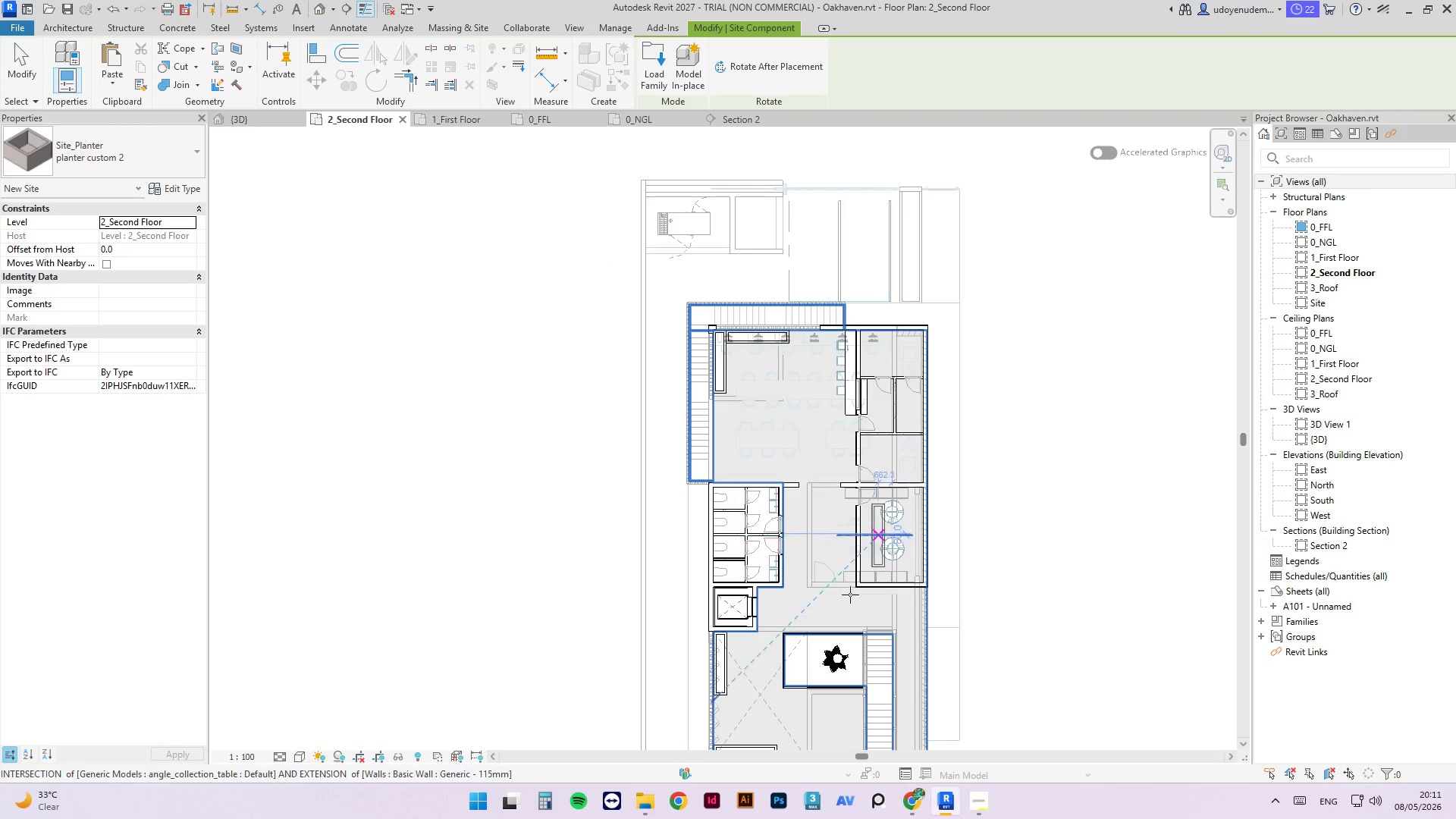 
scroll: coordinate [835, 620], scroll_direction: up, amount: 2.0
 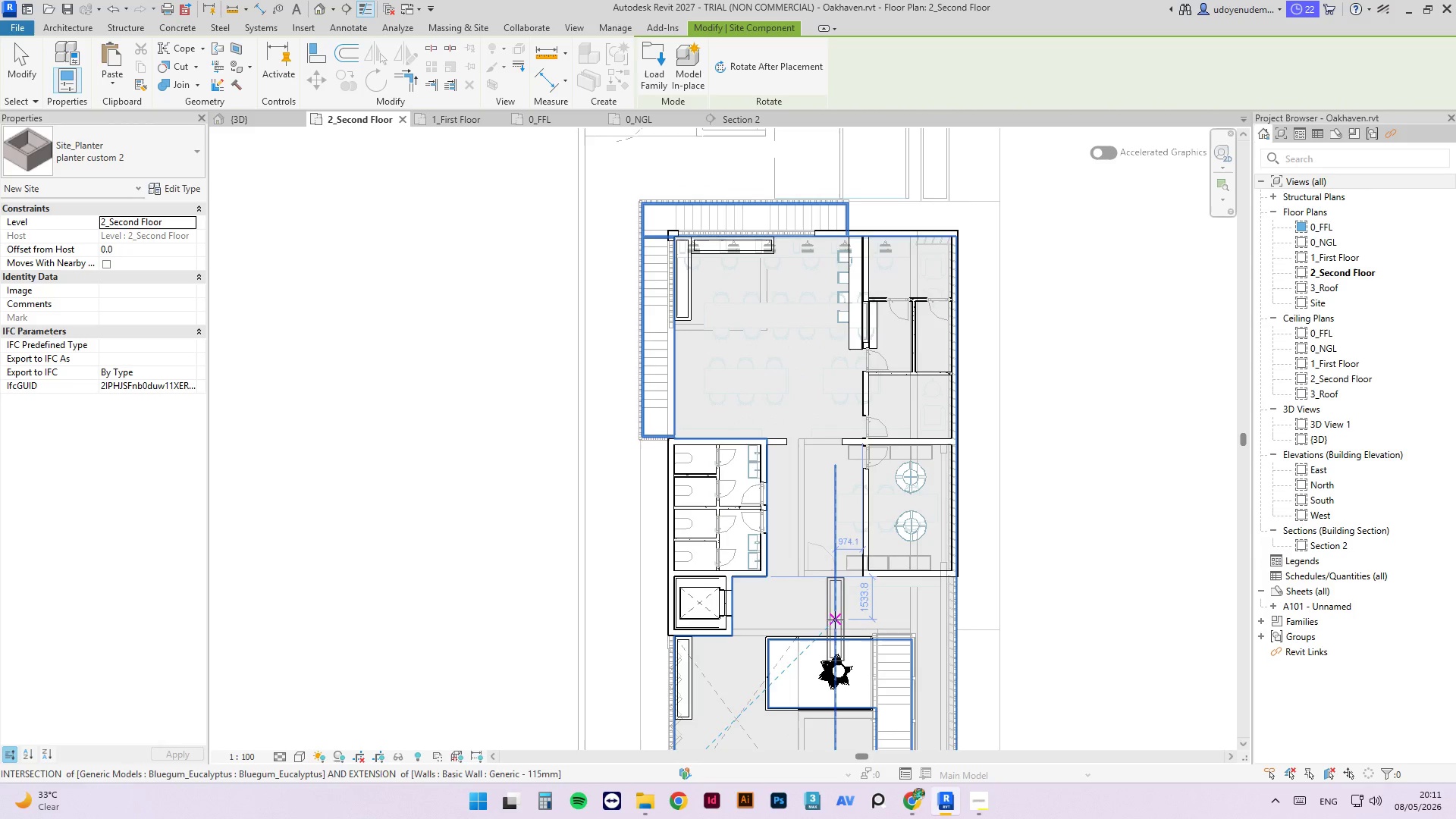 
key(Space)
 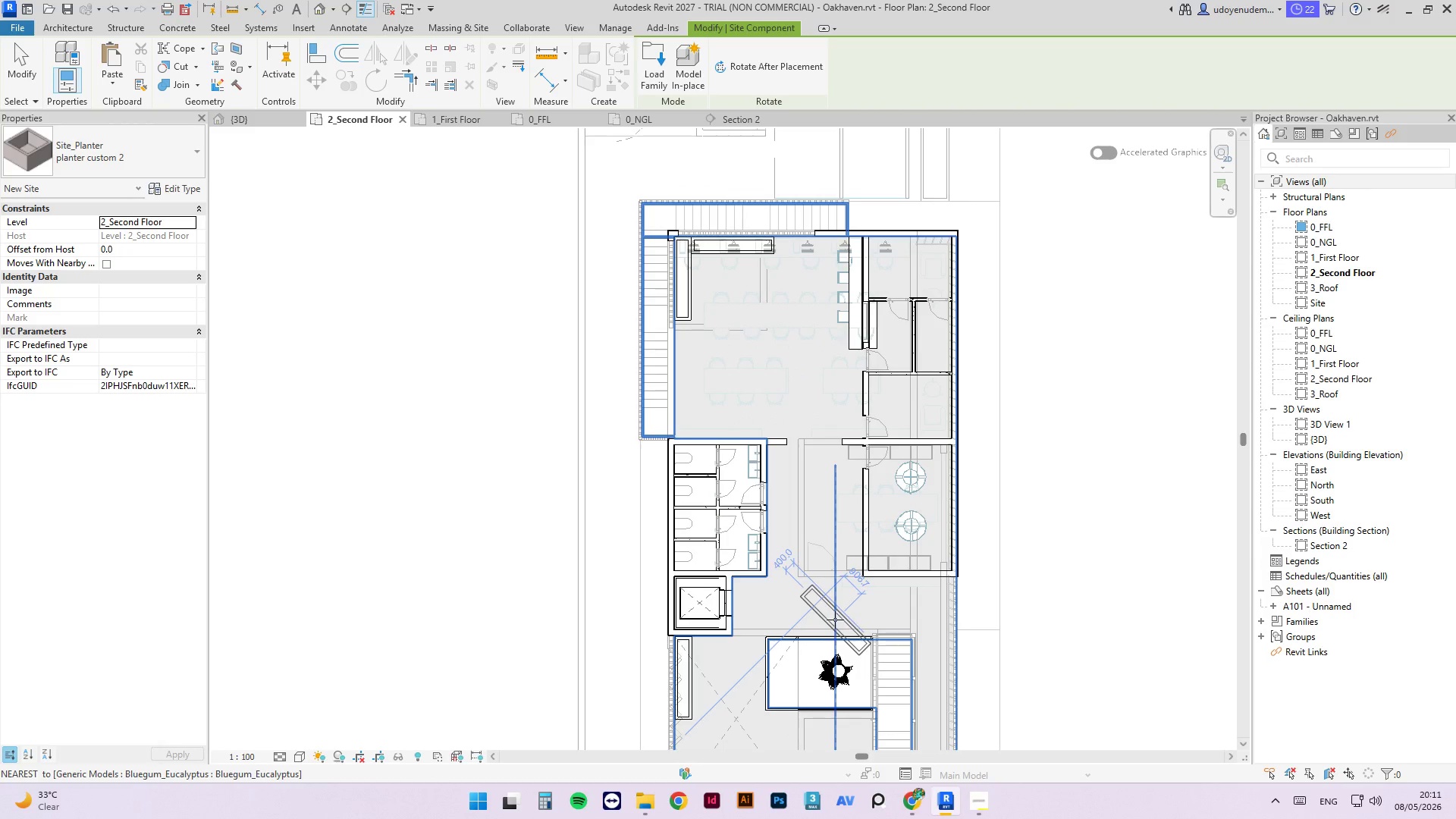 
key(Space)
 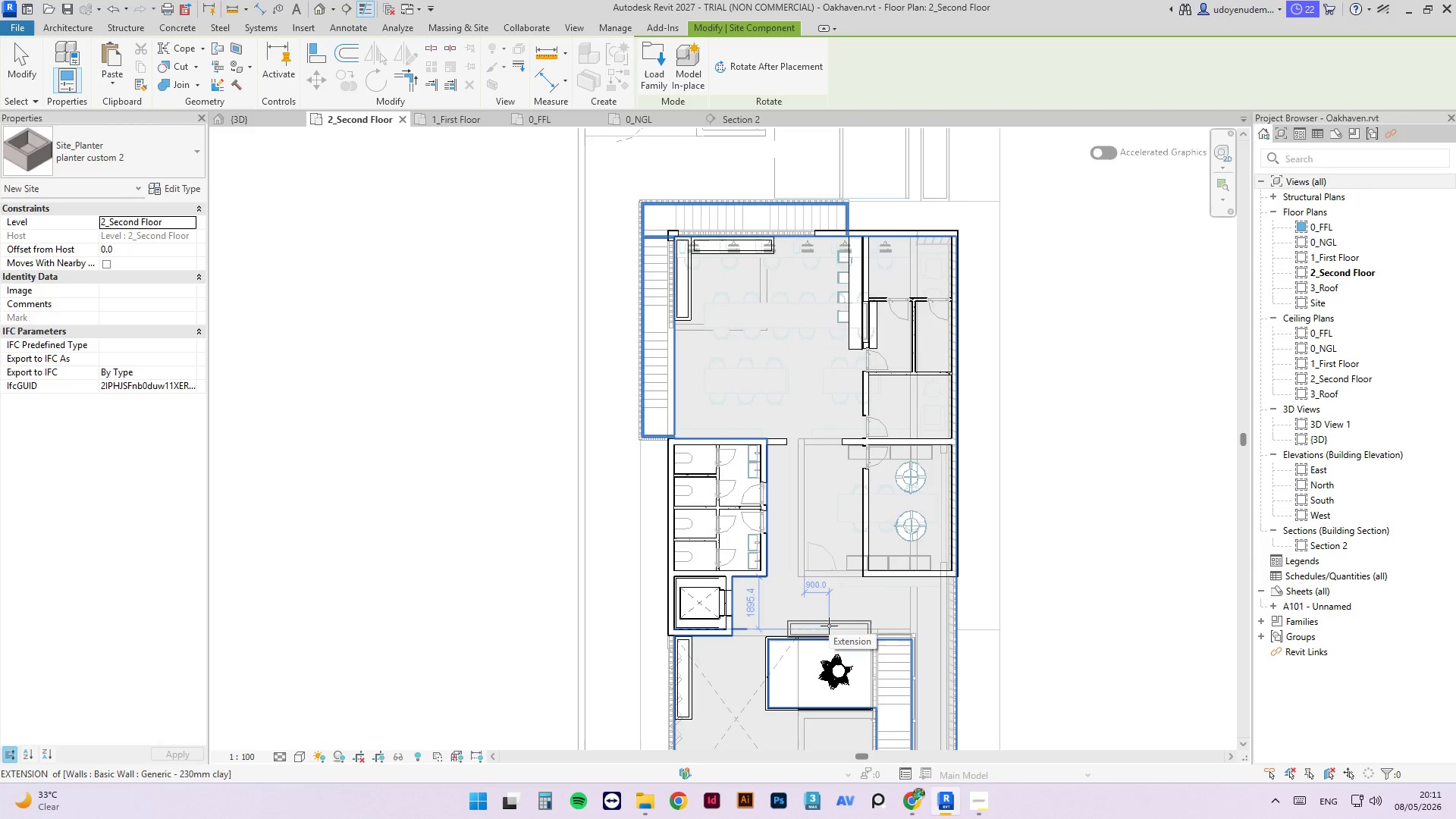 
scroll: coordinate [820, 548], scroll_direction: down, amount: 3.0
 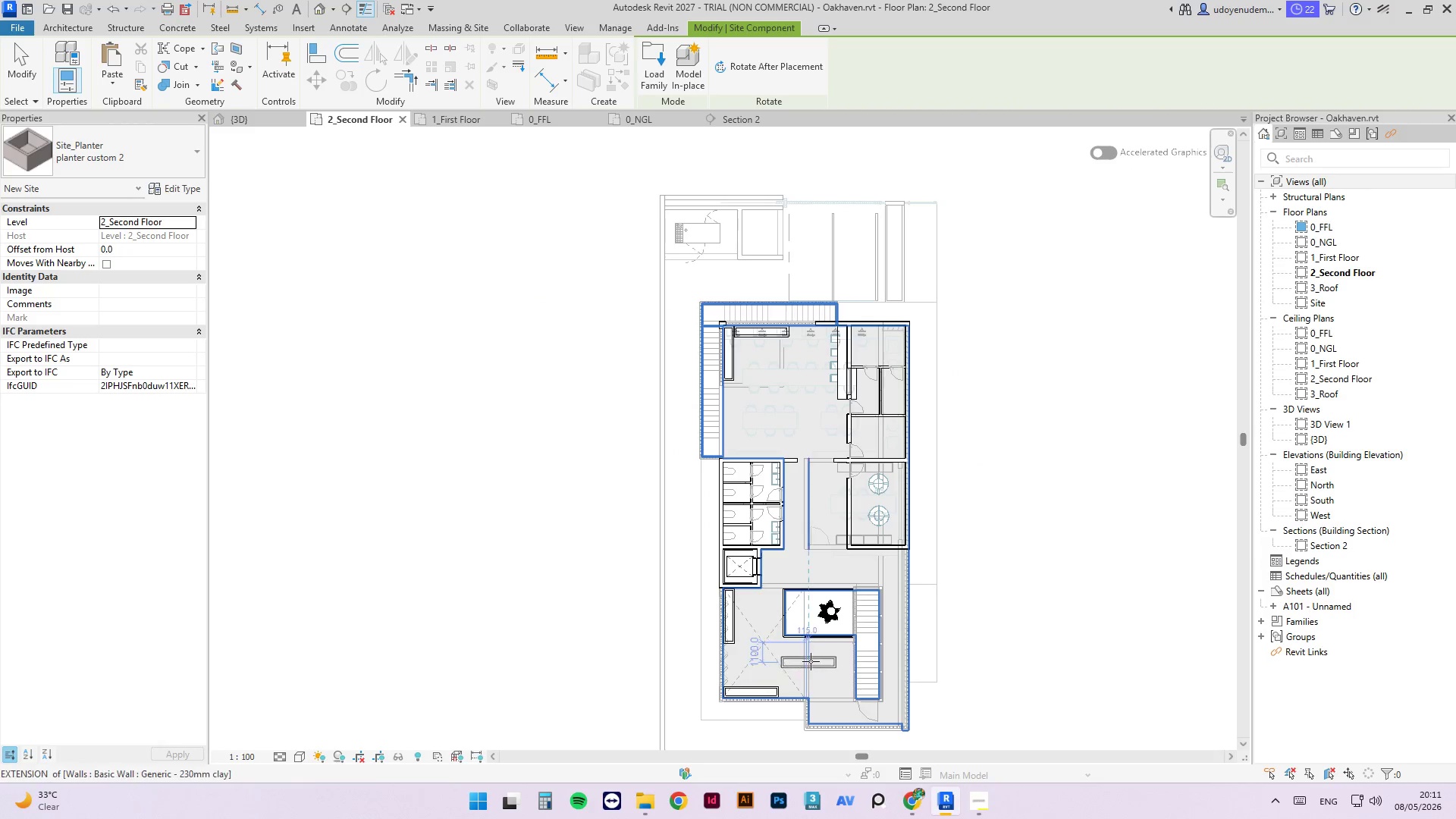 
scroll: coordinate [811, 584], scroll_direction: up, amount: 16.0
 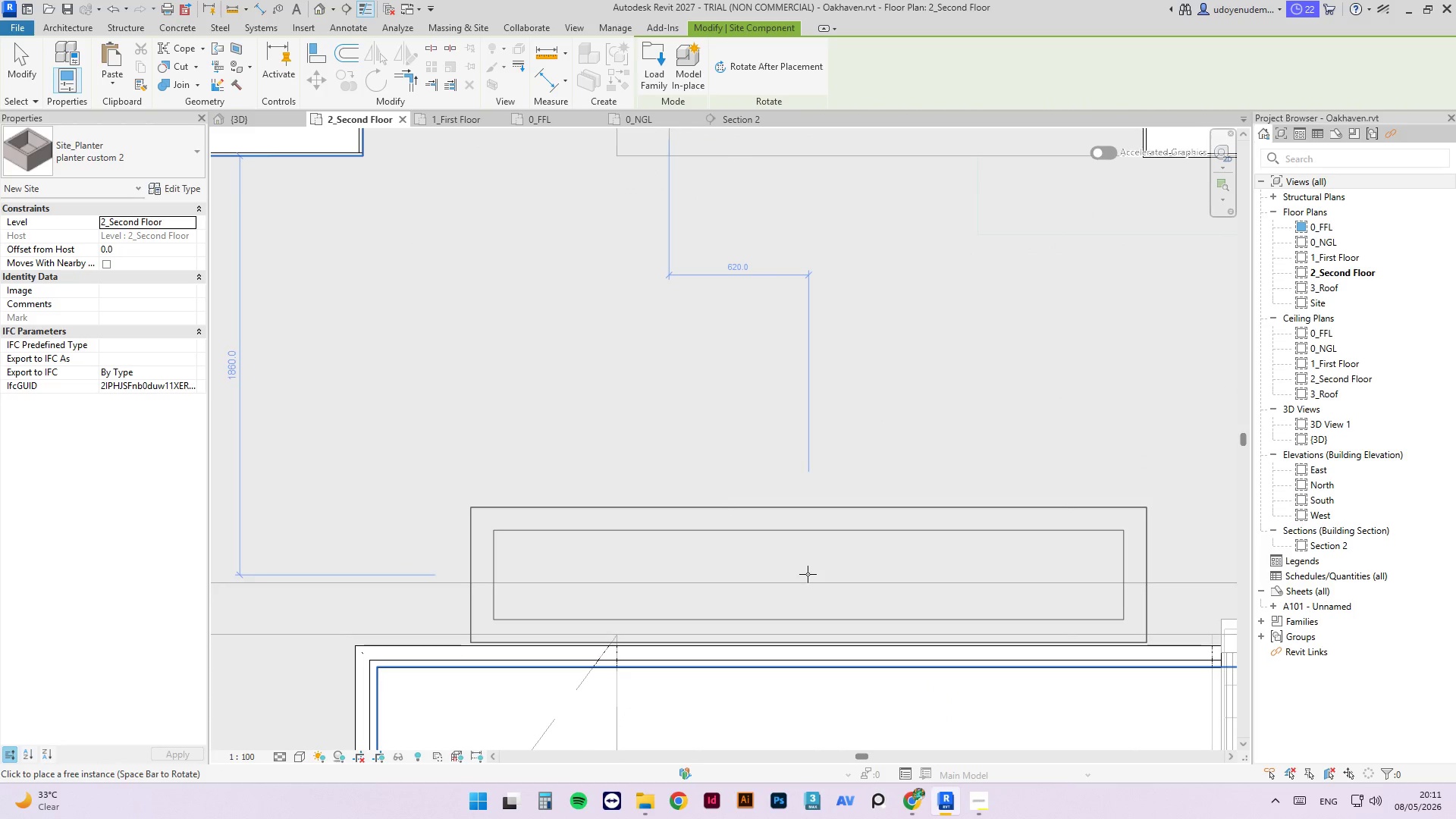 
left_click([808, 574])
 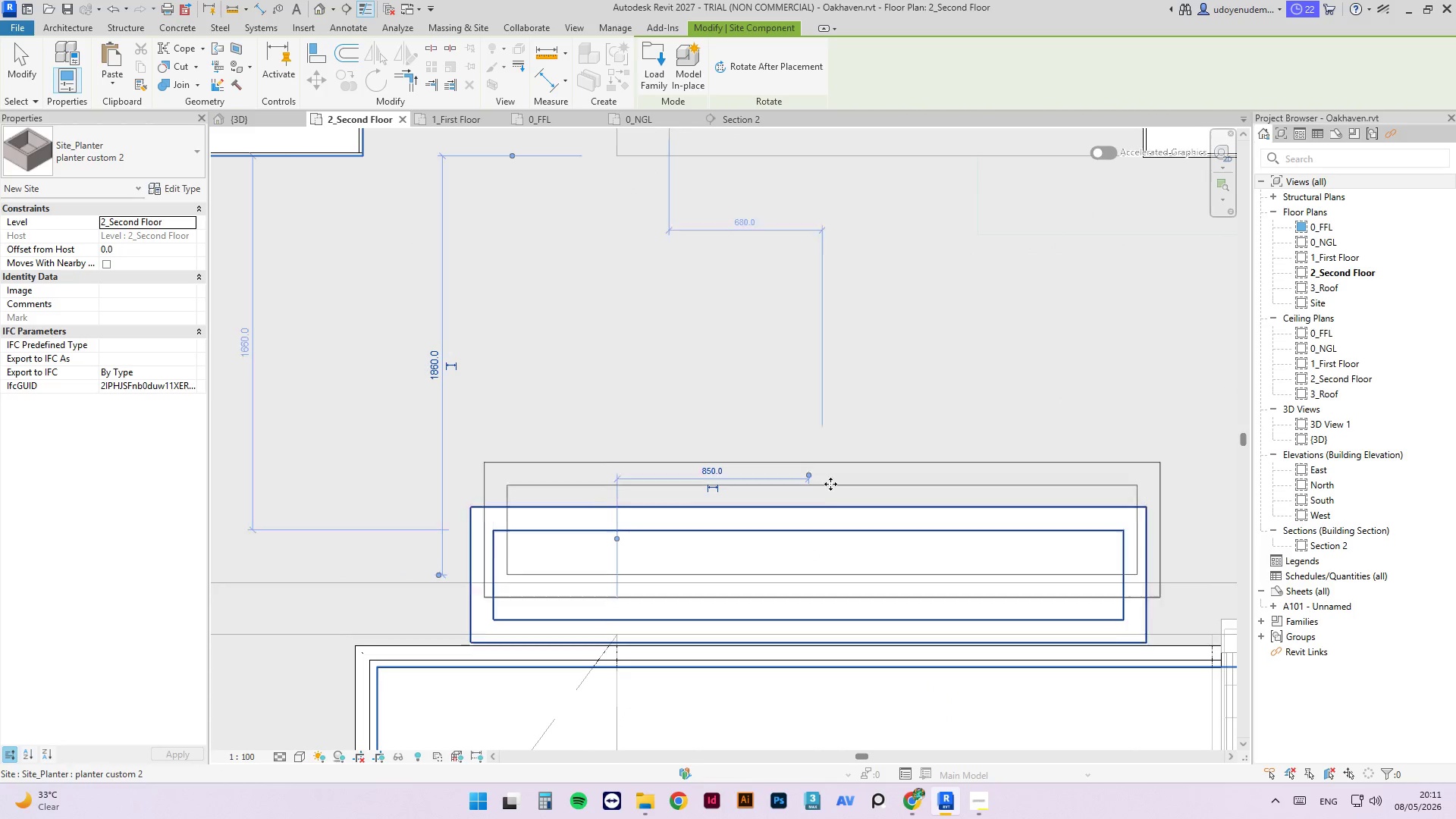 
scroll: coordinate [839, 450], scroll_direction: down, amount: 12.0
 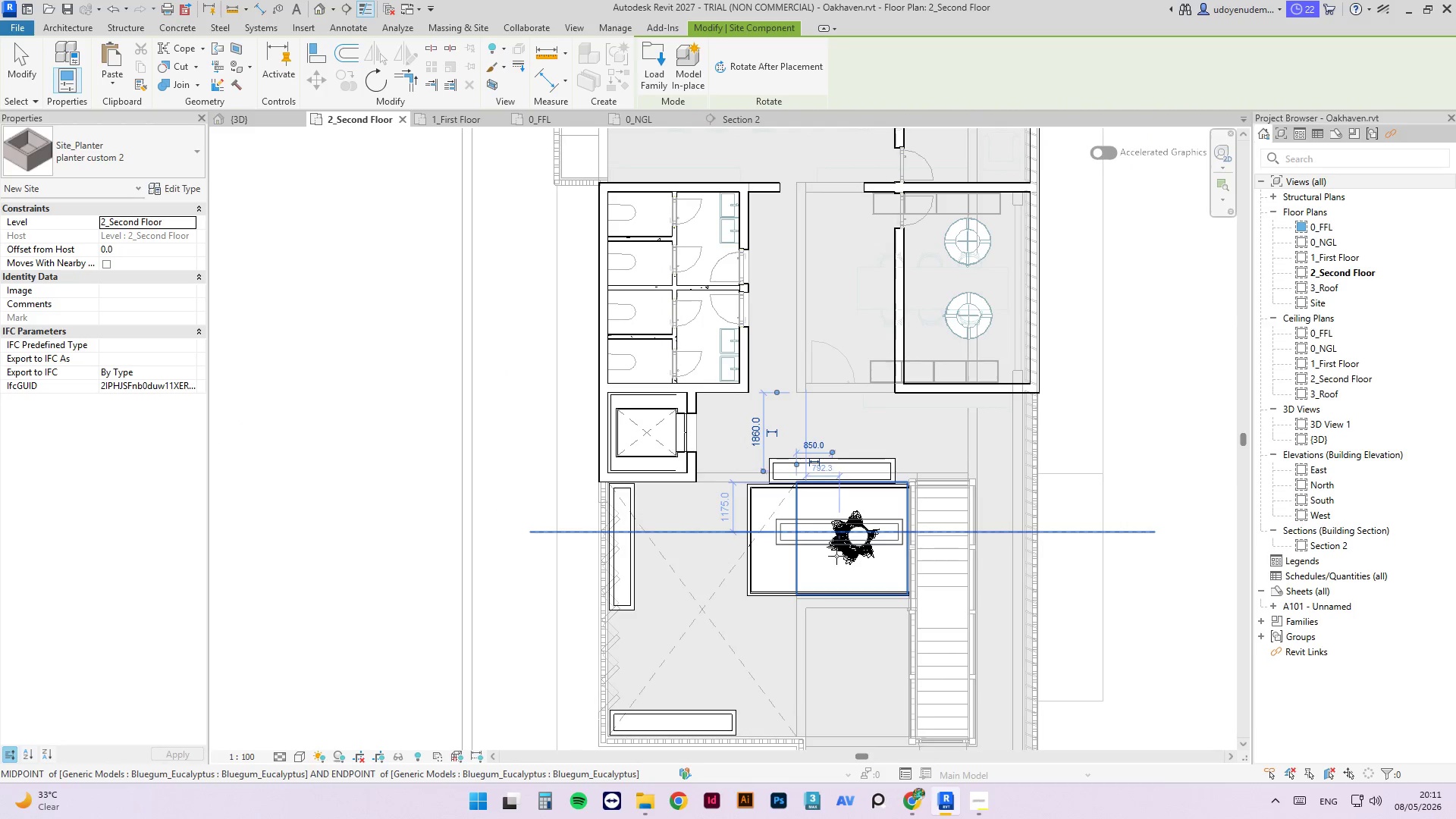 
scroll: coordinate [835, 596], scroll_direction: up, amount: 14.0
 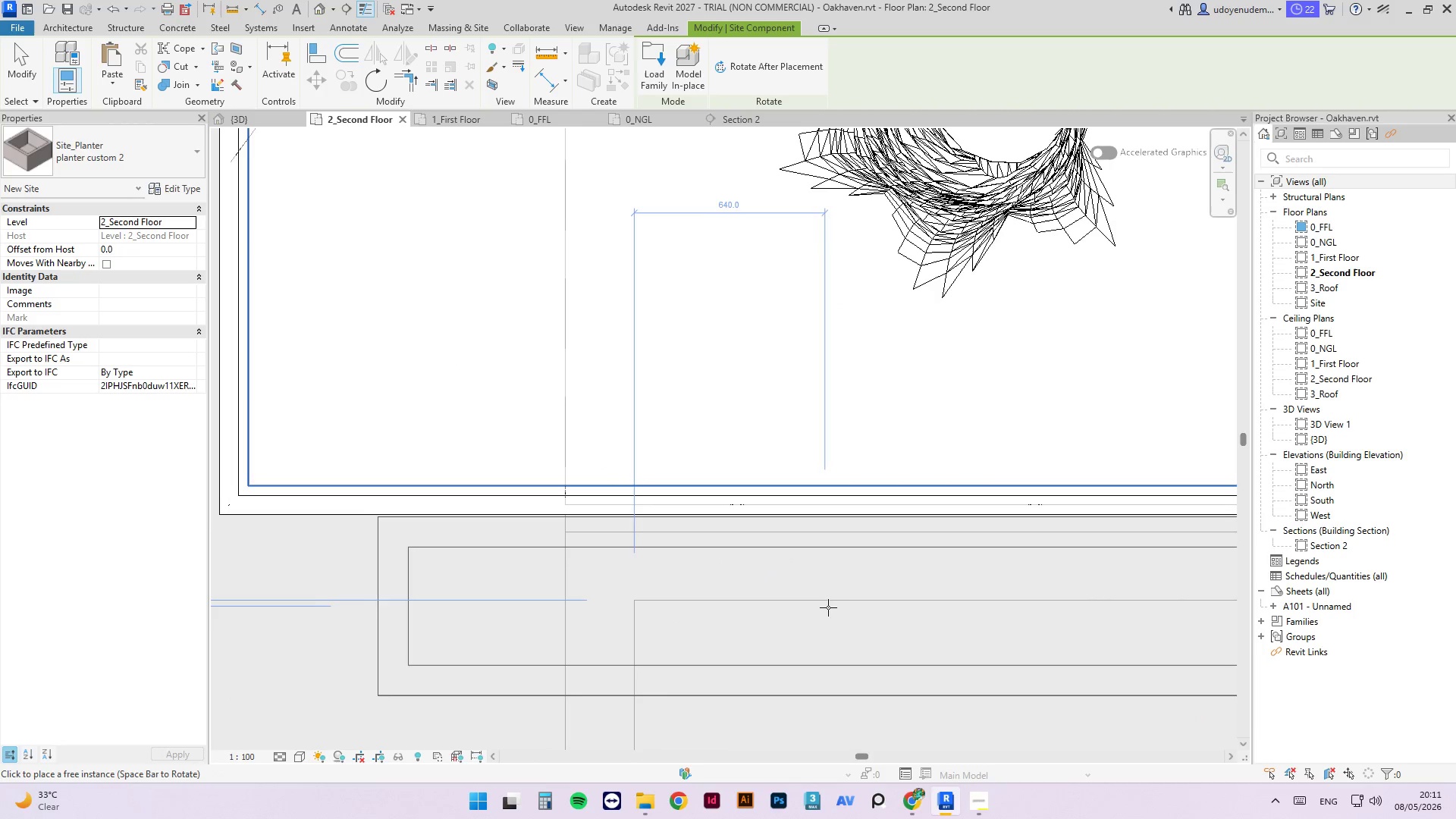 
left_click([830, 607])
 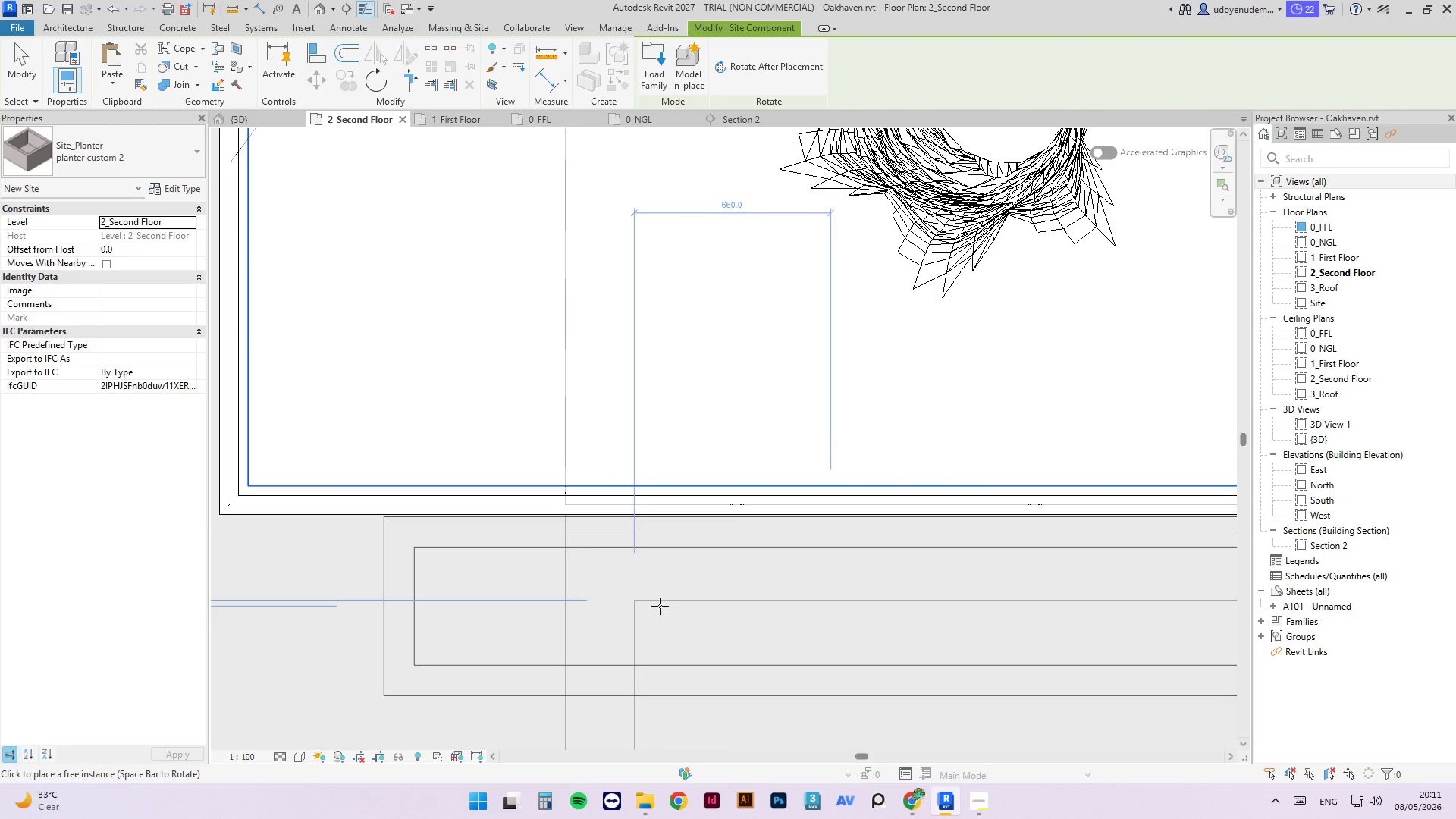 
scroll: coordinate [795, 660], scroll_direction: down, amount: 14.0
 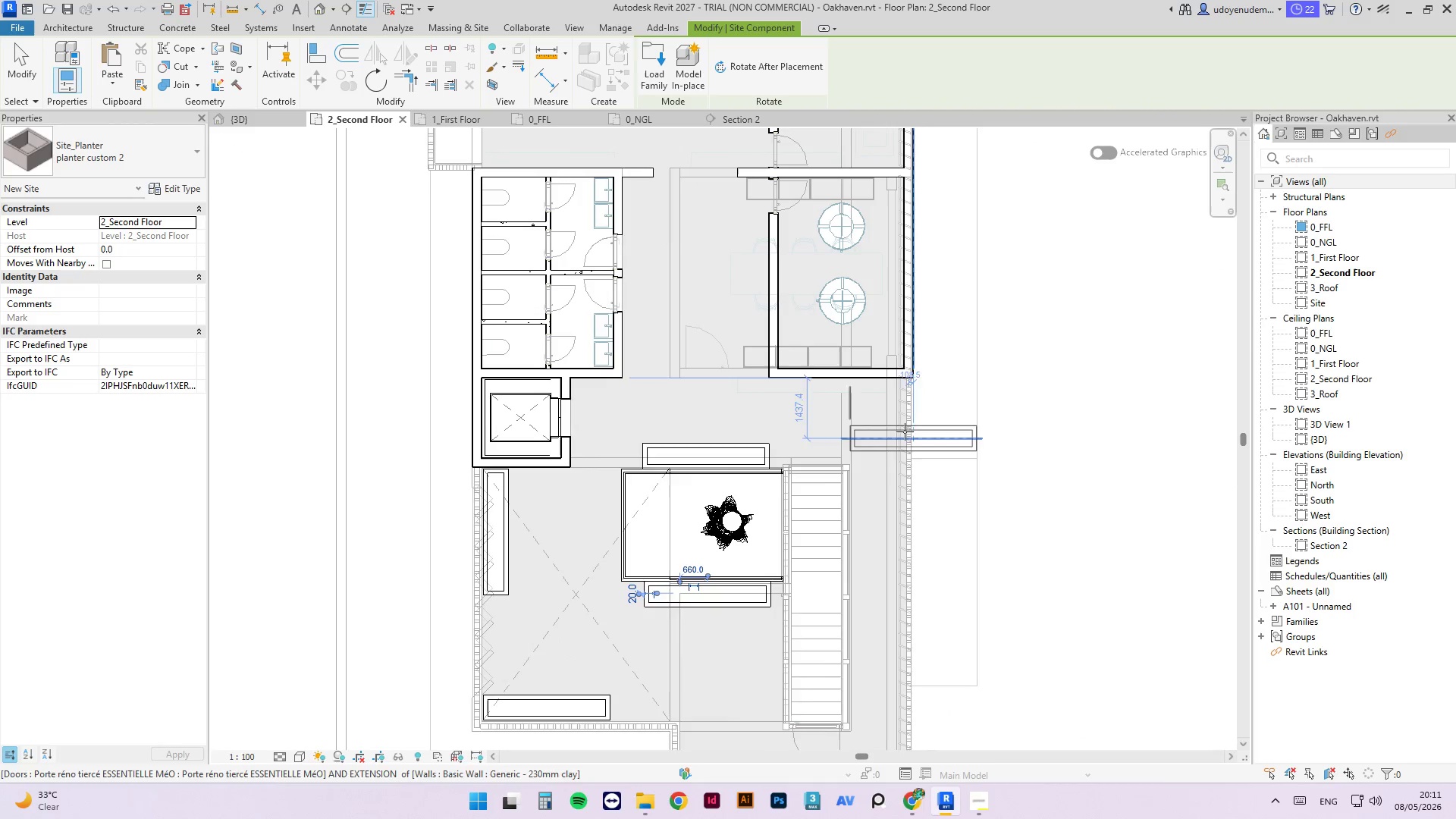 
key(Escape)
type(al)
key(Tab)
 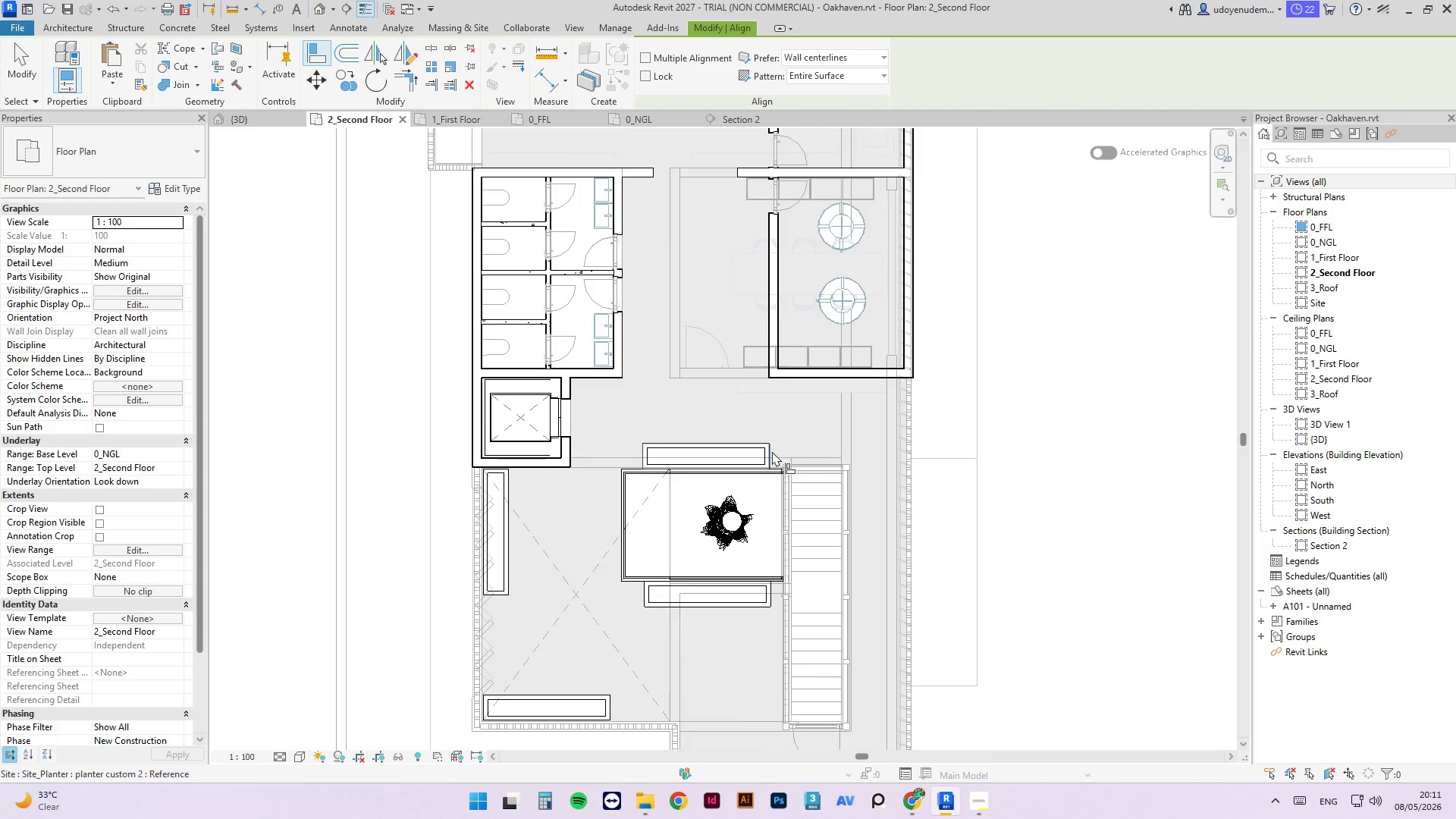 
left_click([772, 451])
 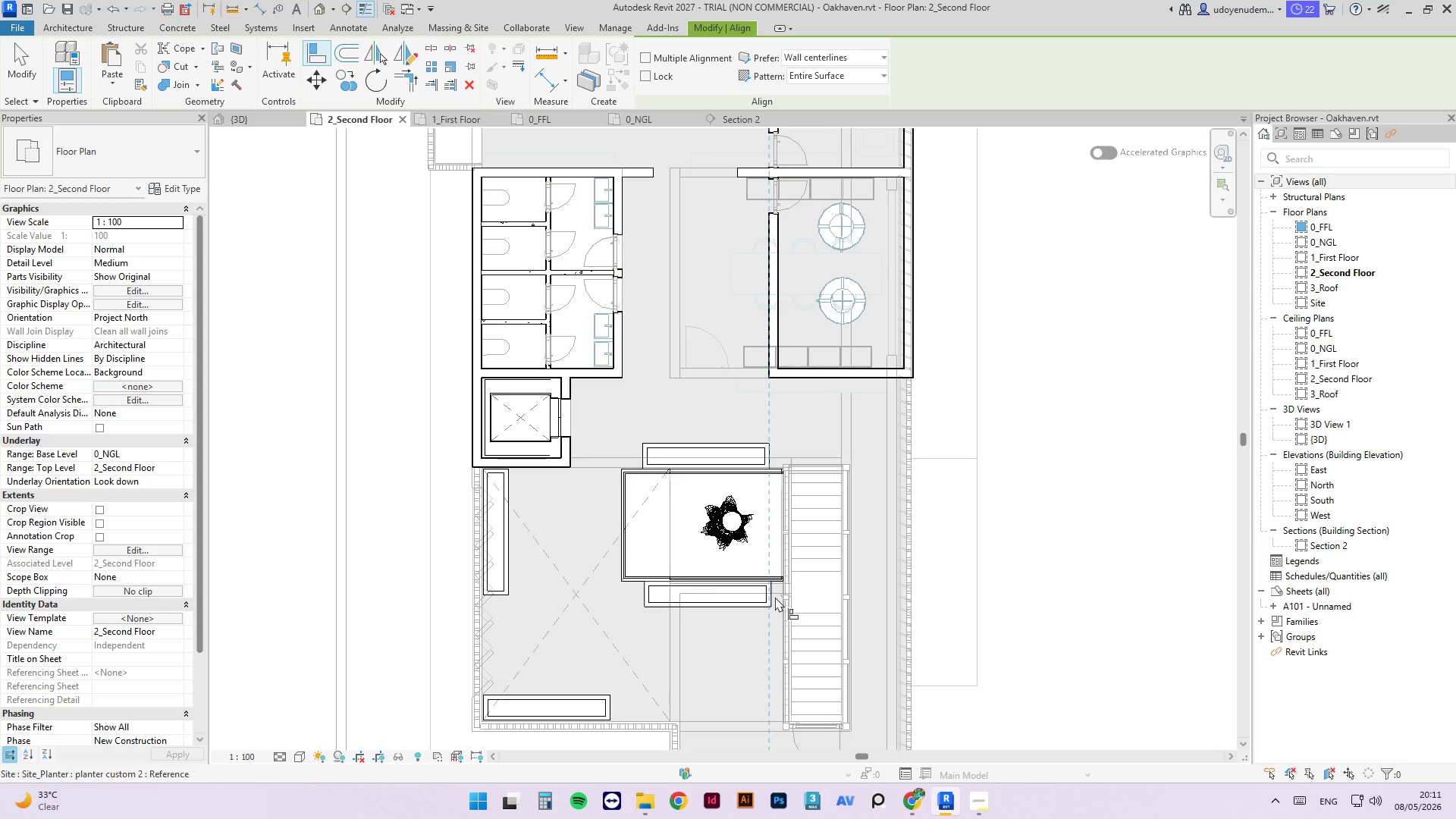 
scroll: coordinate [774, 597], scroll_direction: up, amount: 3.0
 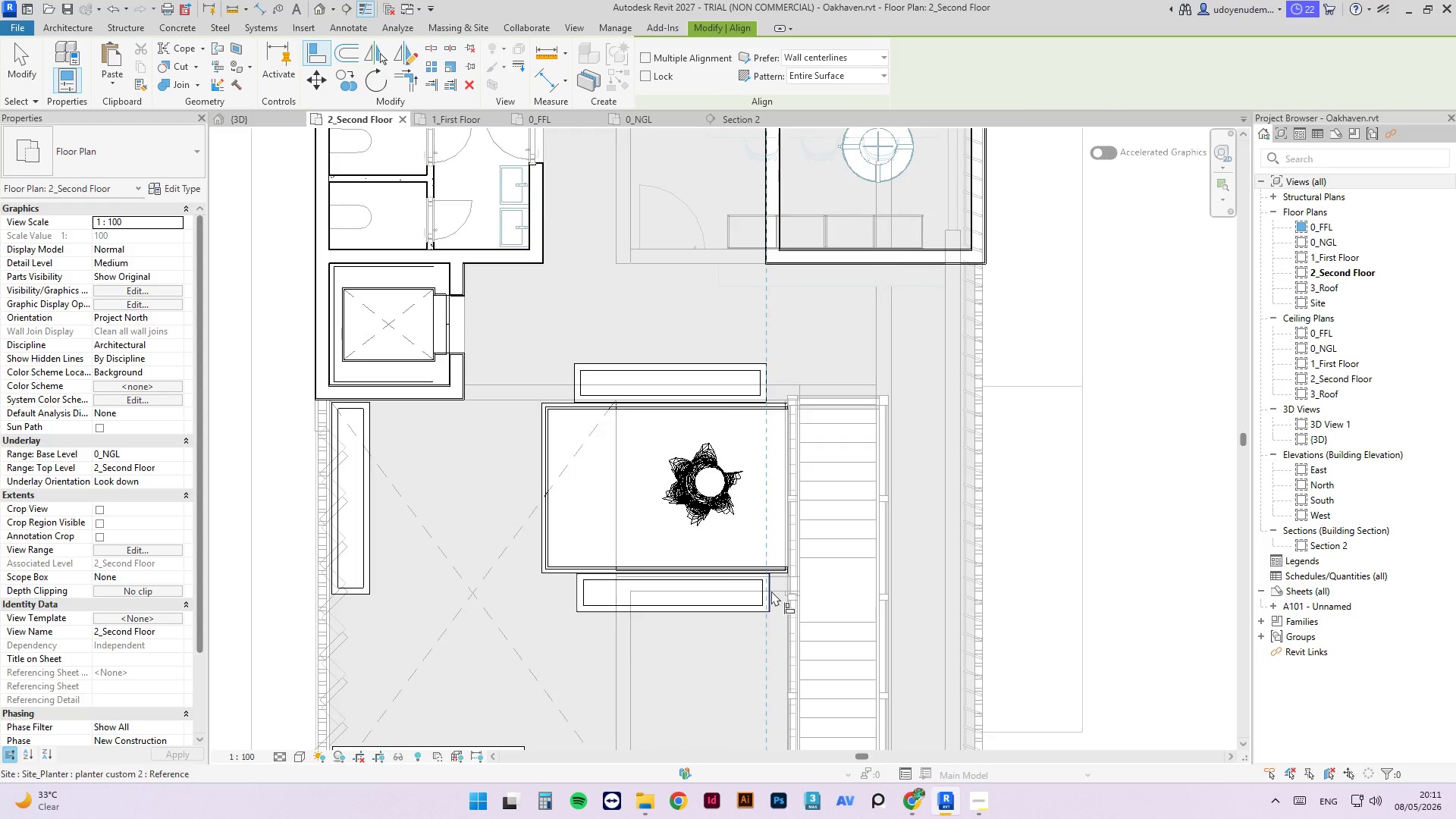 
left_click([771, 591])
 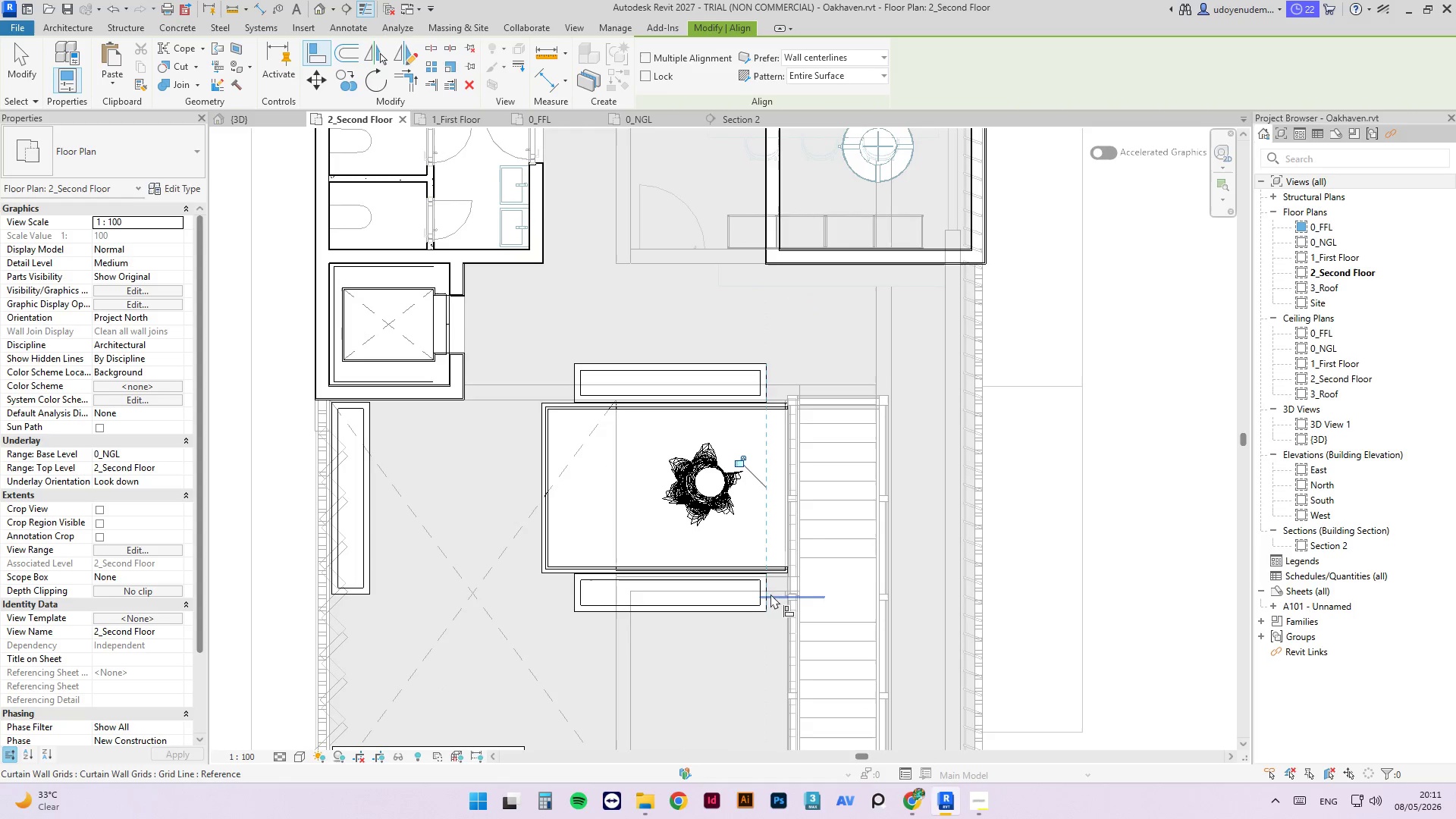 
key(Escape)
 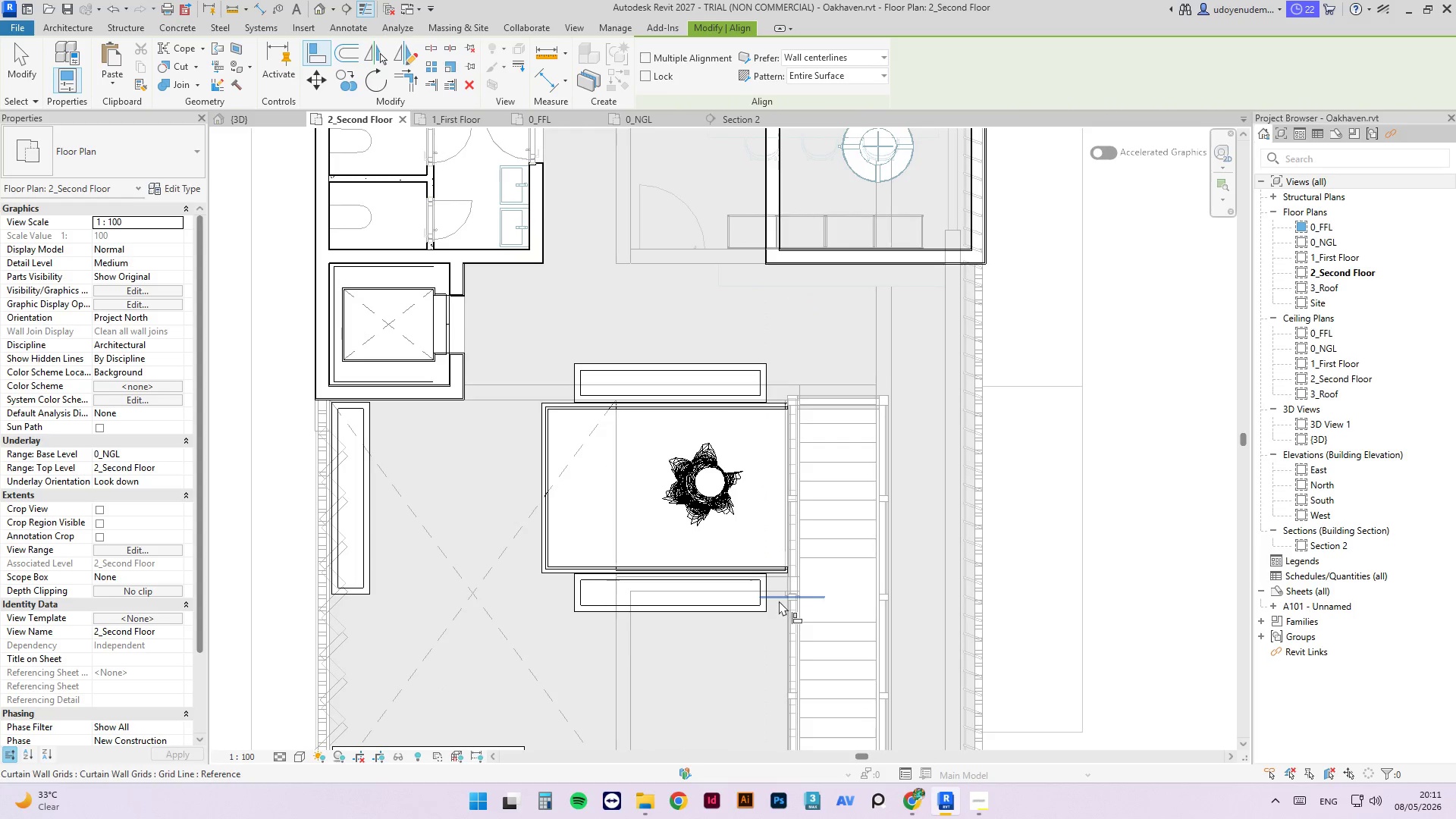 
key(Escape)
 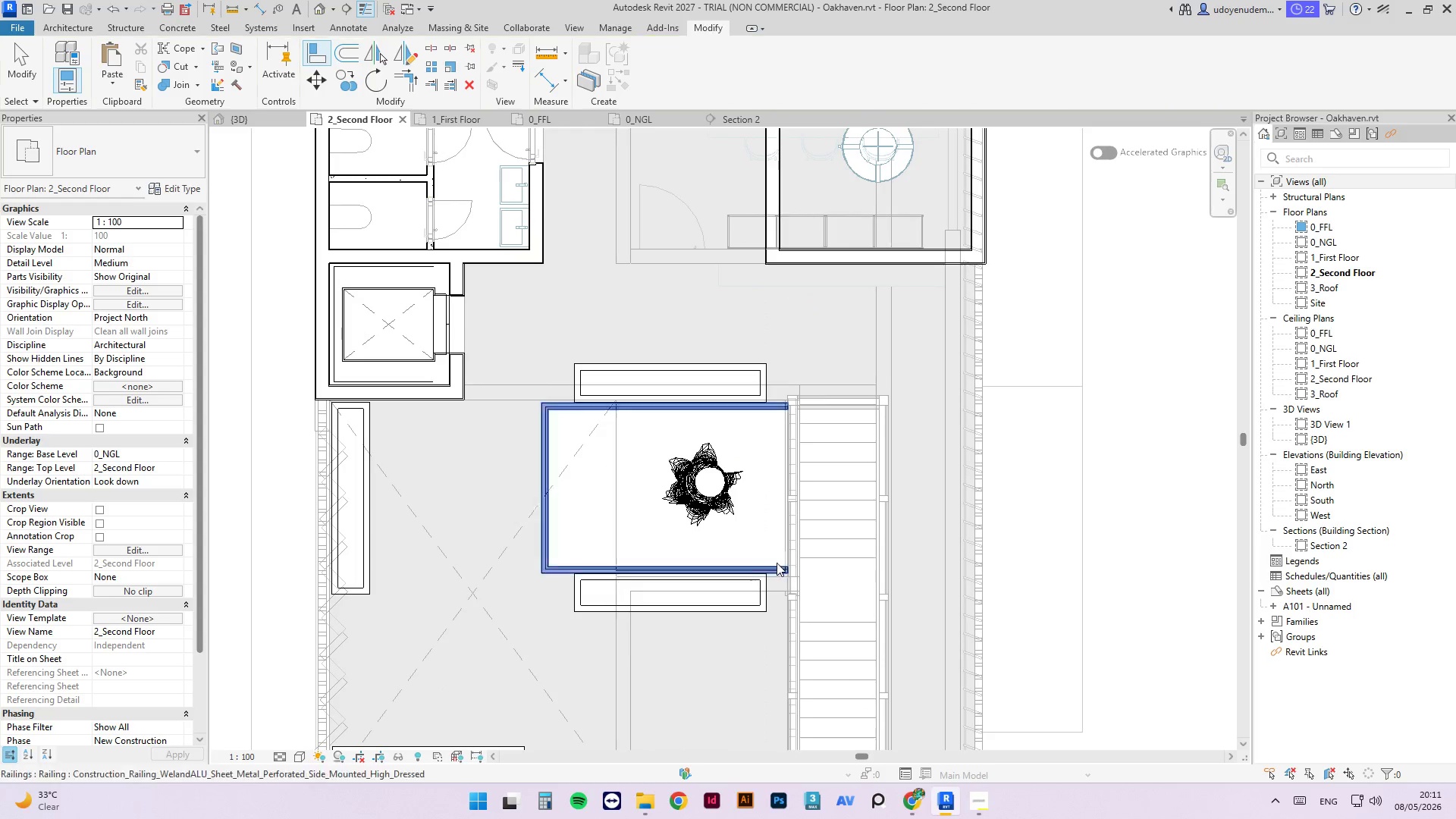 
scroll: coordinate [820, 548], scroll_direction: down, amount: 4.0
 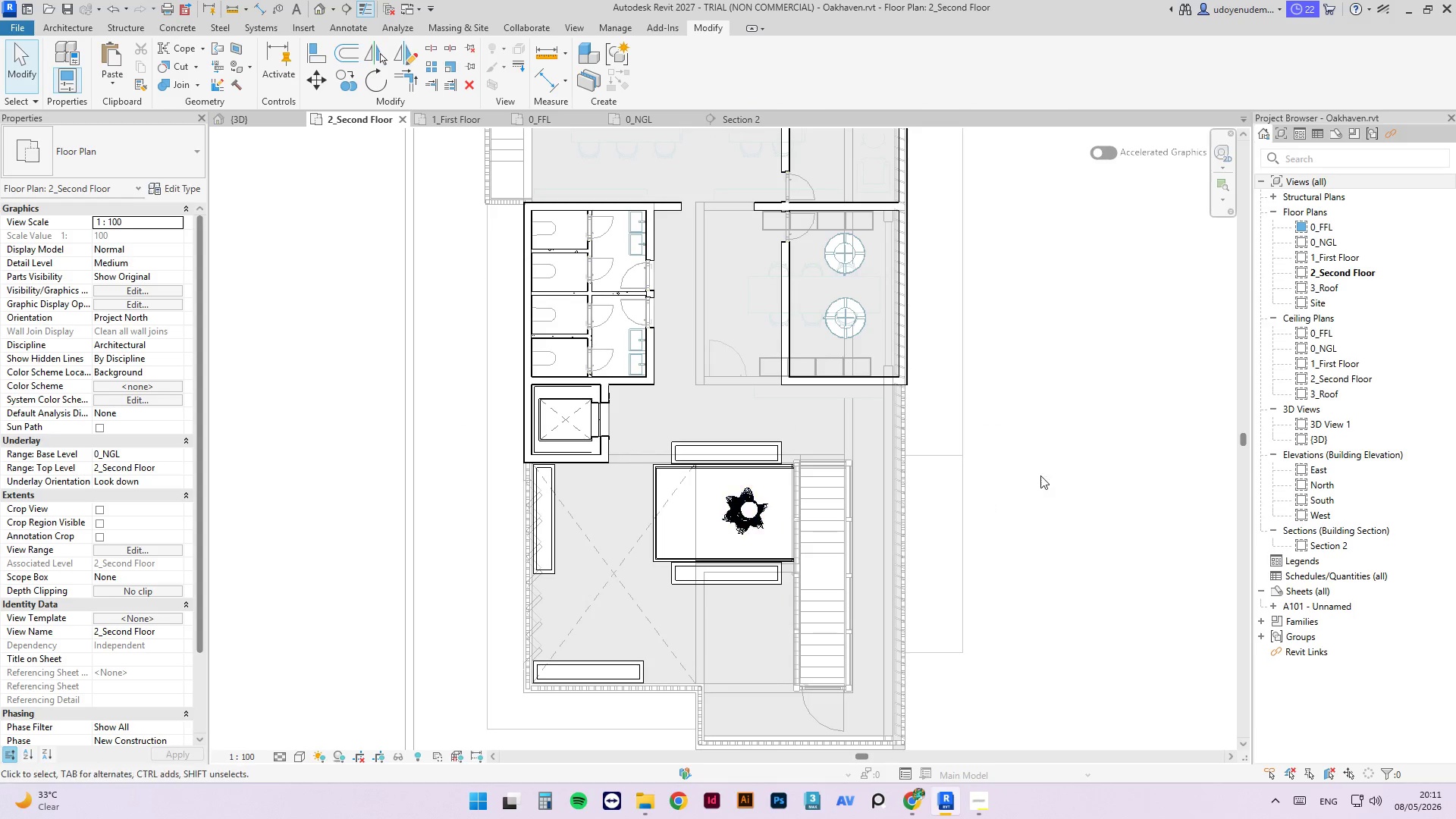 
key(Escape)
 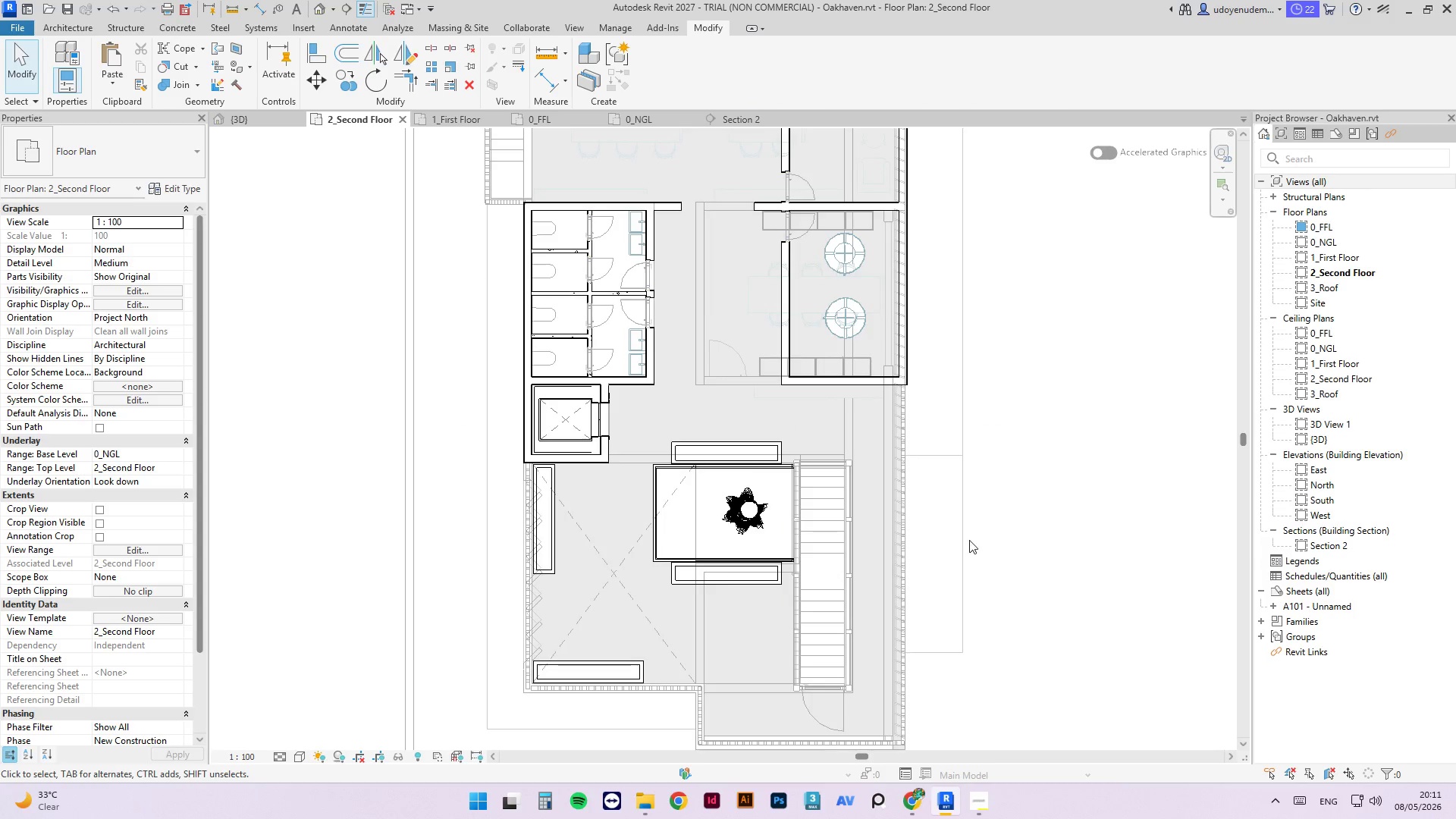 
scroll: coordinate [935, 577], scroll_direction: down, amount: 4.0
 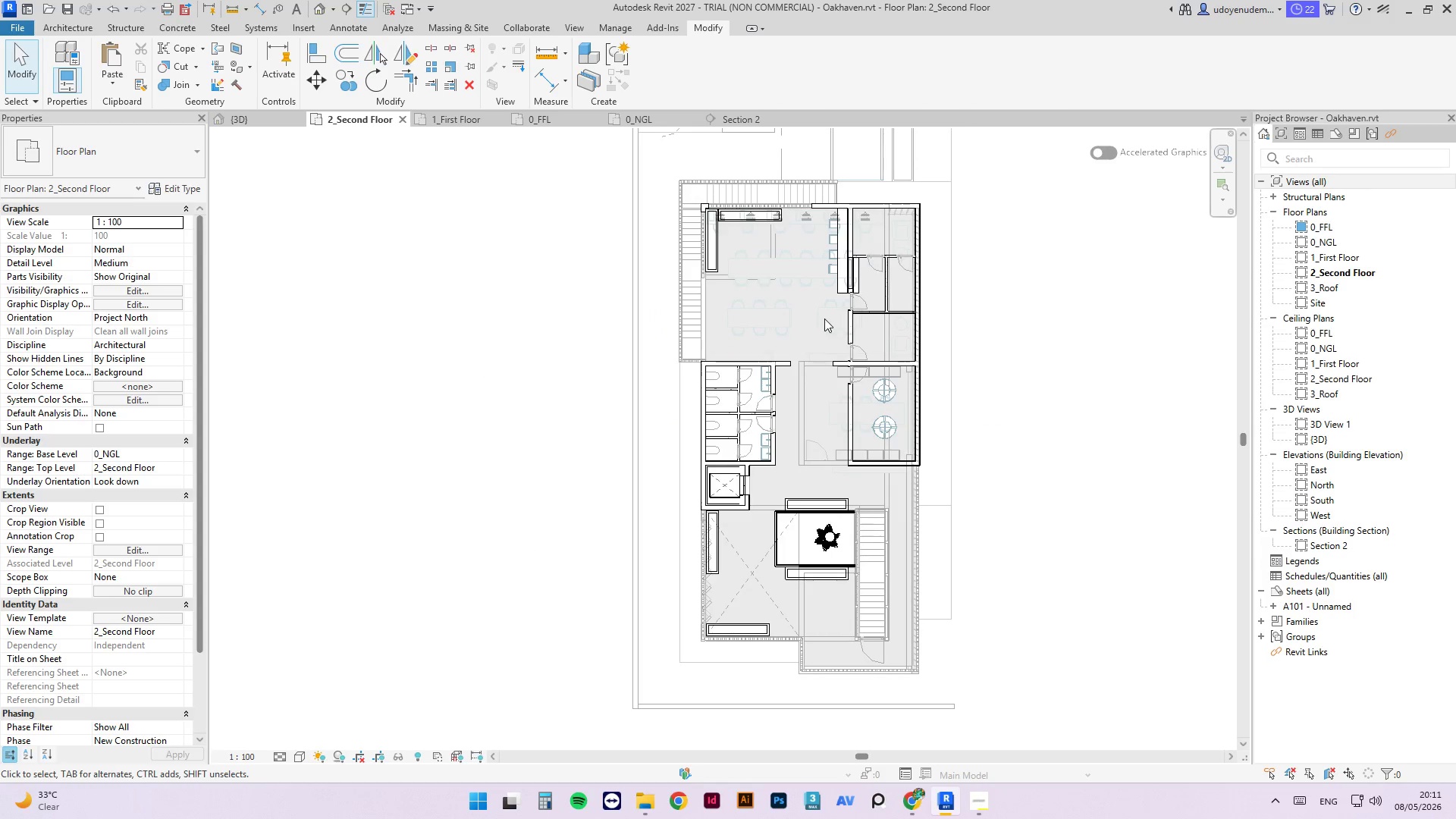 
scroll: coordinate [753, 357], scroll_direction: up, amount: 3.0
 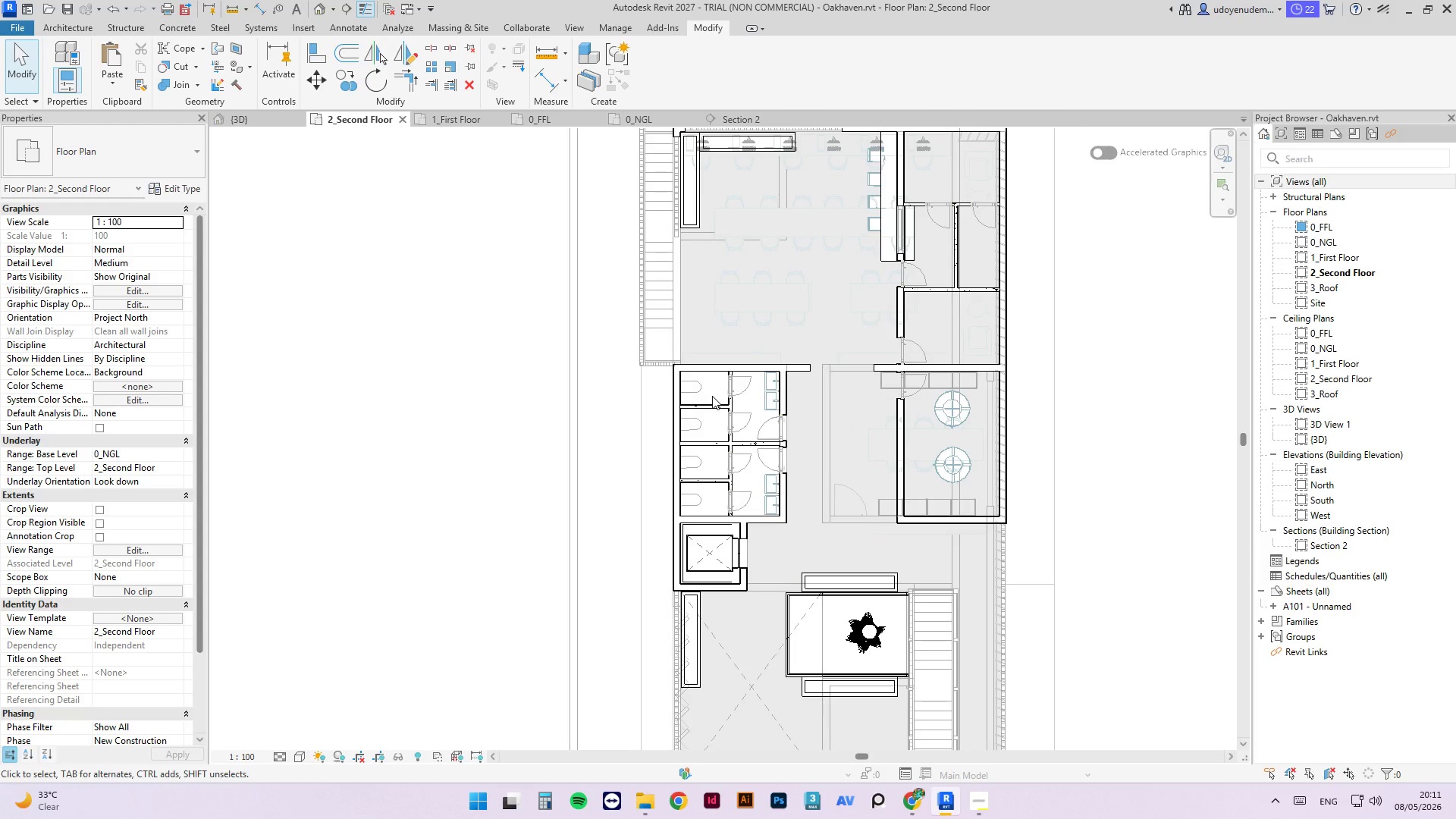 
key(Escape)
 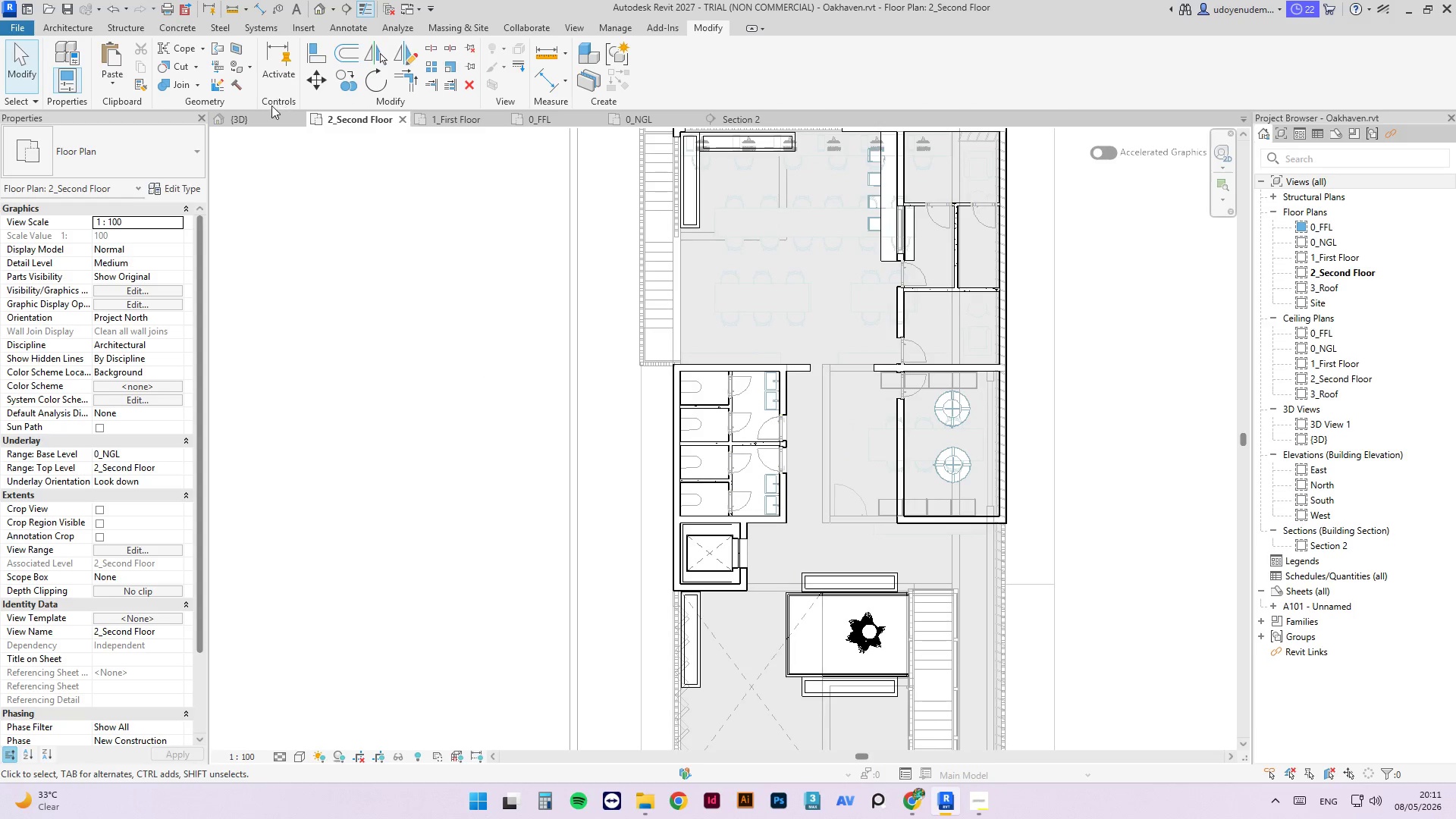 
left_click([259, 119])
 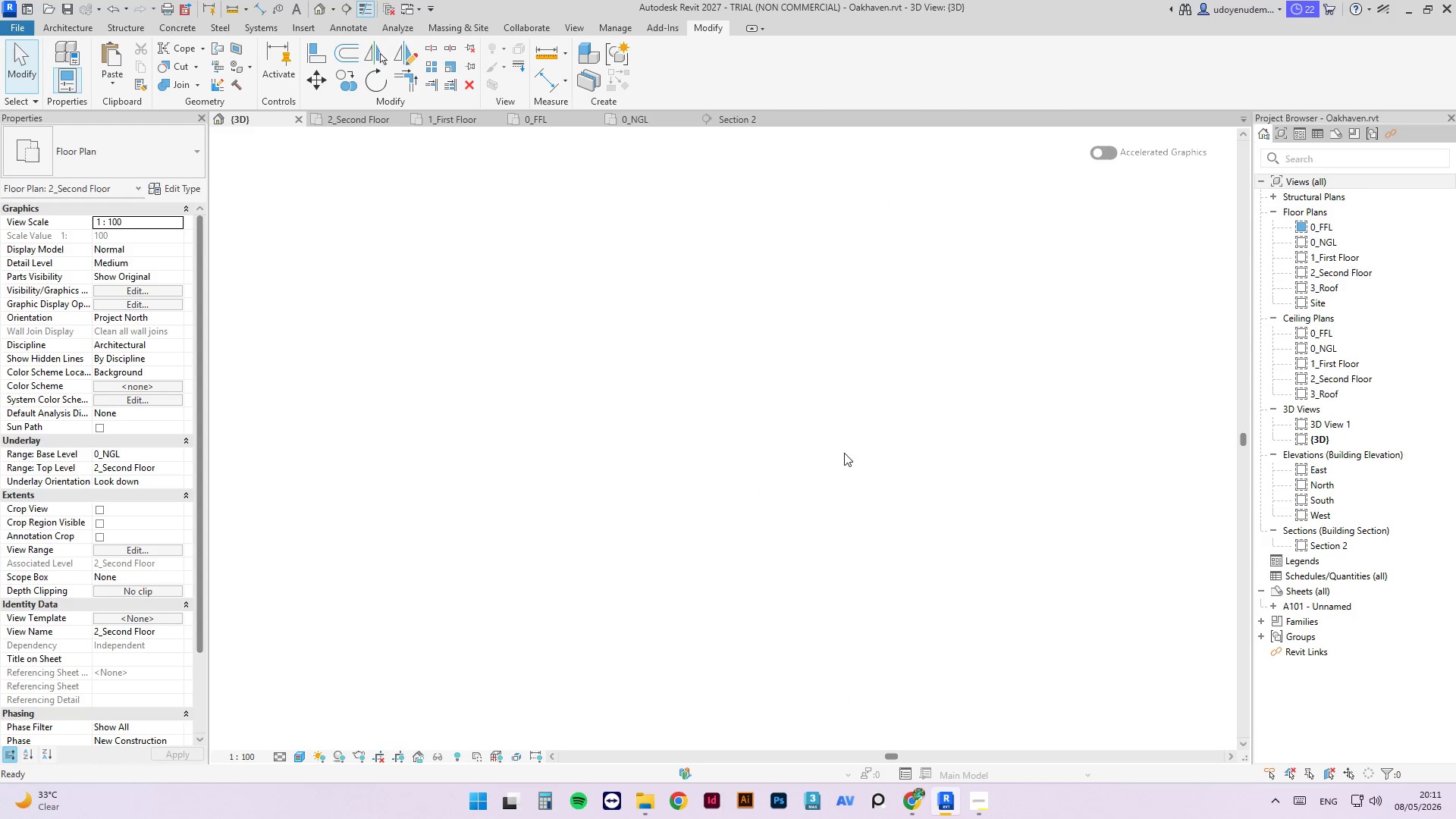 
scroll: coordinate [665, 296], scroll_direction: down, amount: 4.0
 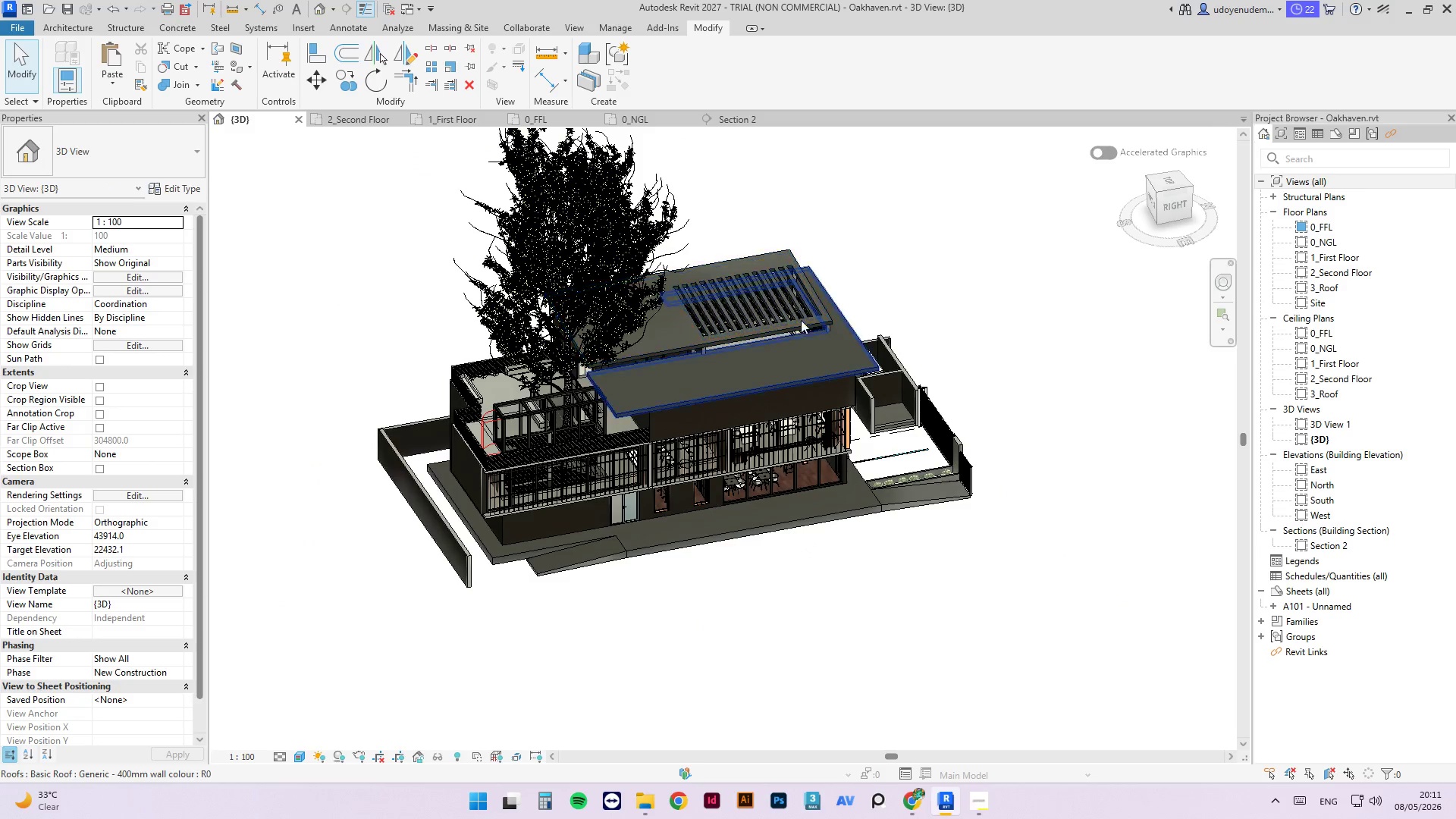 
hold_key(key=ShiftLeft, duration=4.89)
 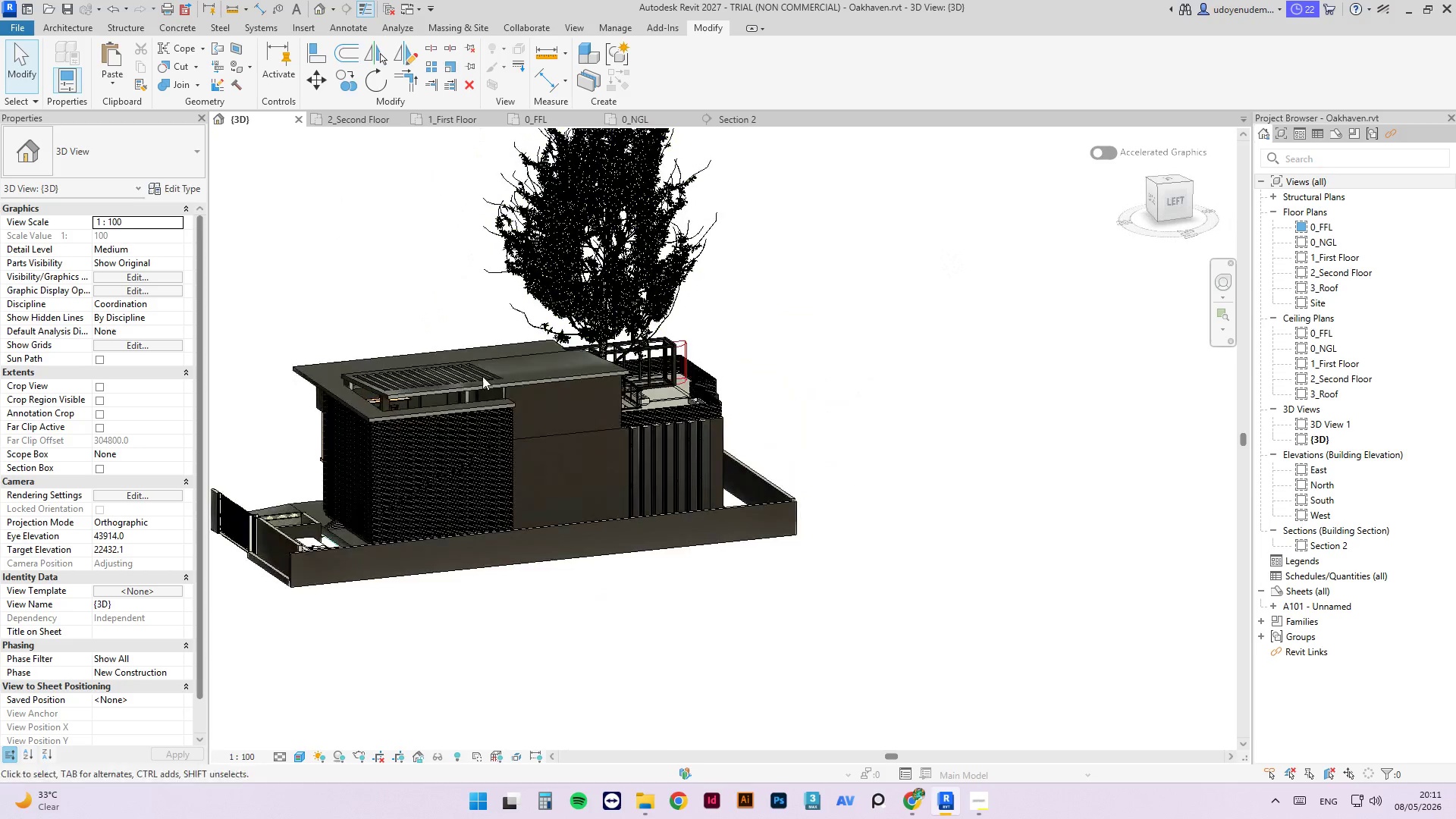 
scroll: coordinate [436, 391], scroll_direction: up, amount: 4.0
 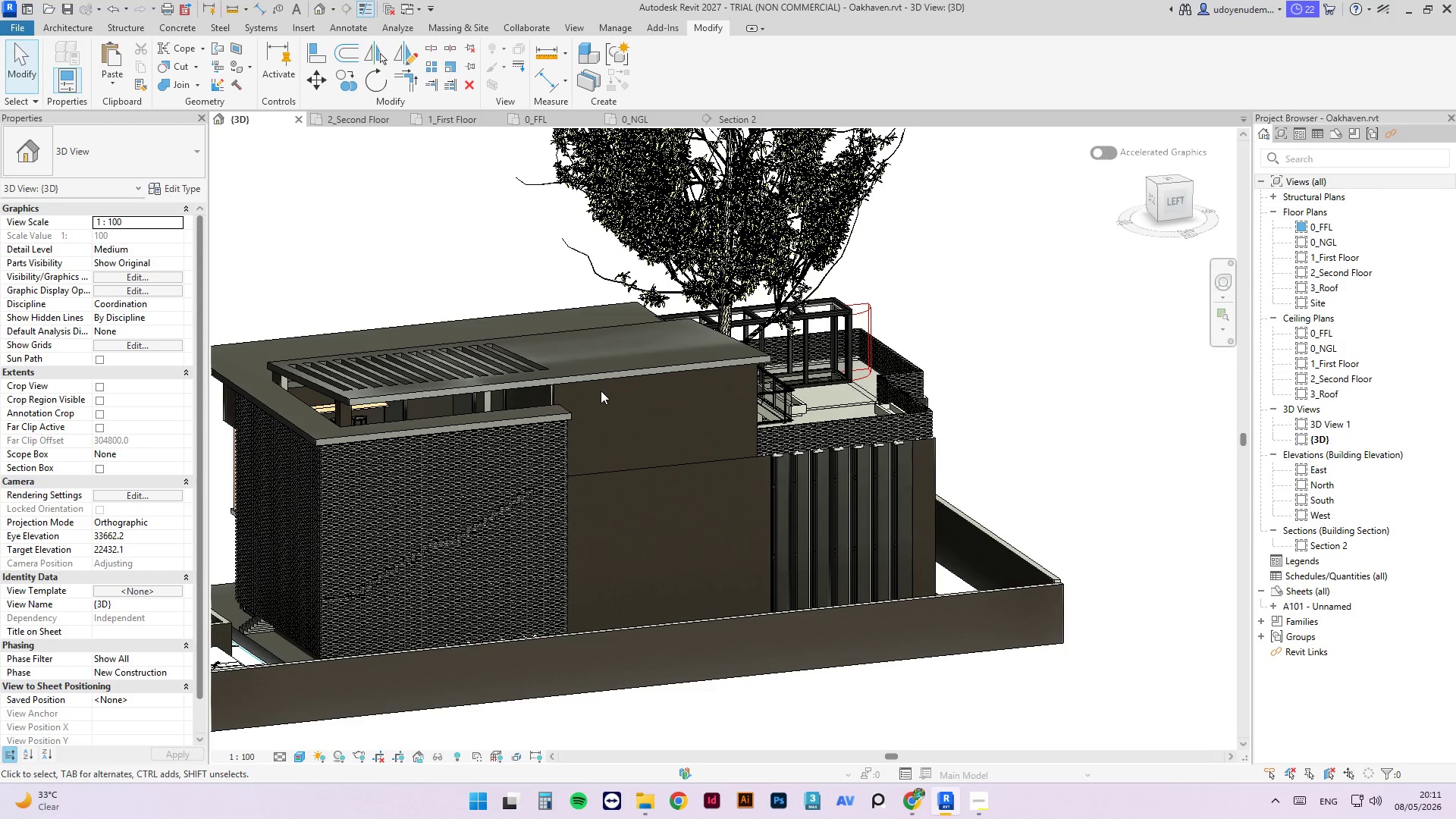 
wait(9.51)
 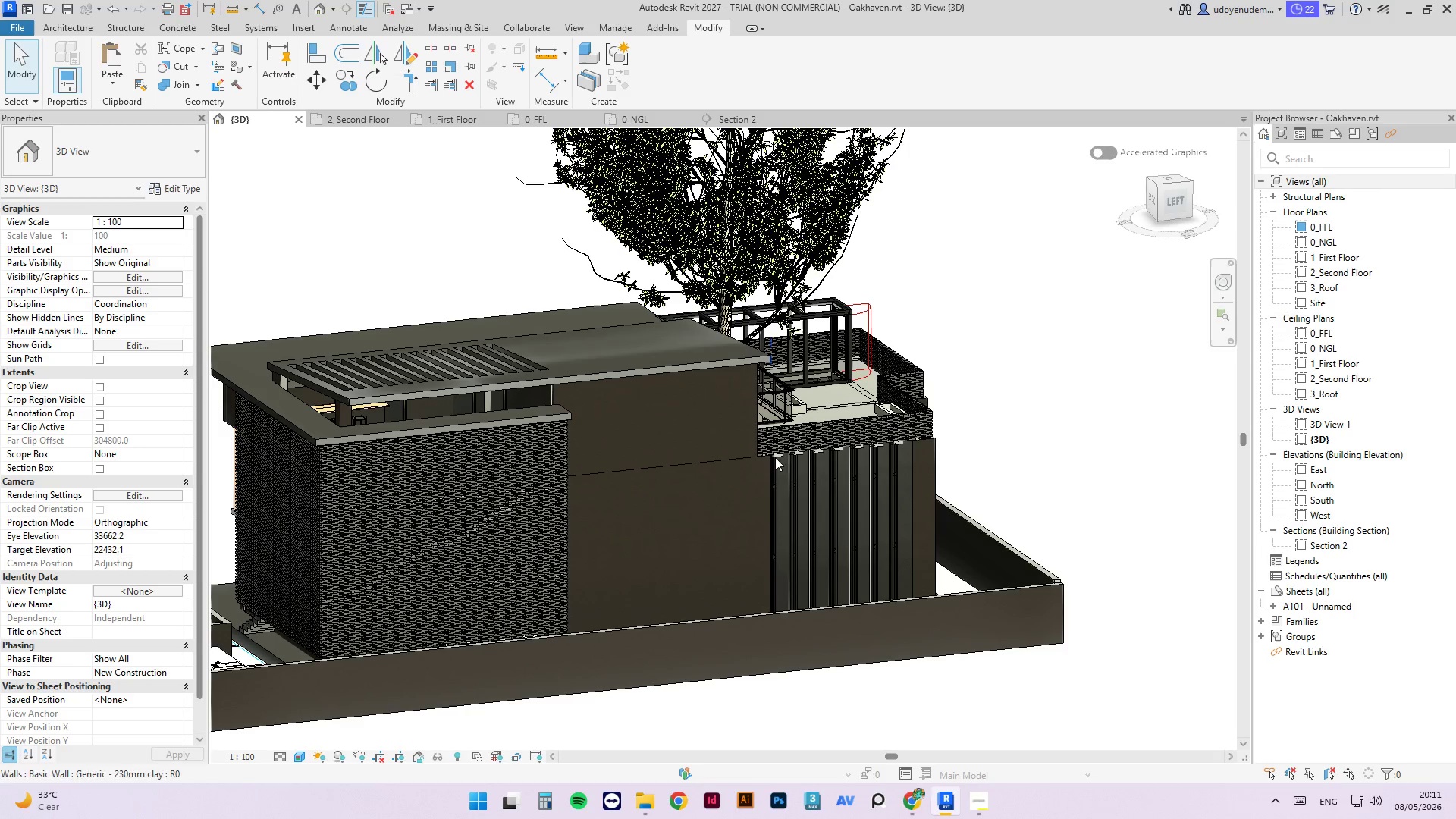 
hold_key(key=ShiftLeft, duration=2.67)
 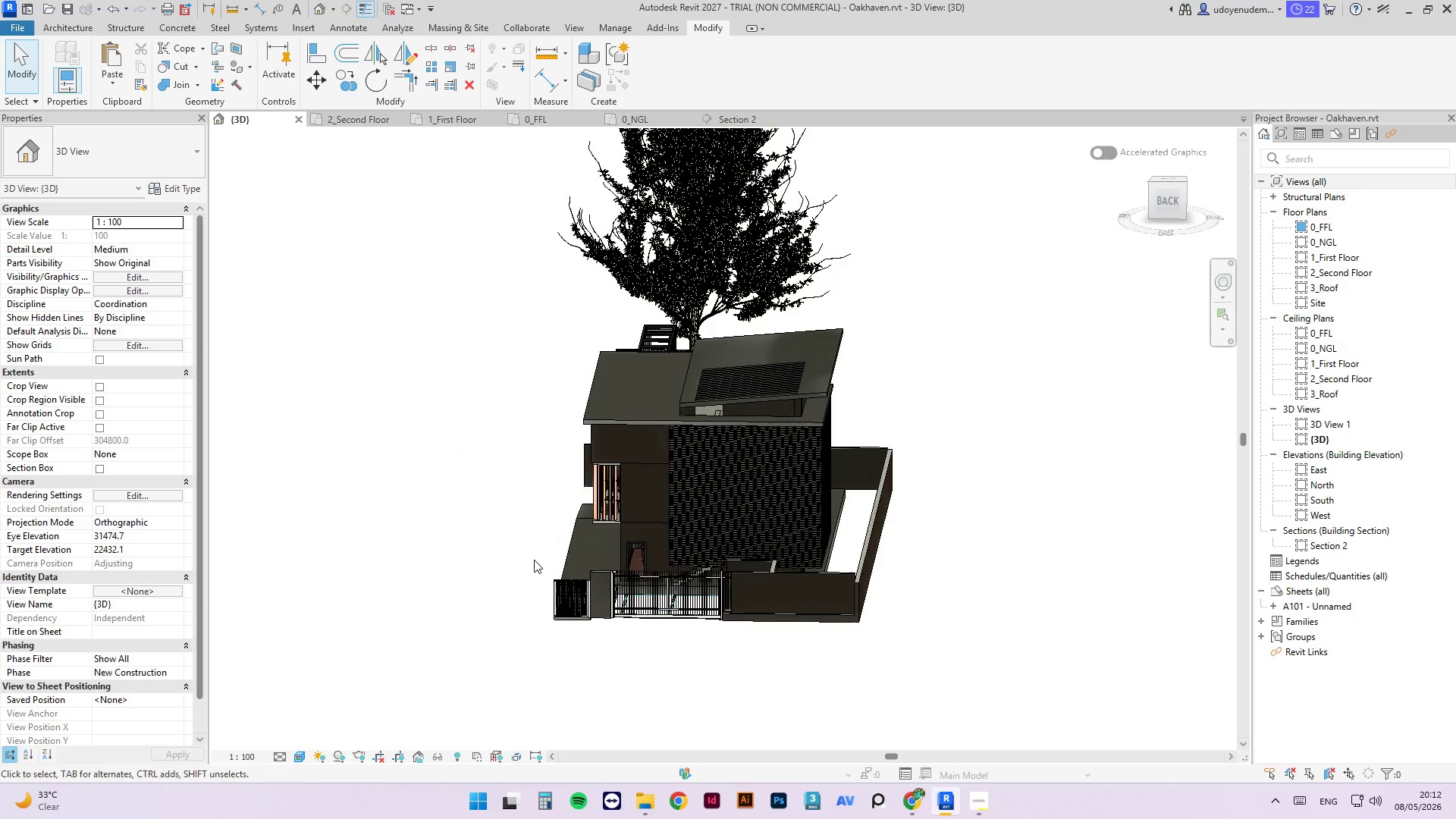 
scroll: coordinate [861, 341], scroll_direction: down, amount: 3.0
 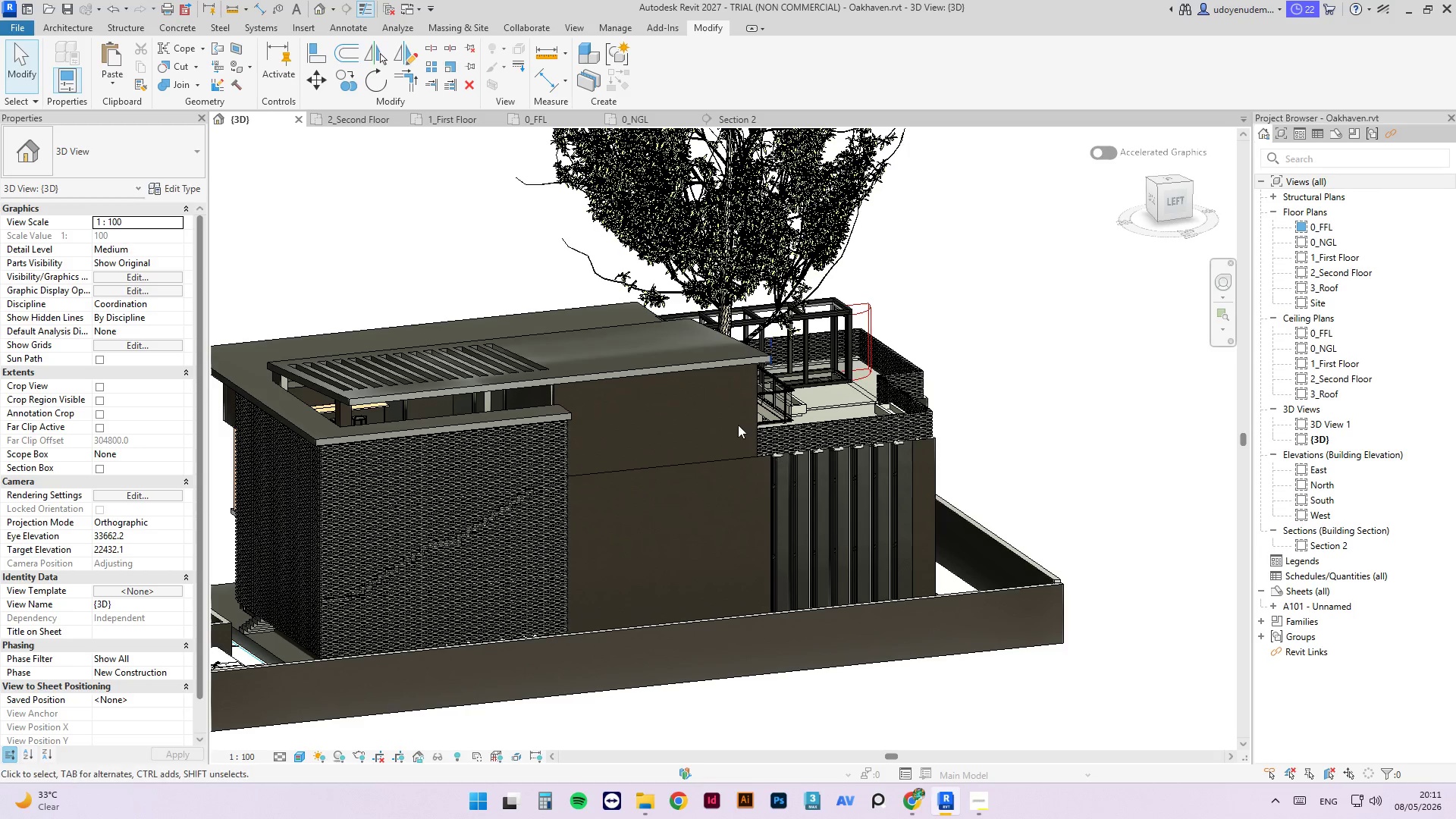 
scroll: coordinate [559, 563], scroll_direction: up, amount: 4.0
 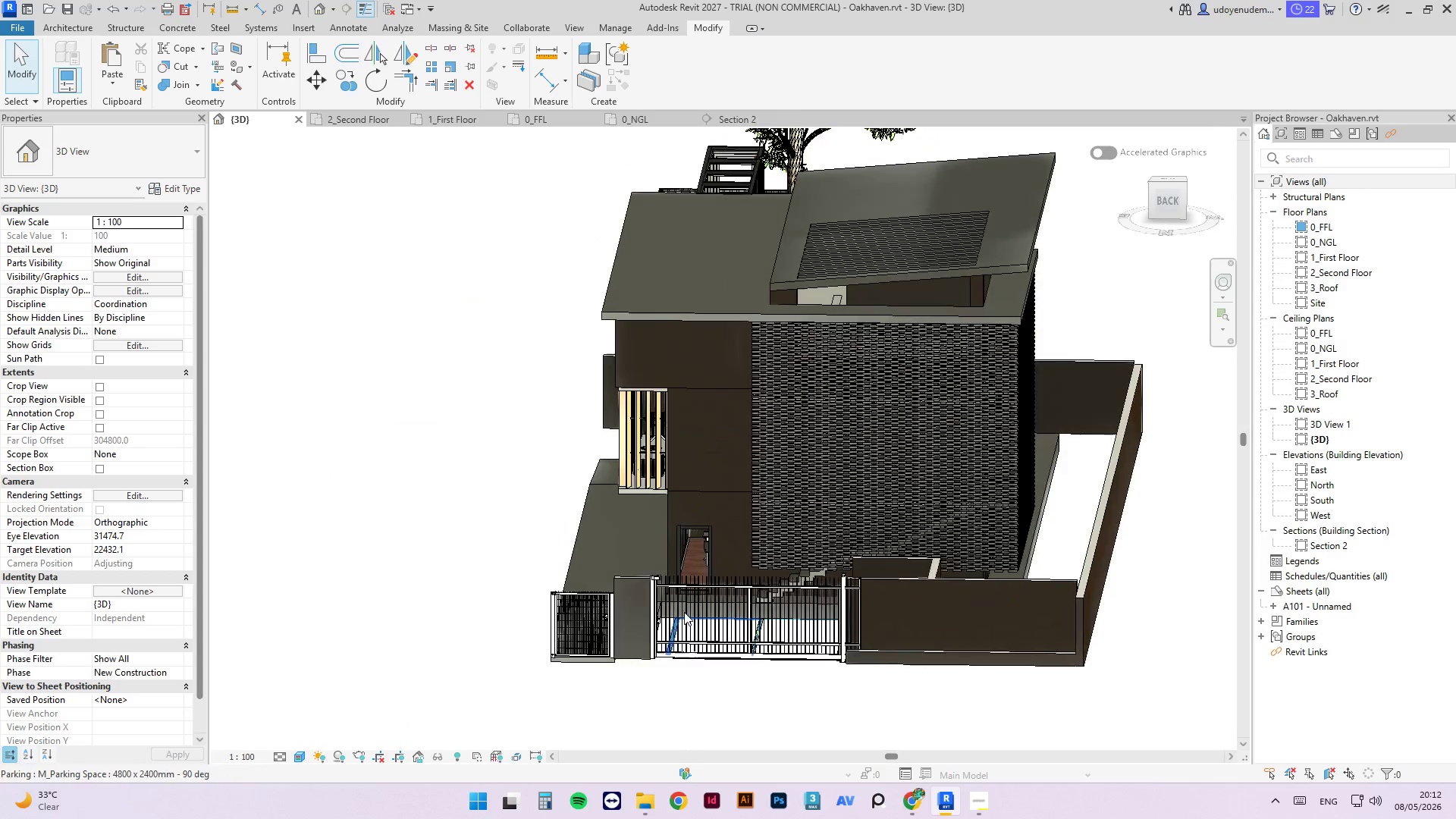 
hold_key(key=ShiftLeft, duration=0.33)
scroll: coordinate [624, 437], scroll_direction: down, amount: 7.0
 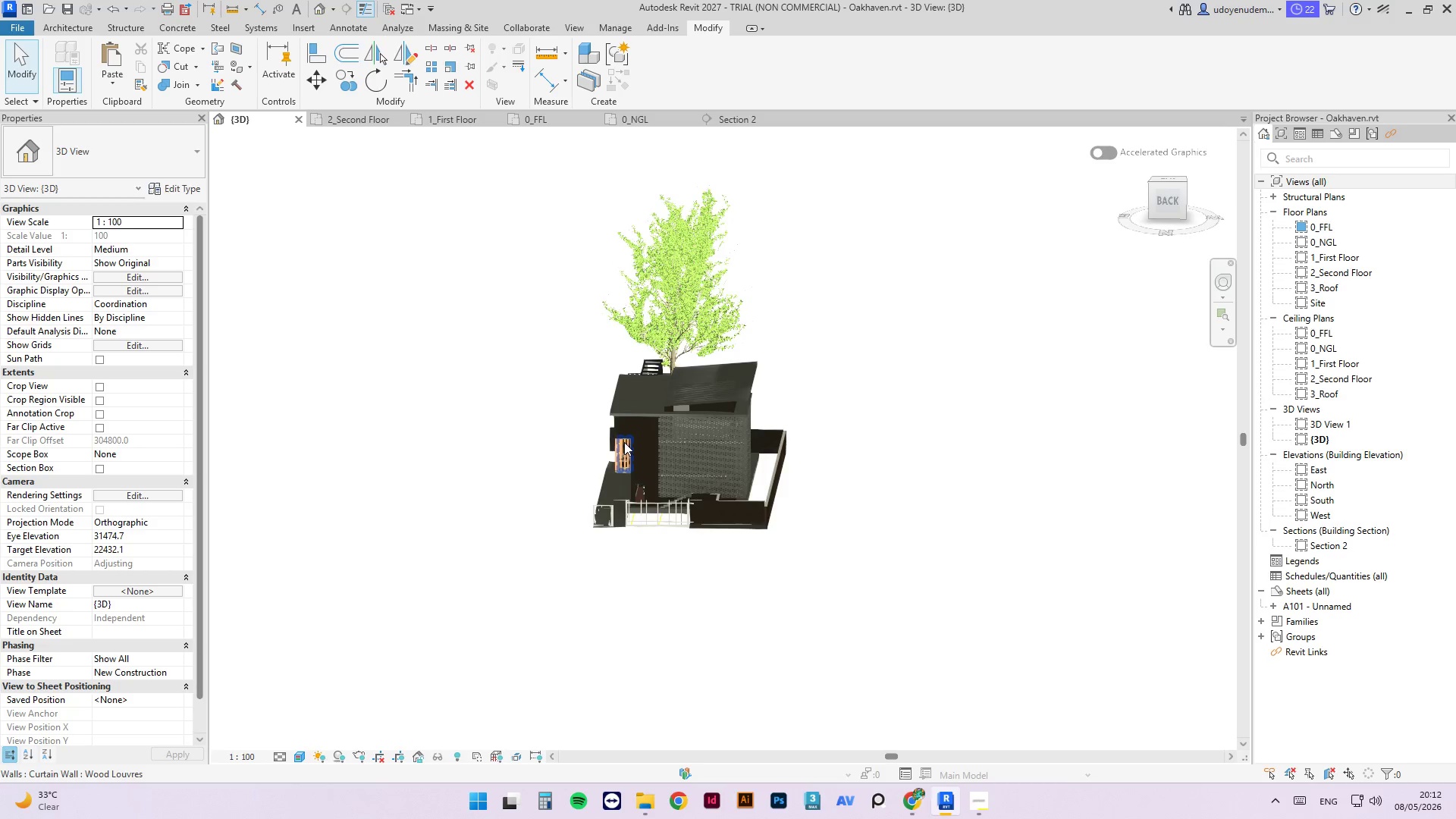 
left_click([371, 118])
 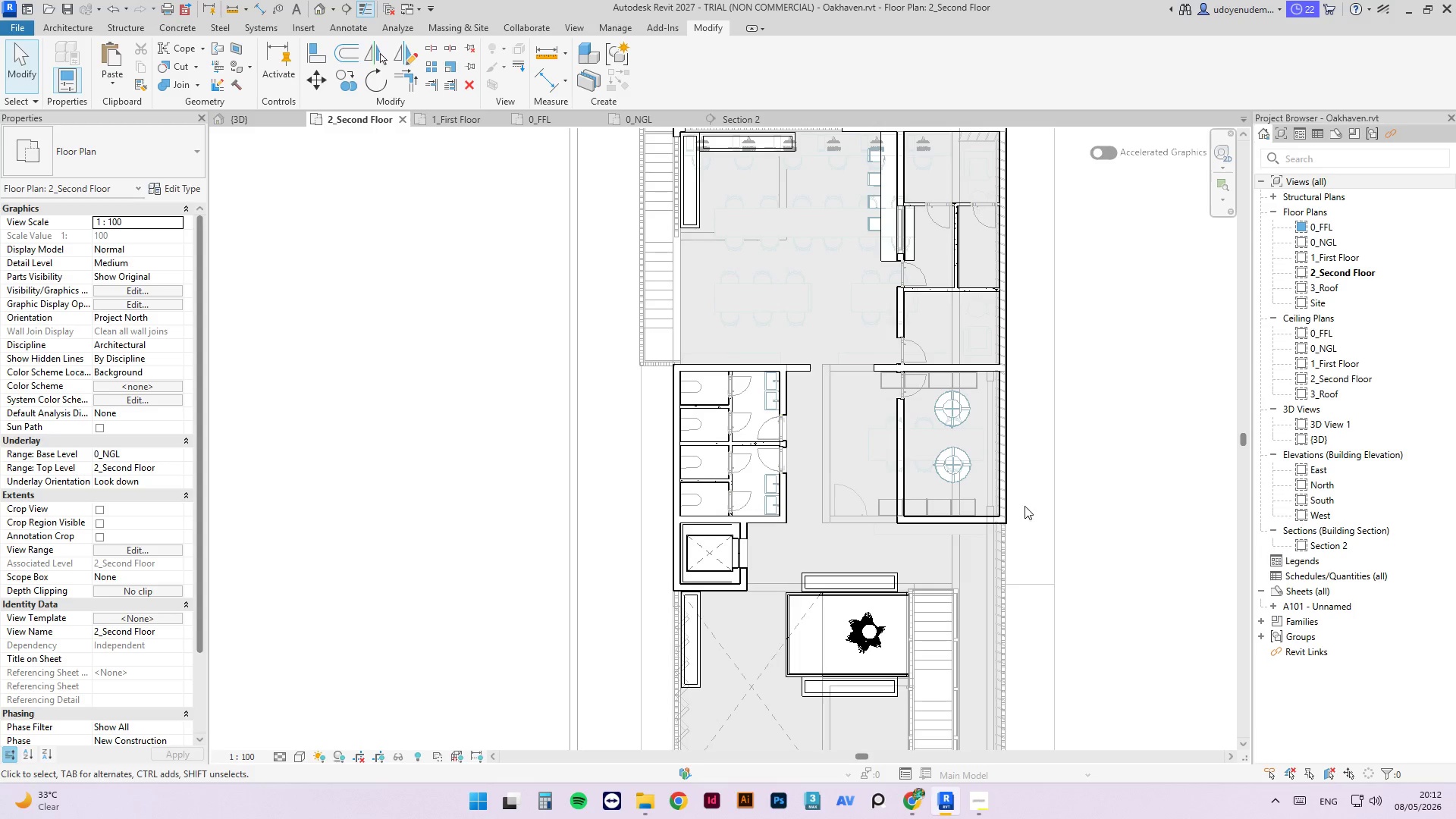 
scroll: coordinate [805, 645], scroll_direction: down, amount: 4.0
 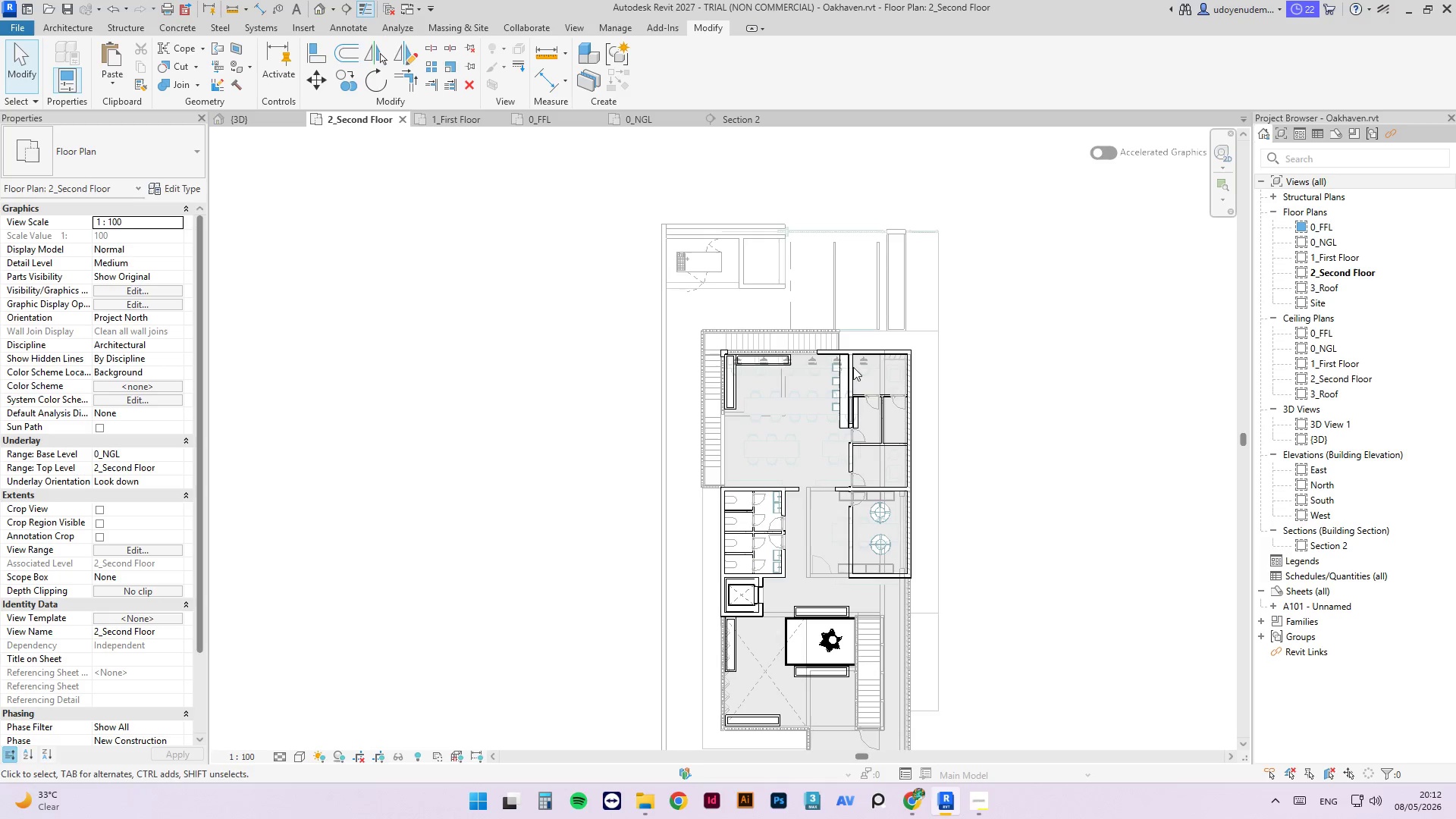 
wait(35.37)
 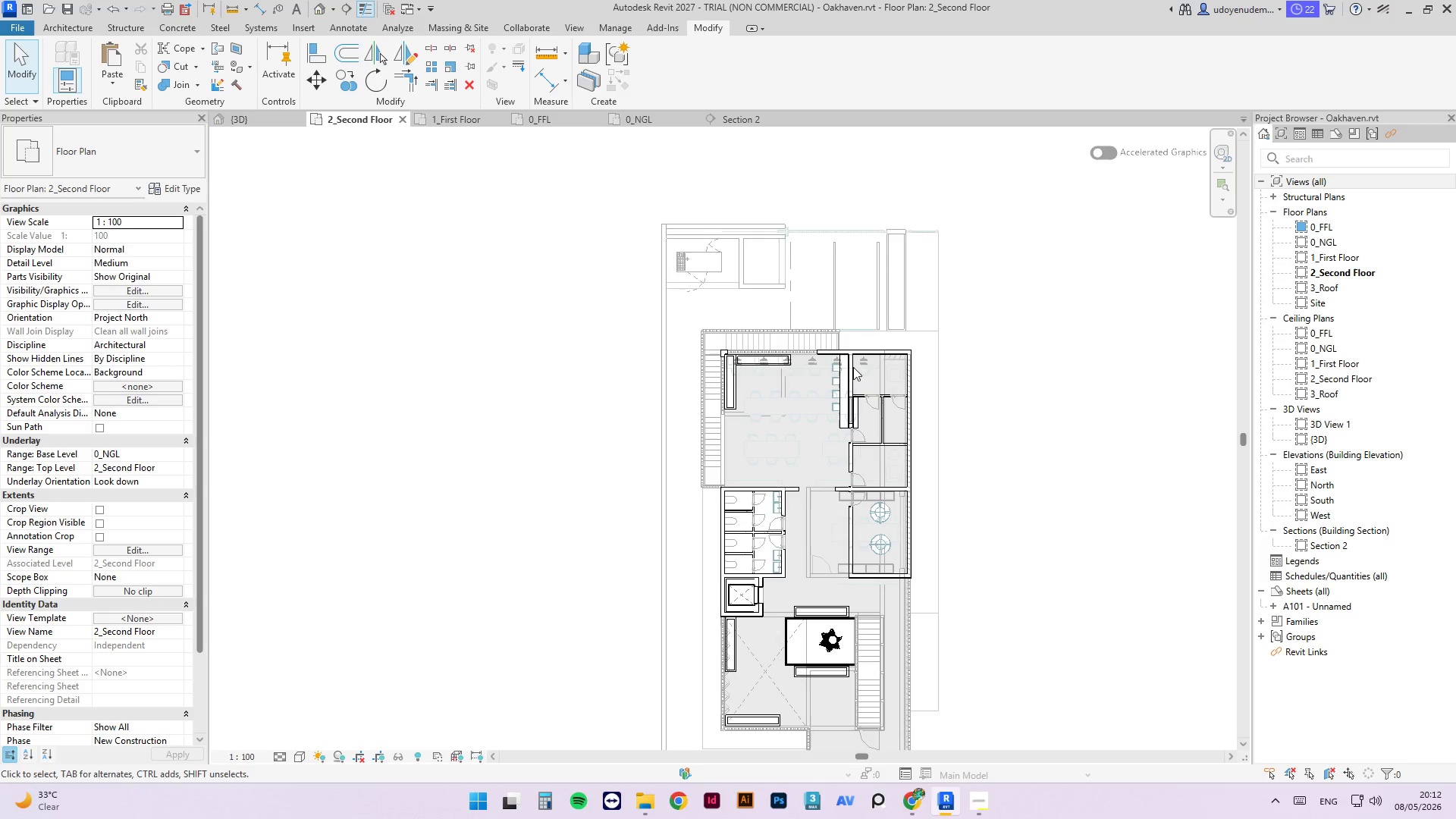 
scroll: coordinate [1085, 557], scroll_direction: down, amount: 3.0
 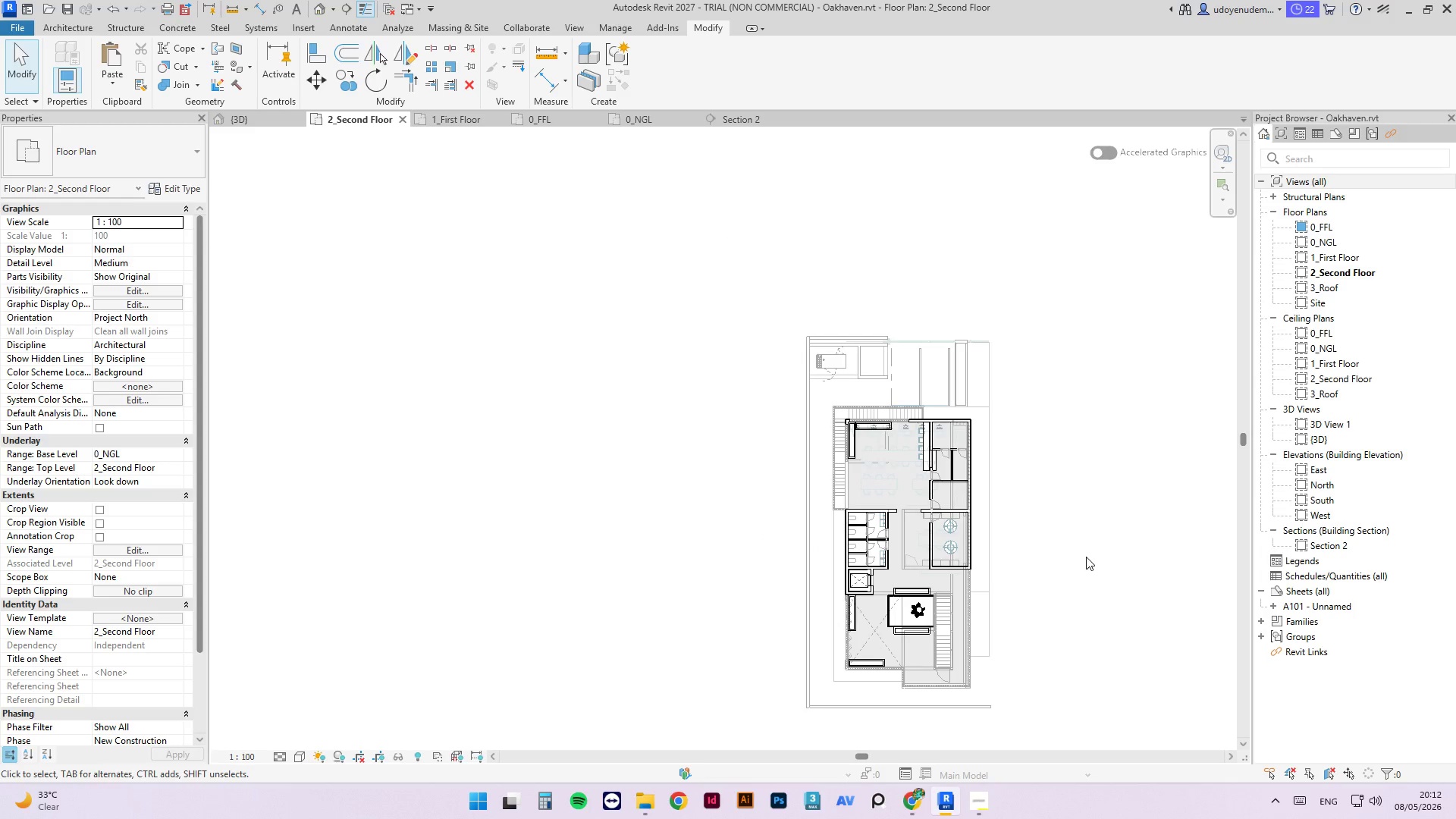 
scroll: coordinate [1086, 559], scroll_direction: up, amount: 2.0
 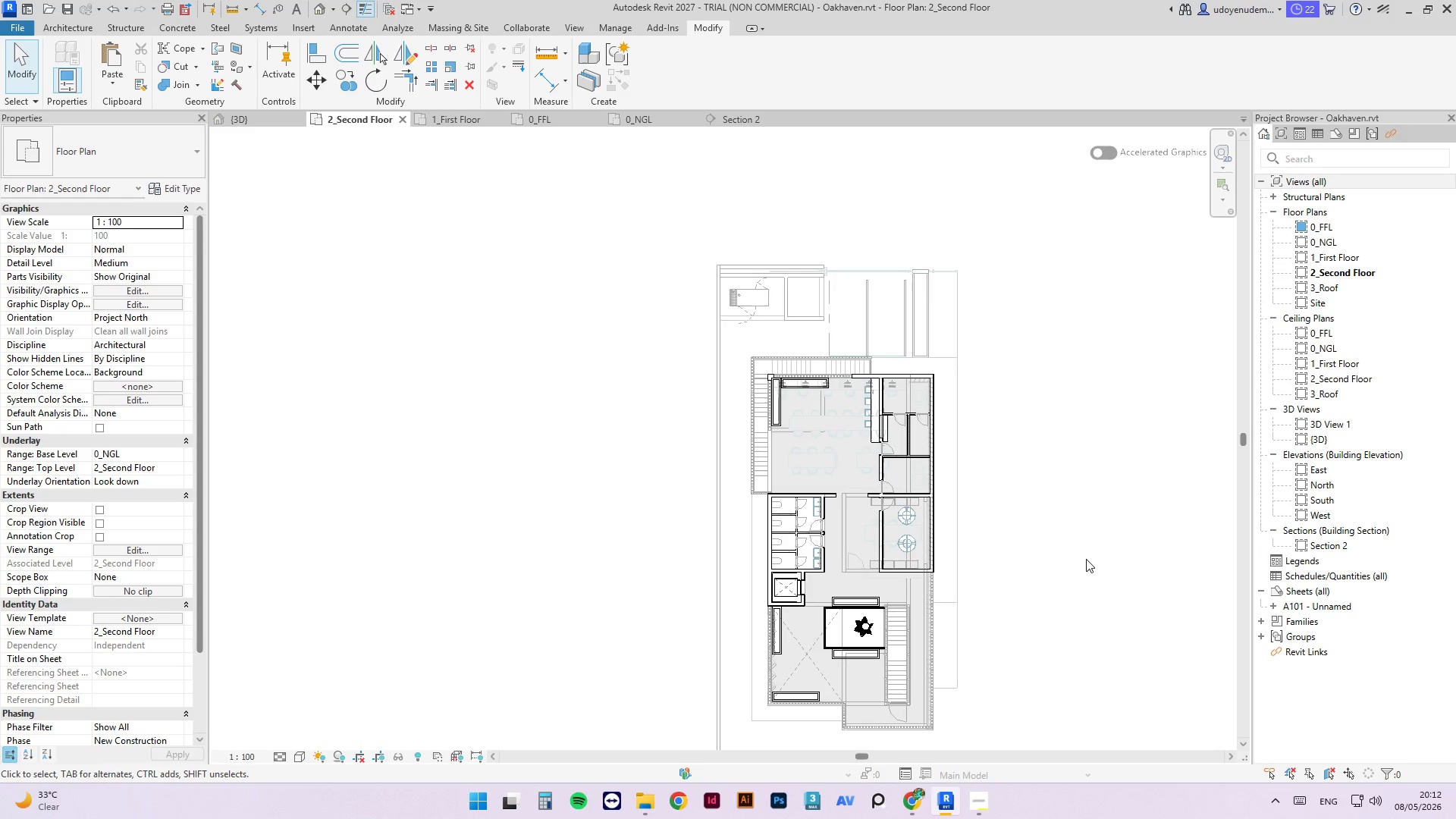 
wait(12.42)
 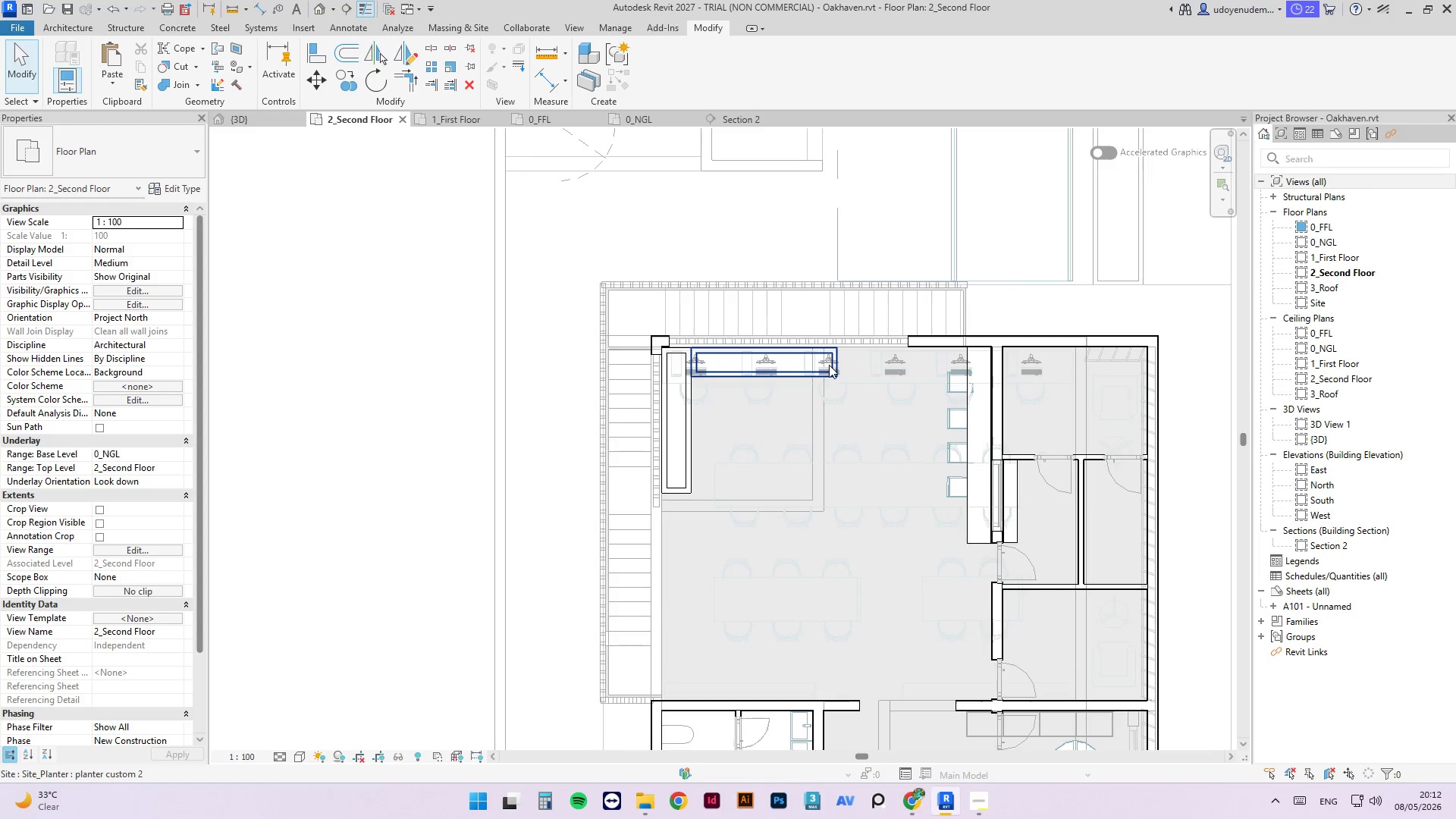 
left_click([829, 364])
 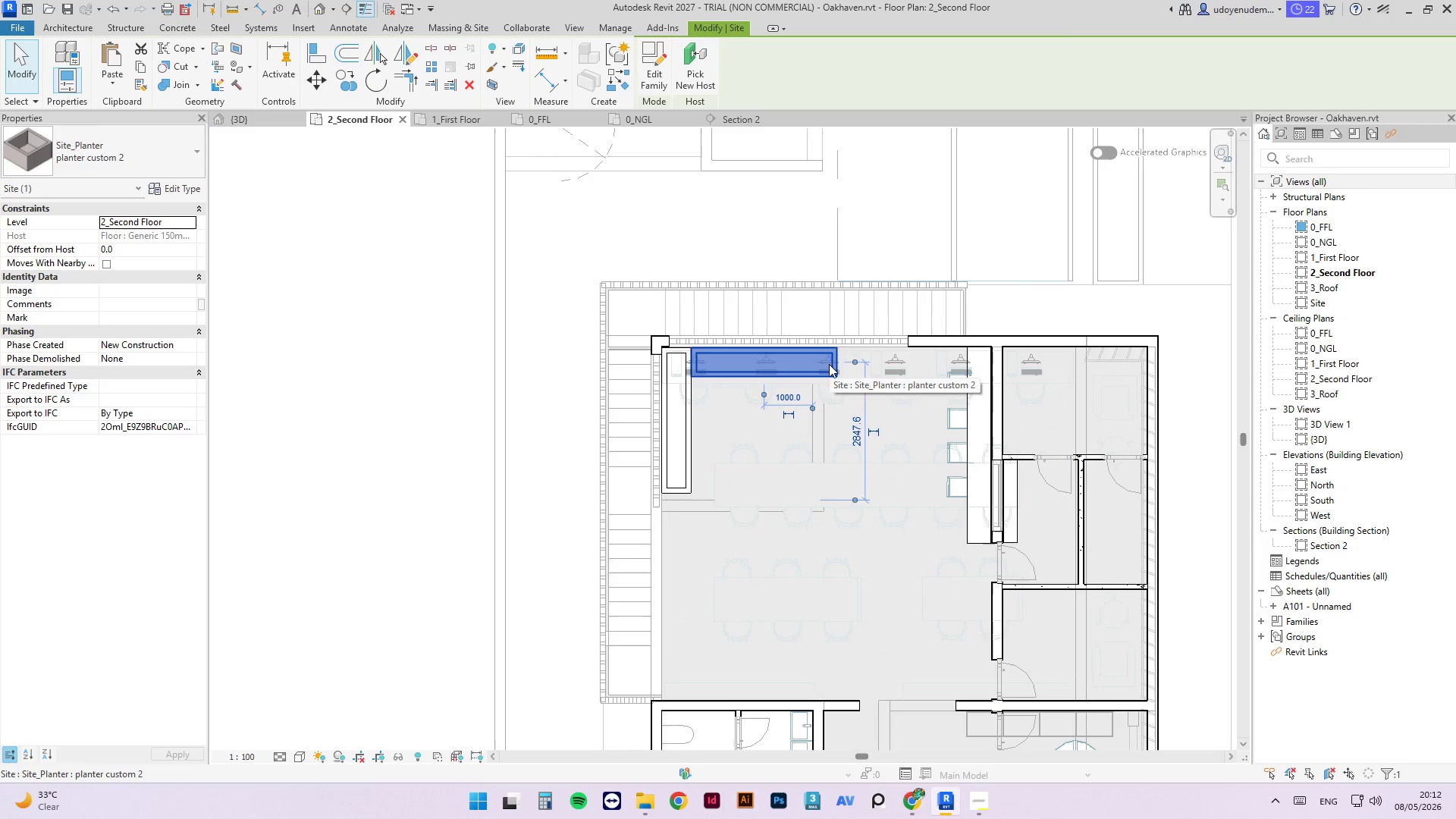 
scroll: coordinate [827, 370], scroll_direction: up, amount: 8.0
 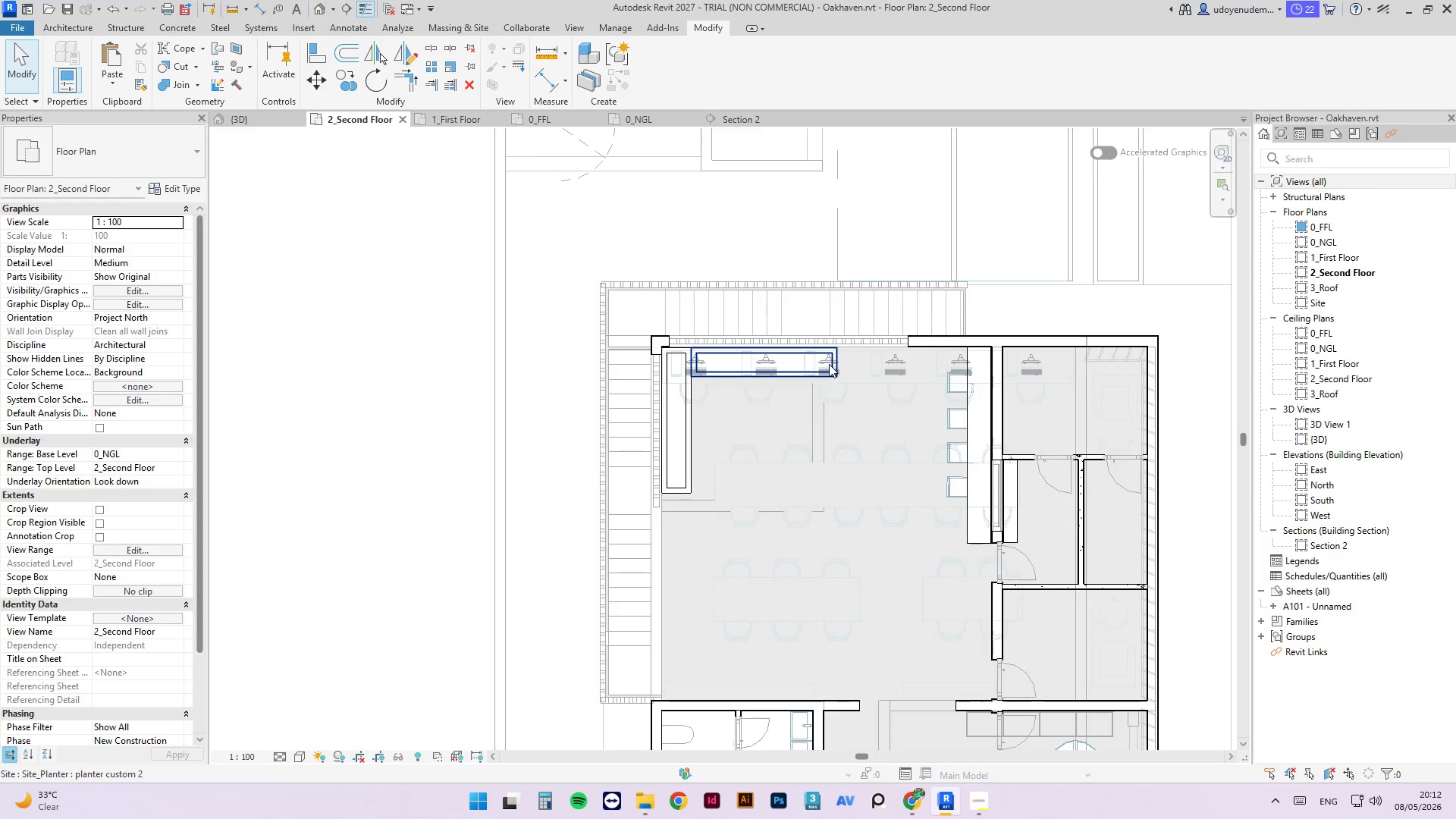 
key(ArrowRight)
 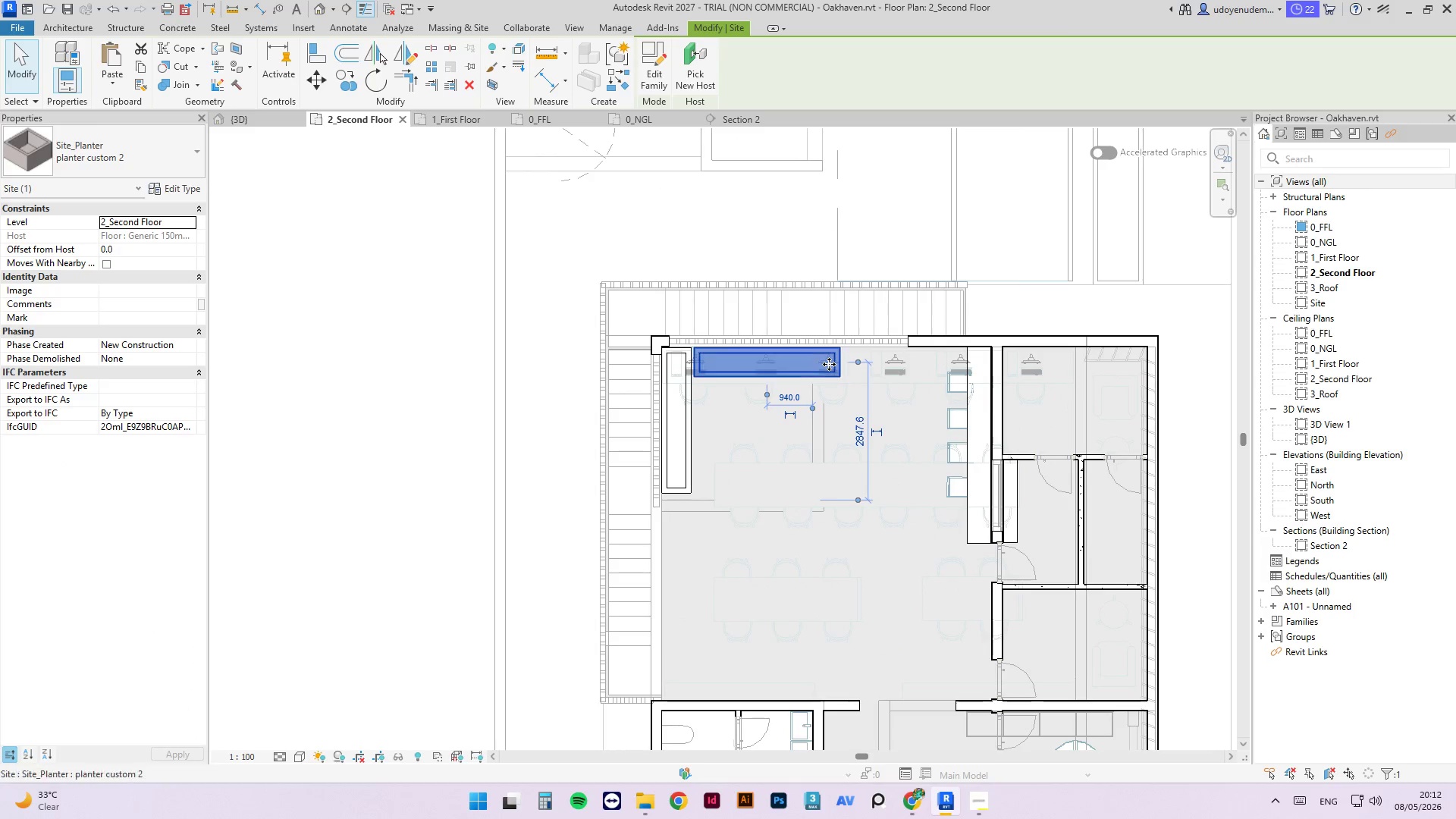 
key(ArrowRight)
 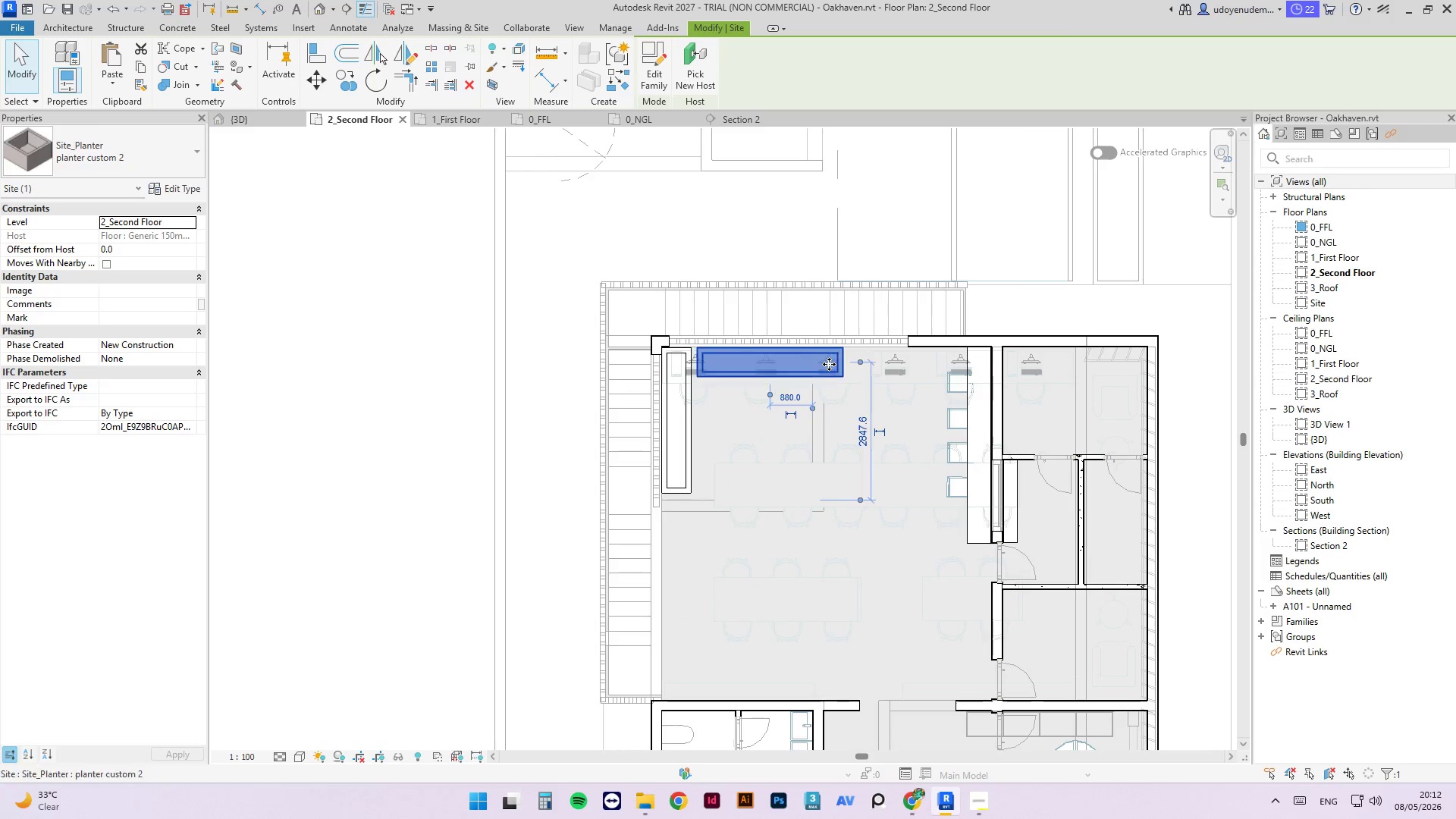 
key(ArrowRight)
 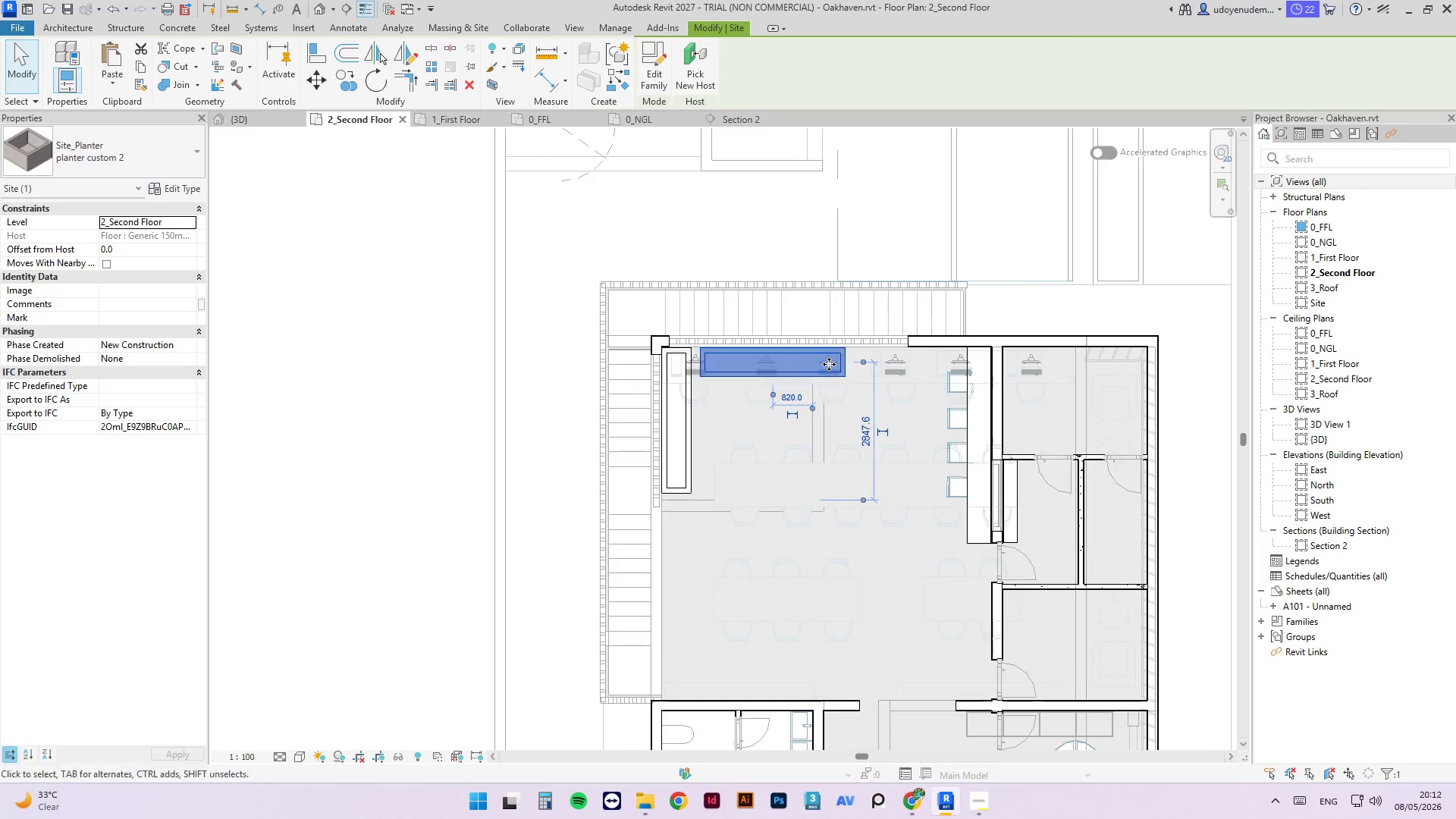 
key(ArrowRight)
 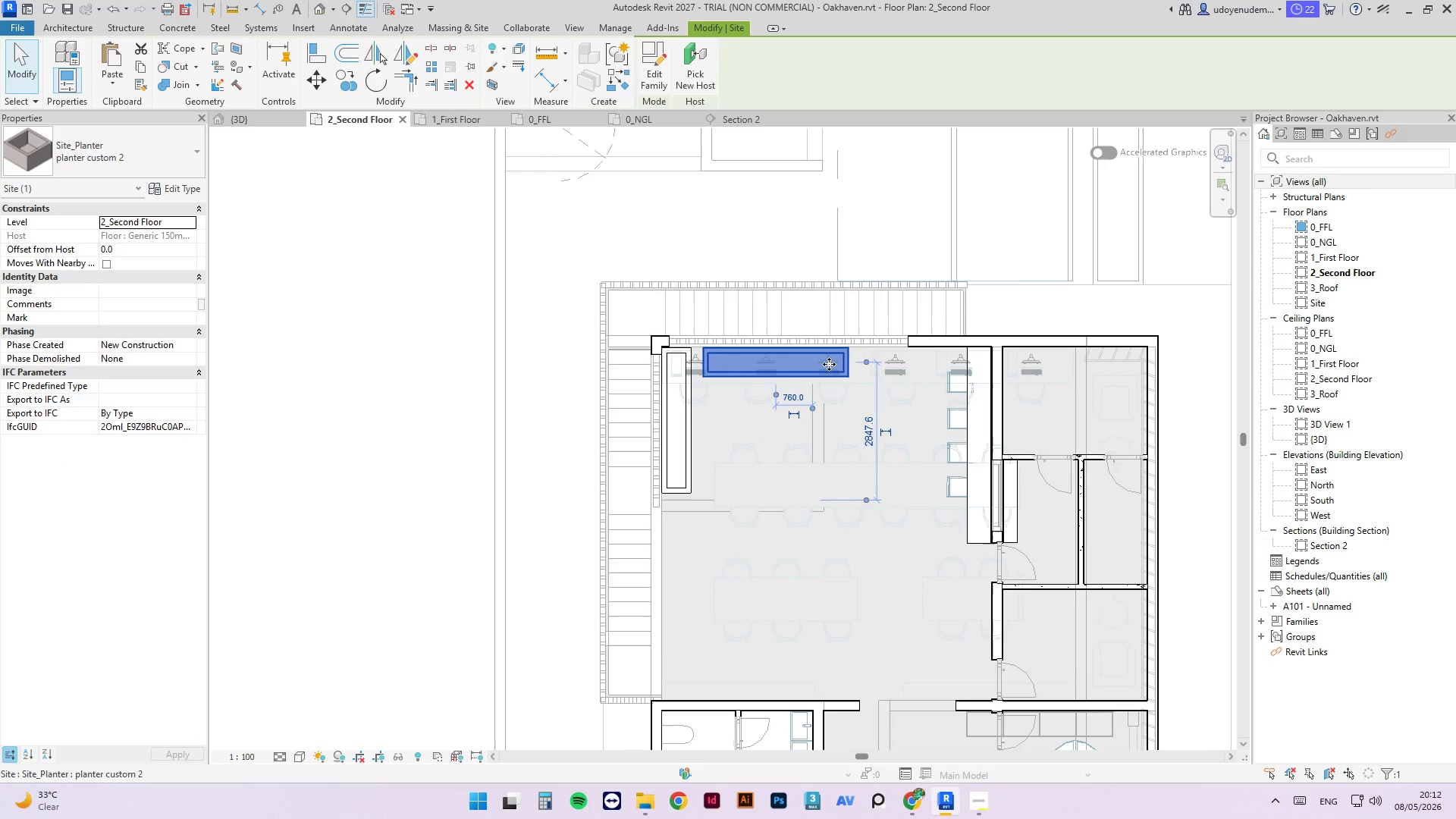 
key(ArrowRight)
 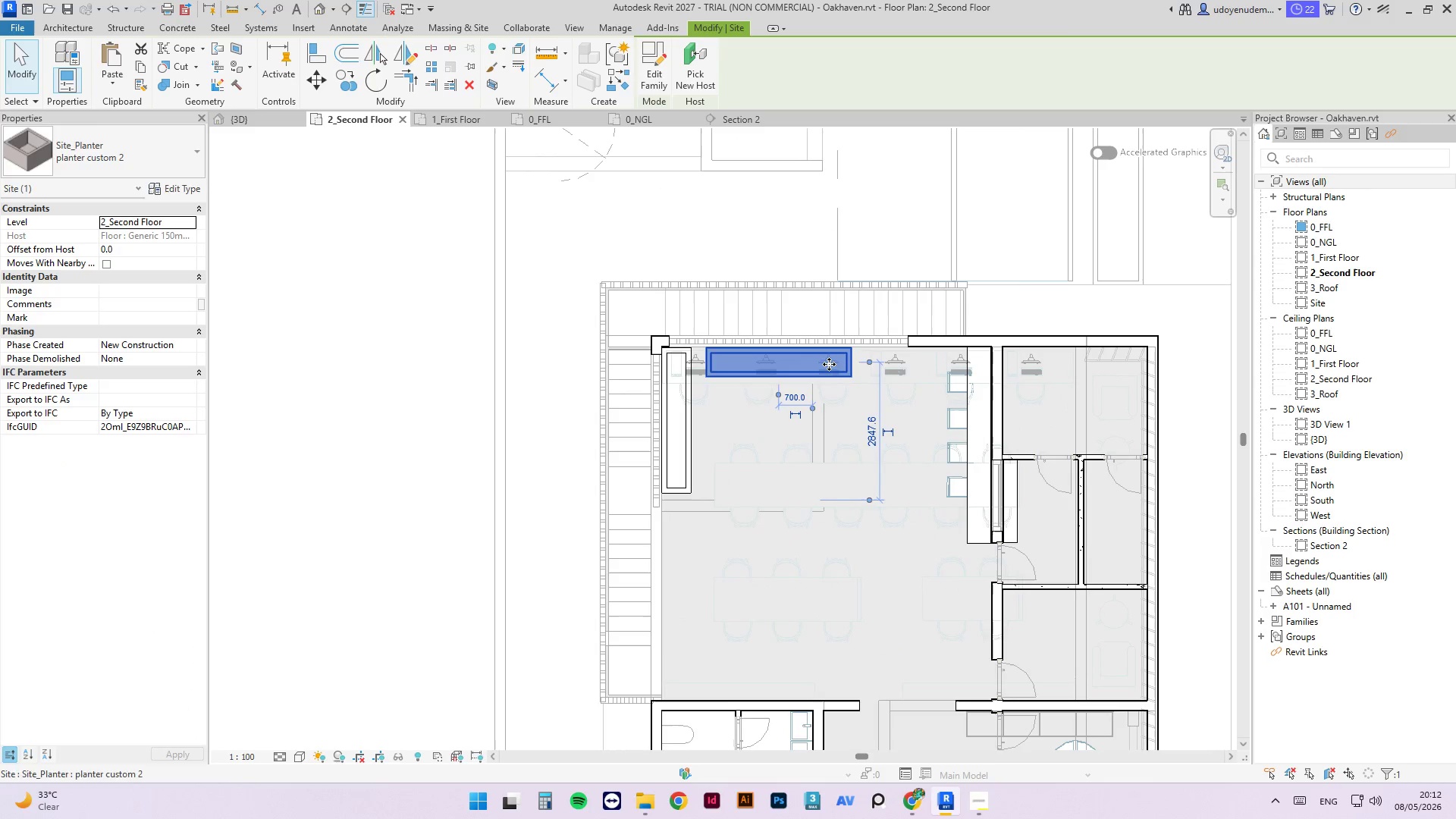 
key(ArrowRight)
 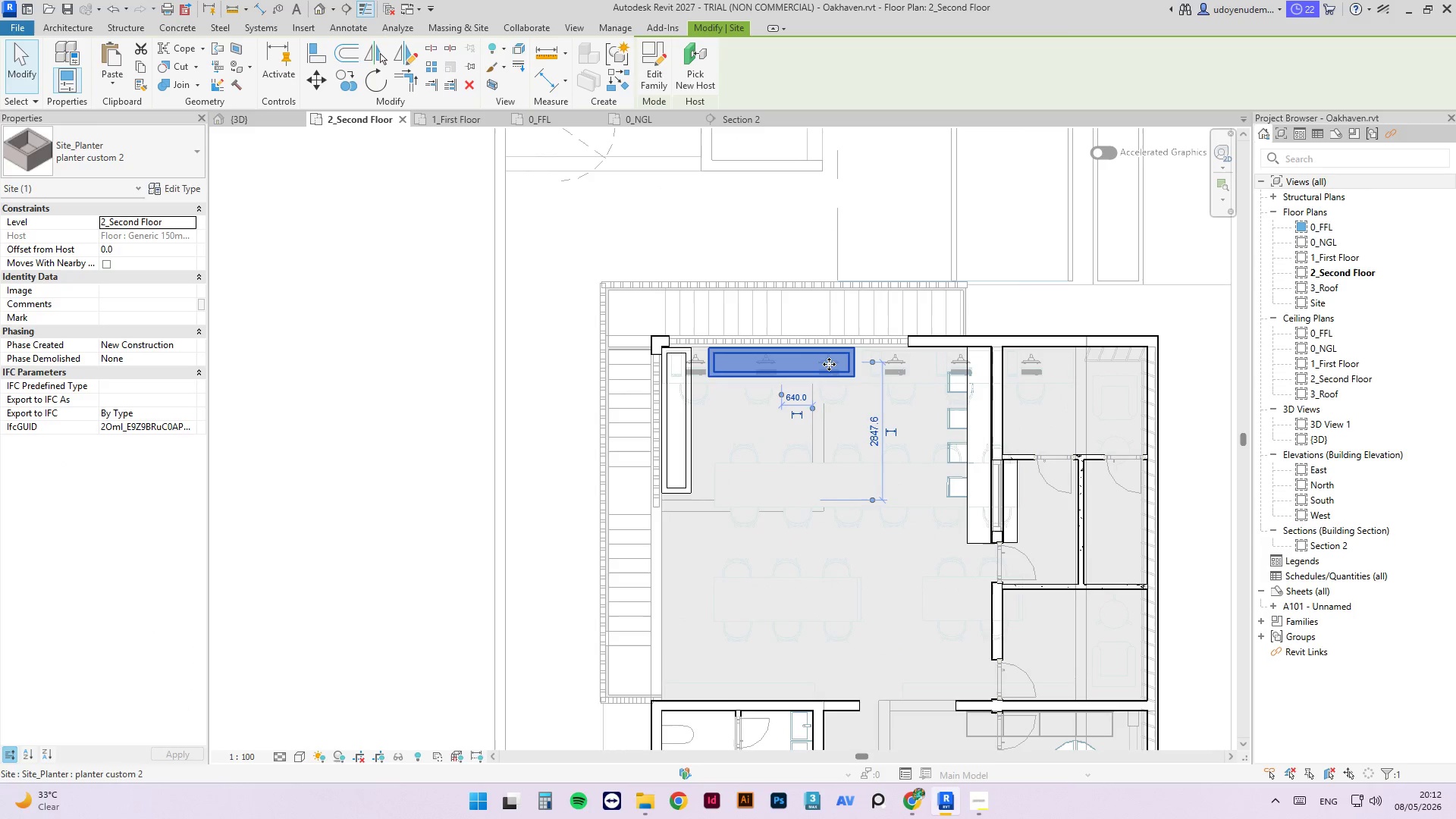 
key(ArrowRight)
 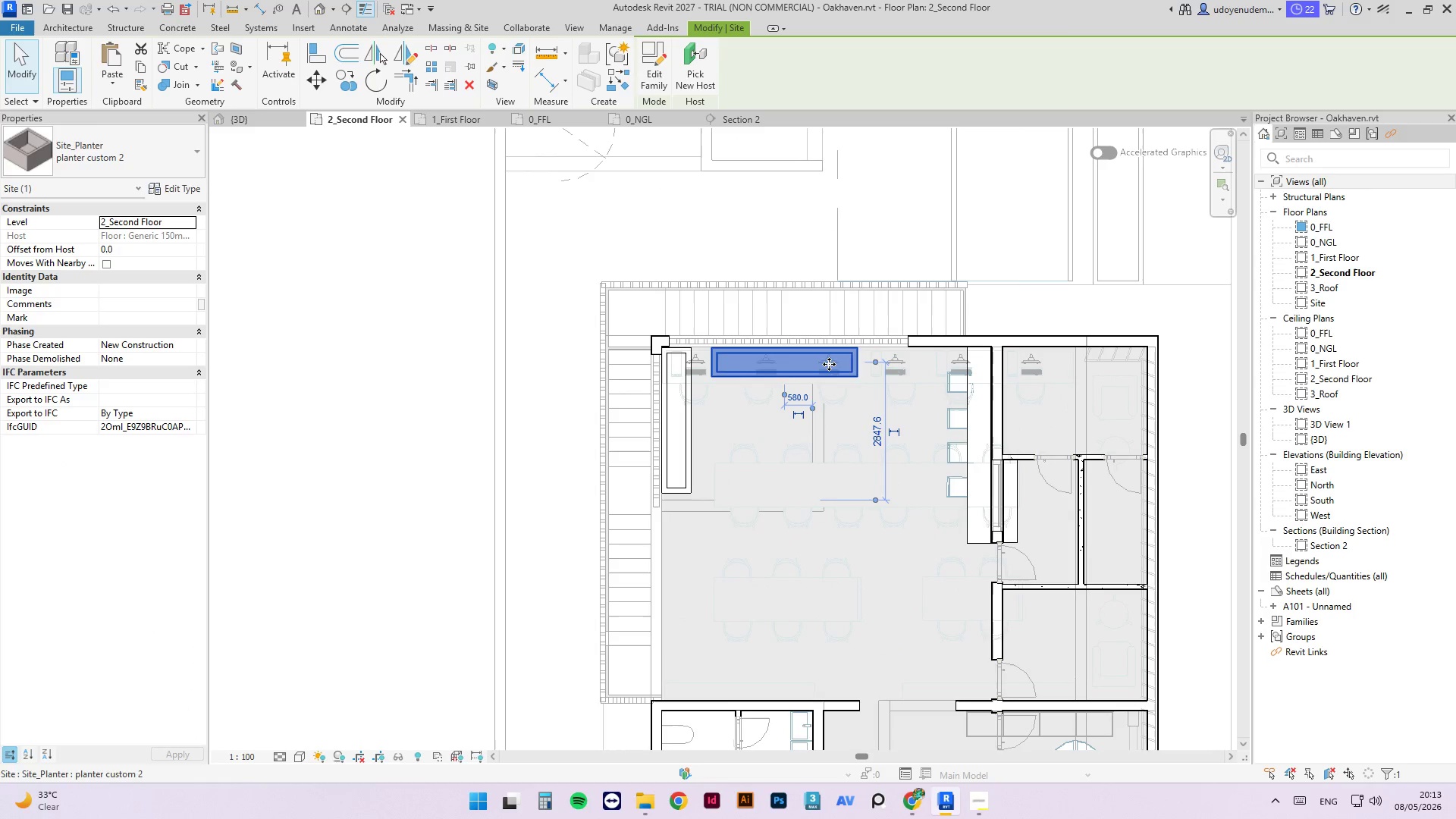 
key(ArrowRight)
 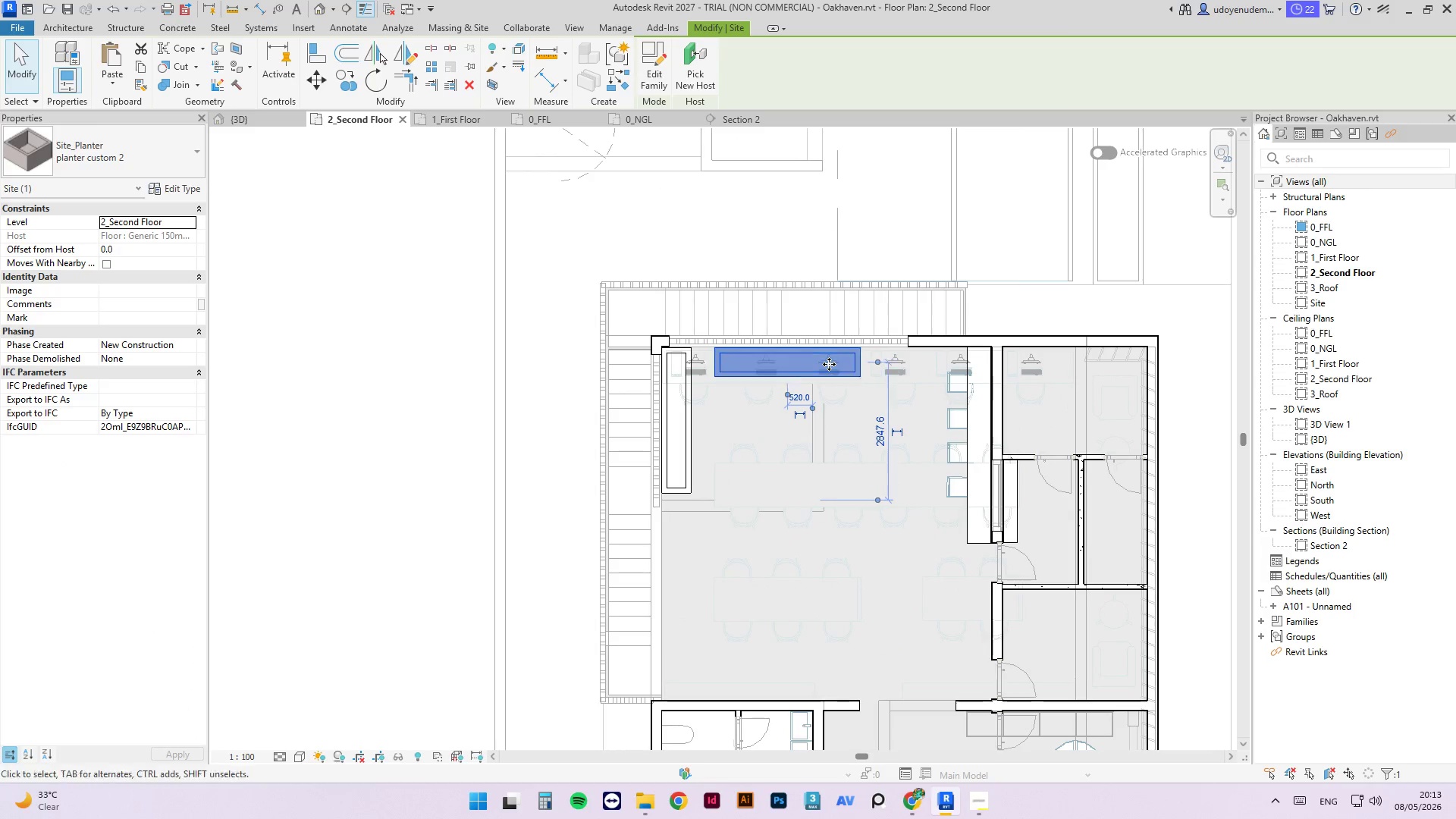 
key(ArrowRight)
 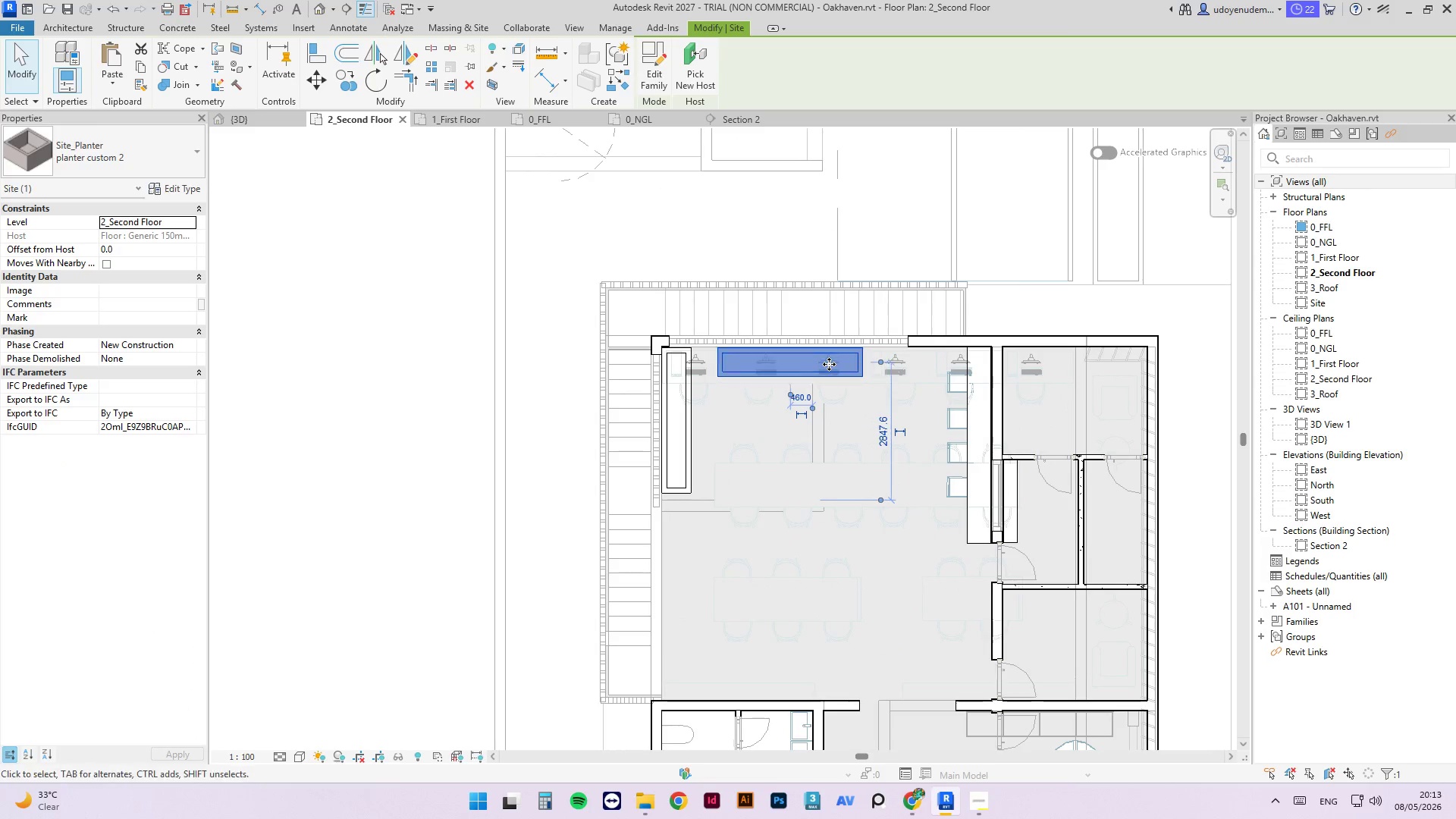 
key(ArrowRight)
 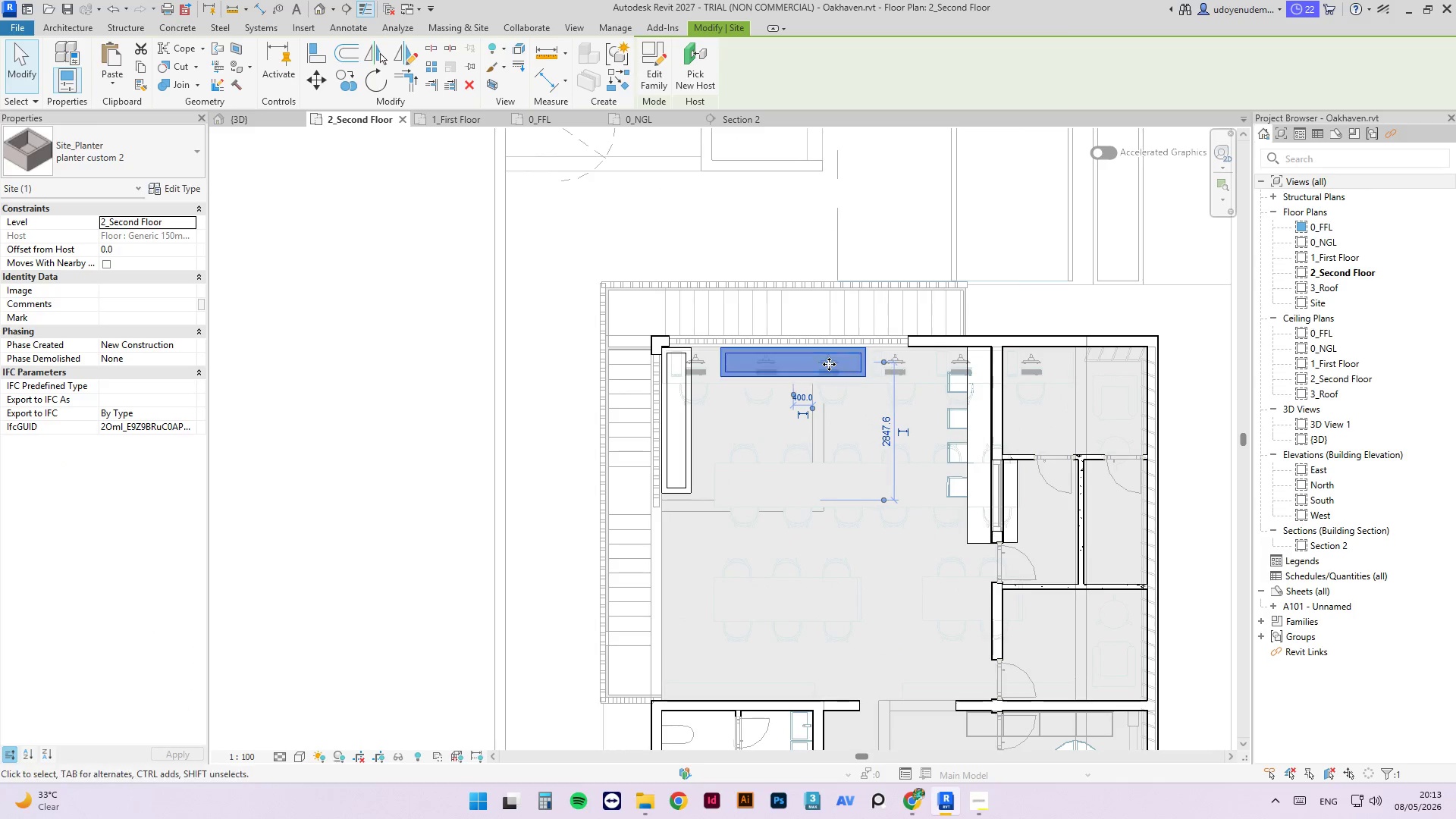 
key(ArrowRight)
 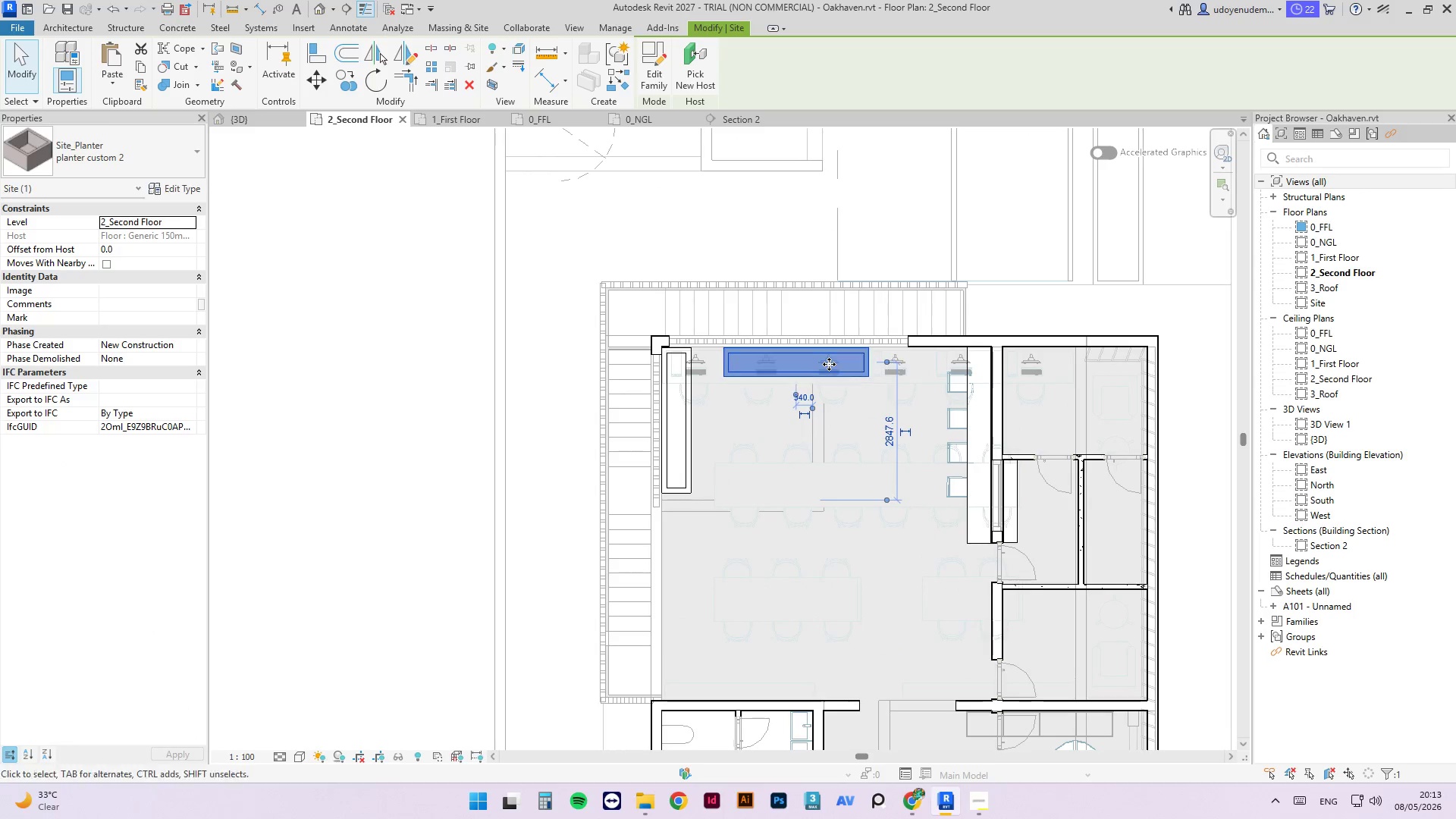 
key(ArrowRight)
 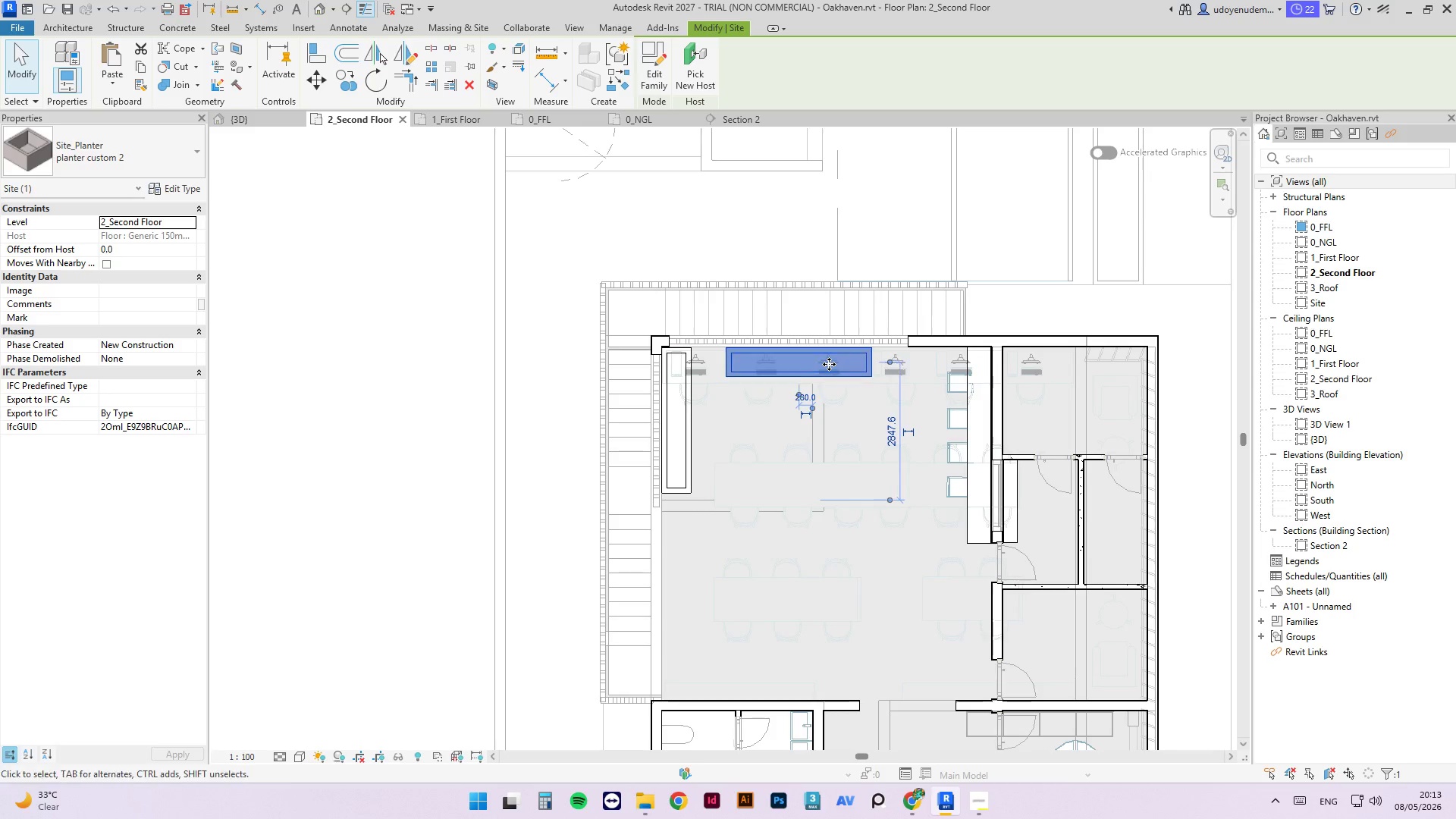 
key(ArrowRight)
 